 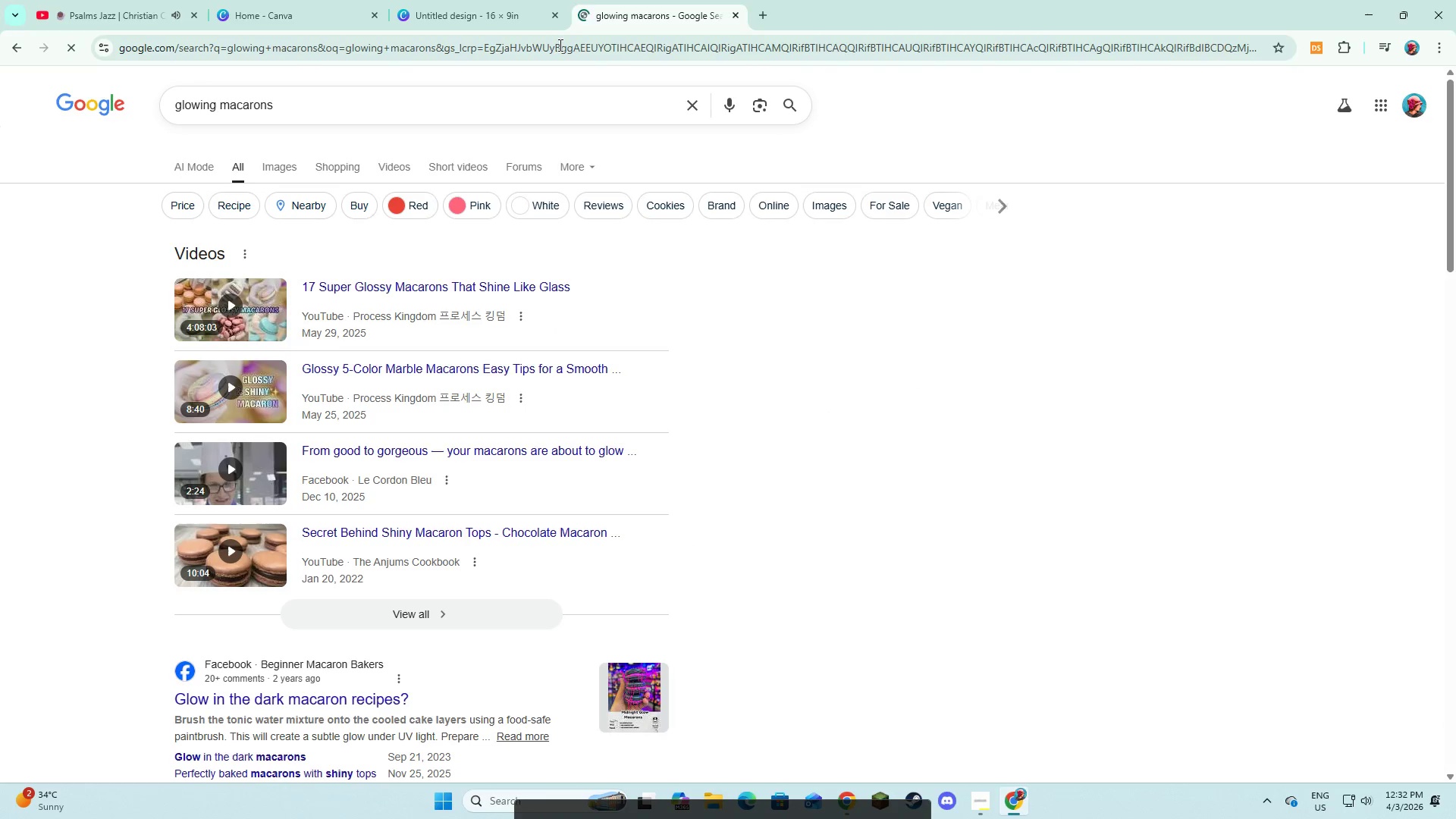 
left_click([507, 0])
 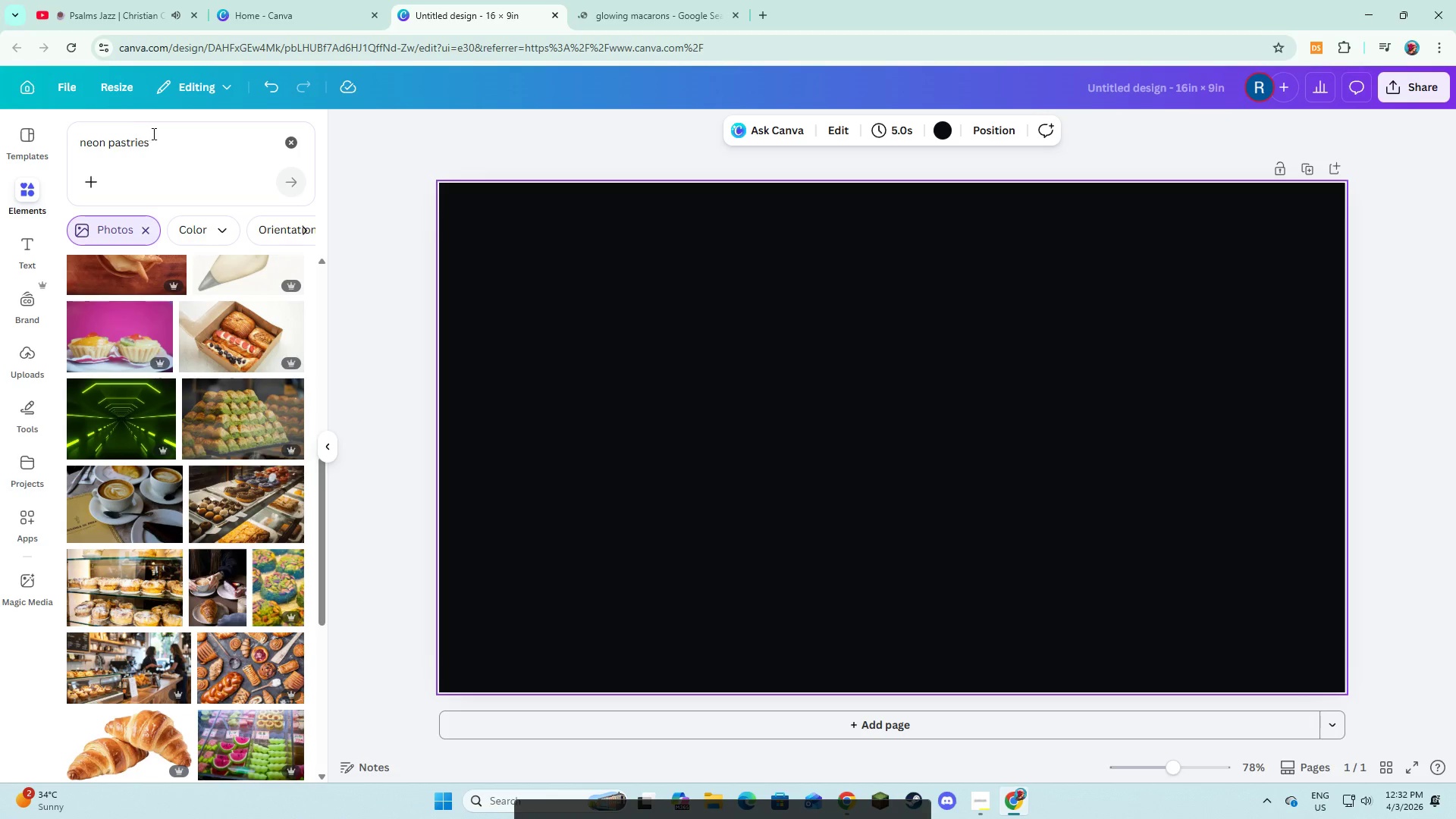 
left_click_drag(start_coordinate=[171, 129], to_coordinate=[36, 129])
 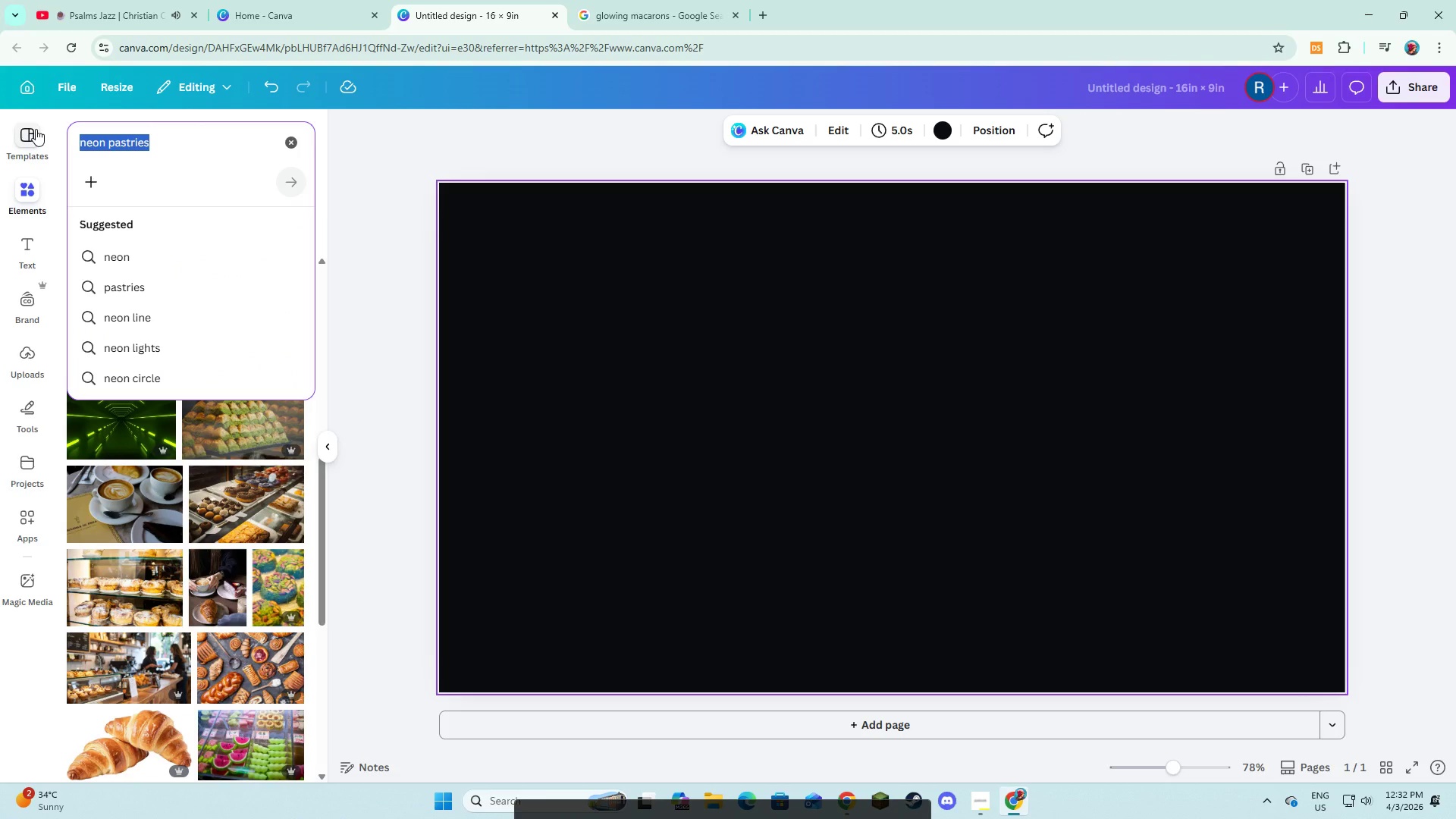 
type(glowing macarons)
 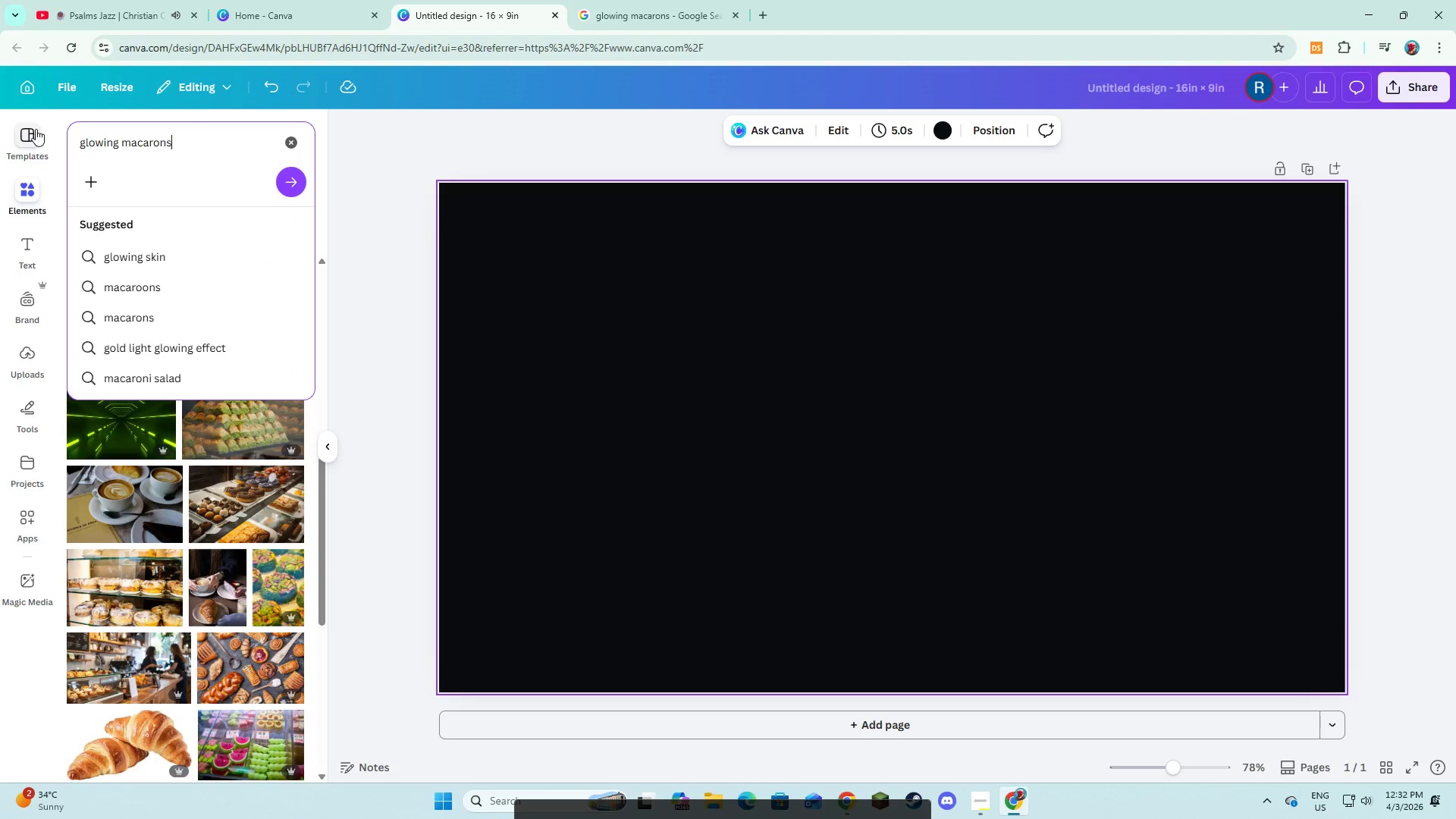 
key(Enter)
 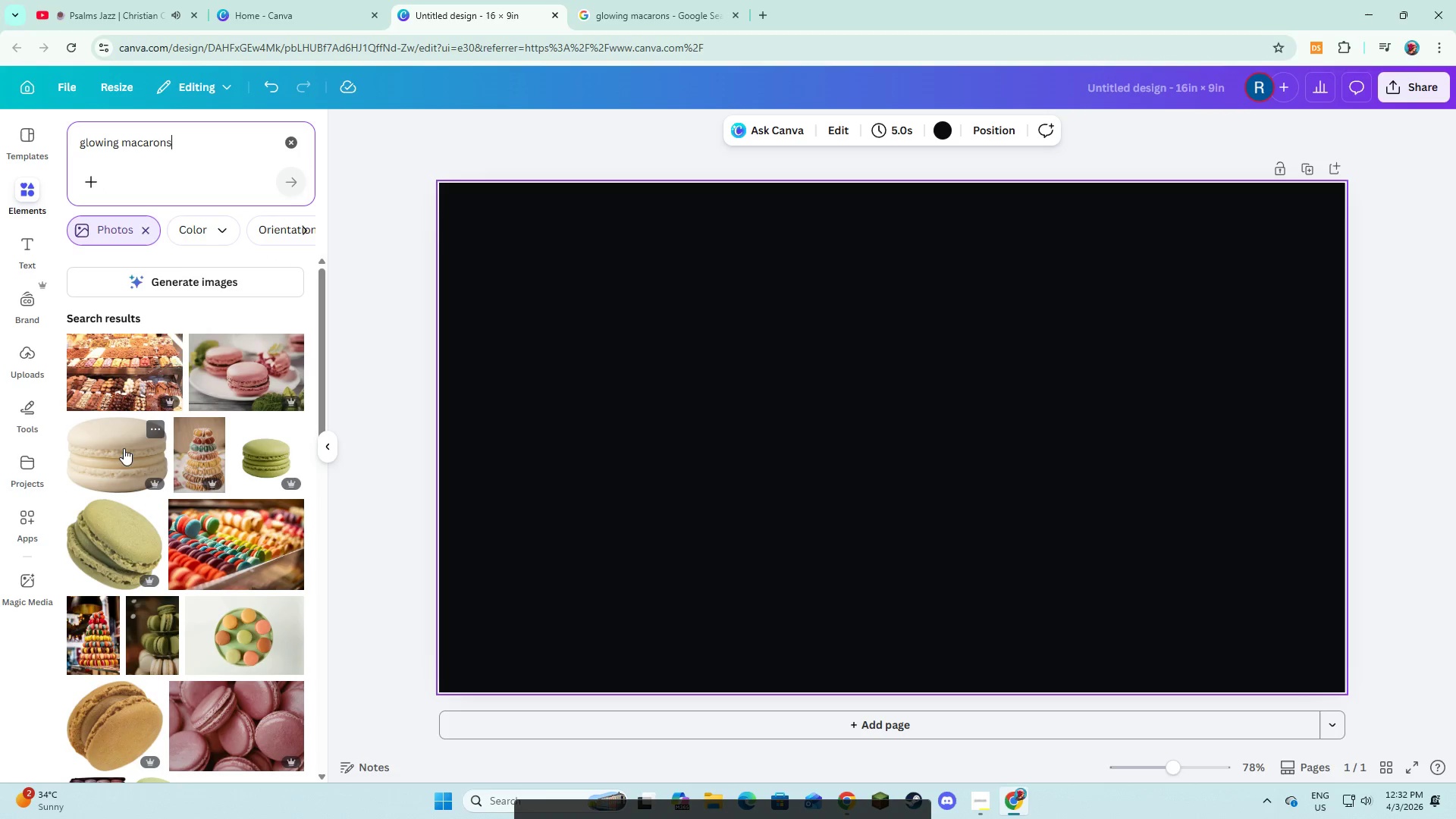 
scroll: coordinate [223, 560], scroll_direction: down, amount: 1.0
 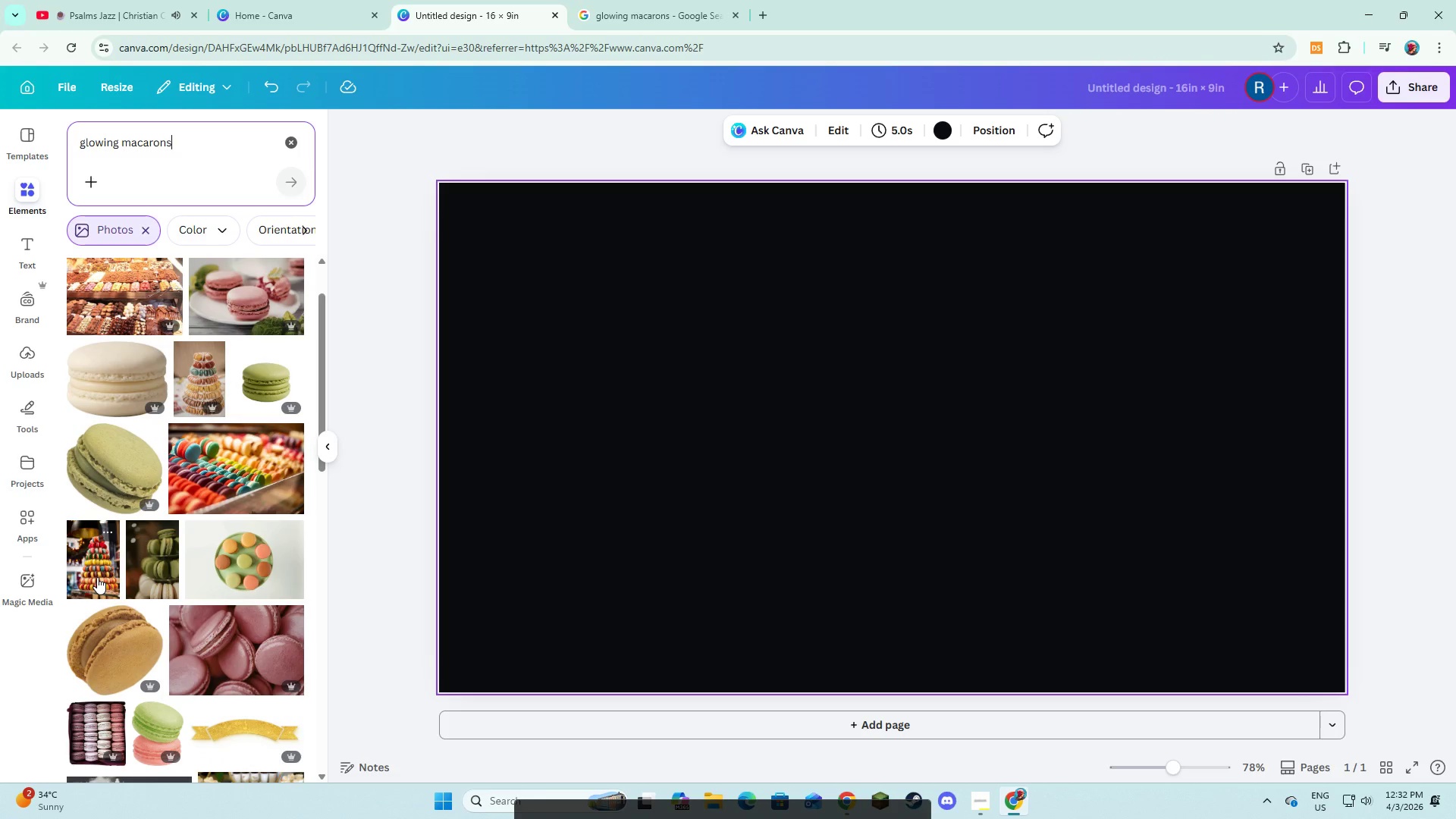 
left_click([97, 577])
 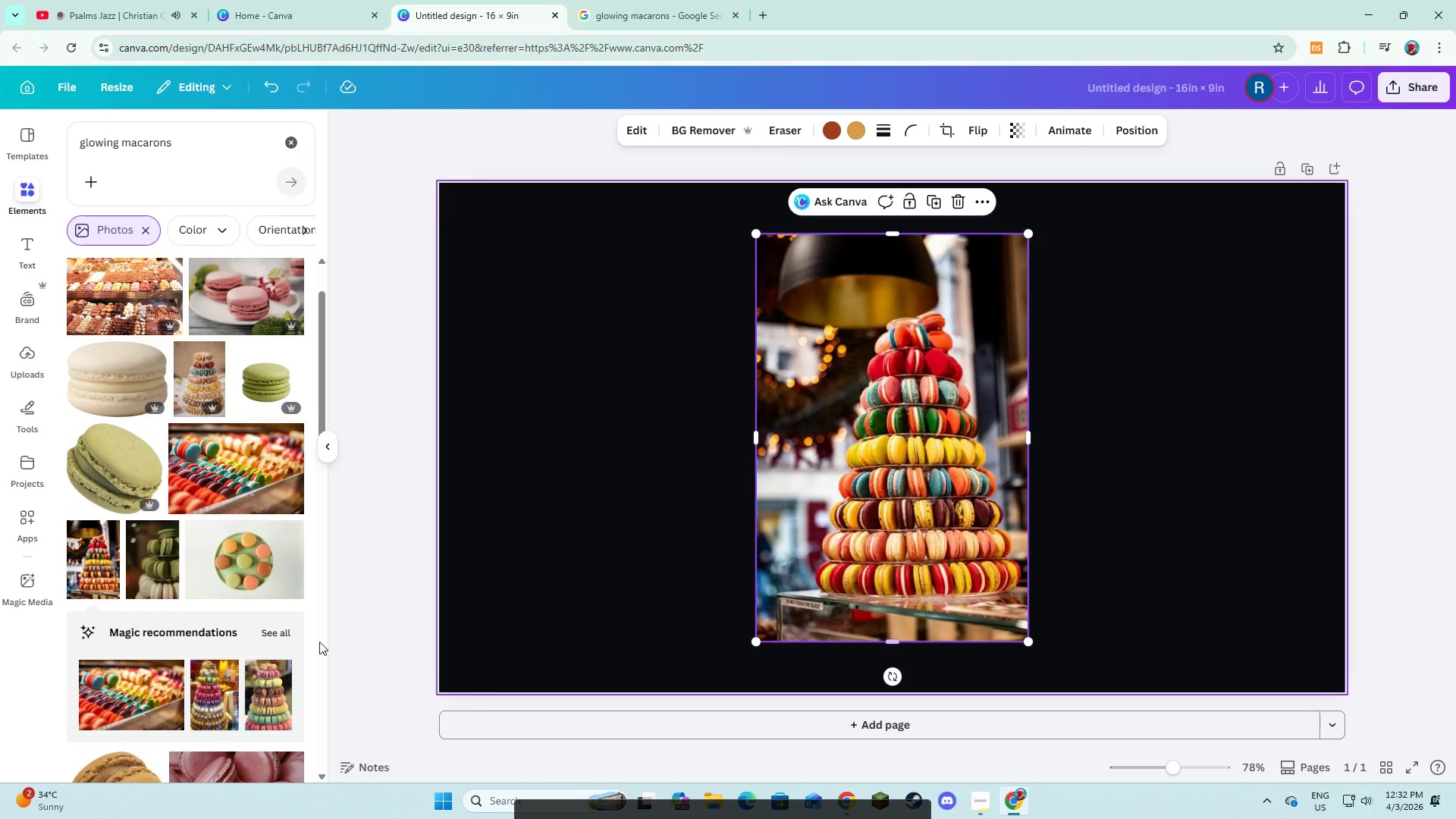 
scroll: coordinate [207, 661], scroll_direction: down, amount: 2.0
 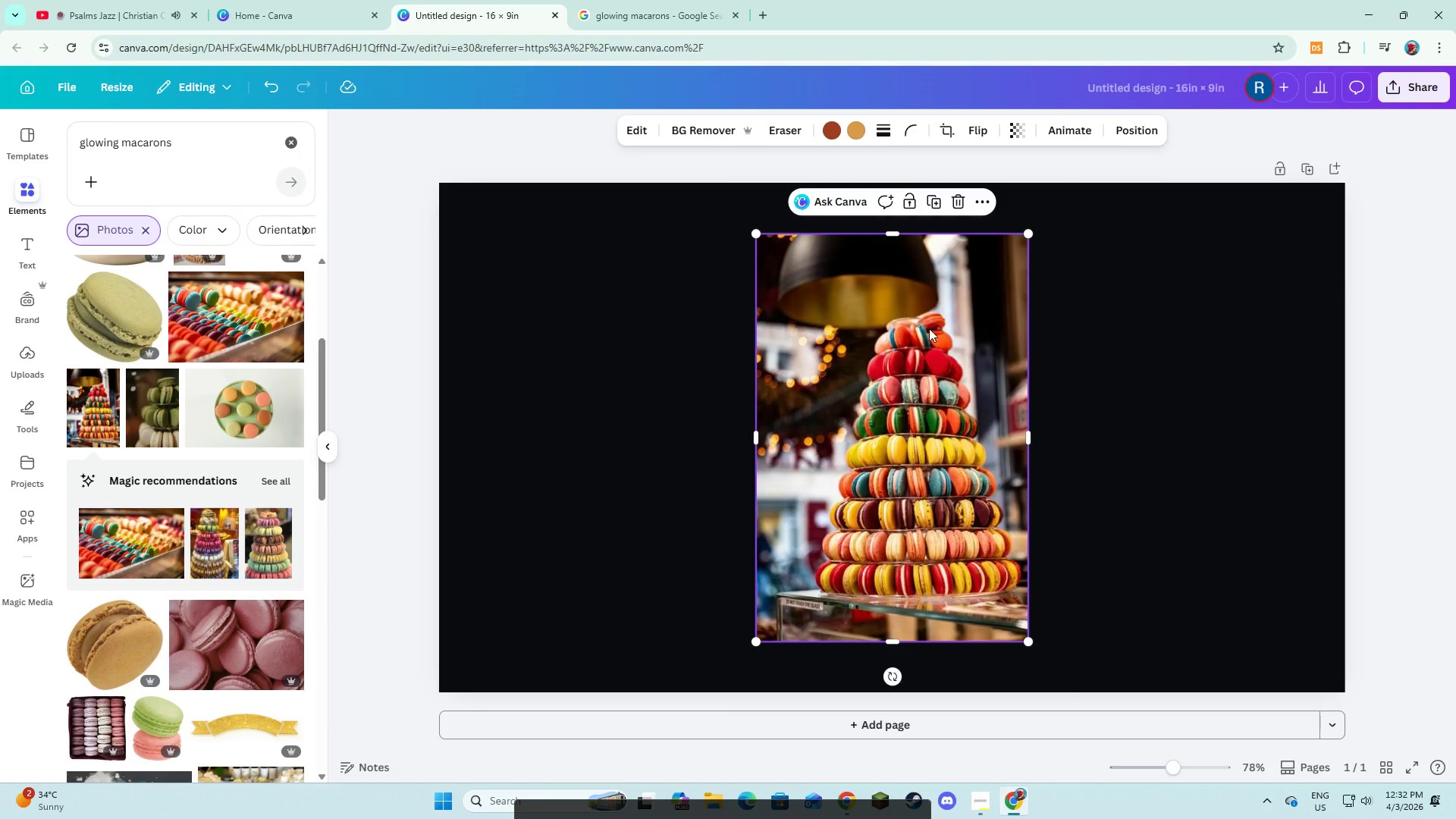 
left_click([955, 212])
 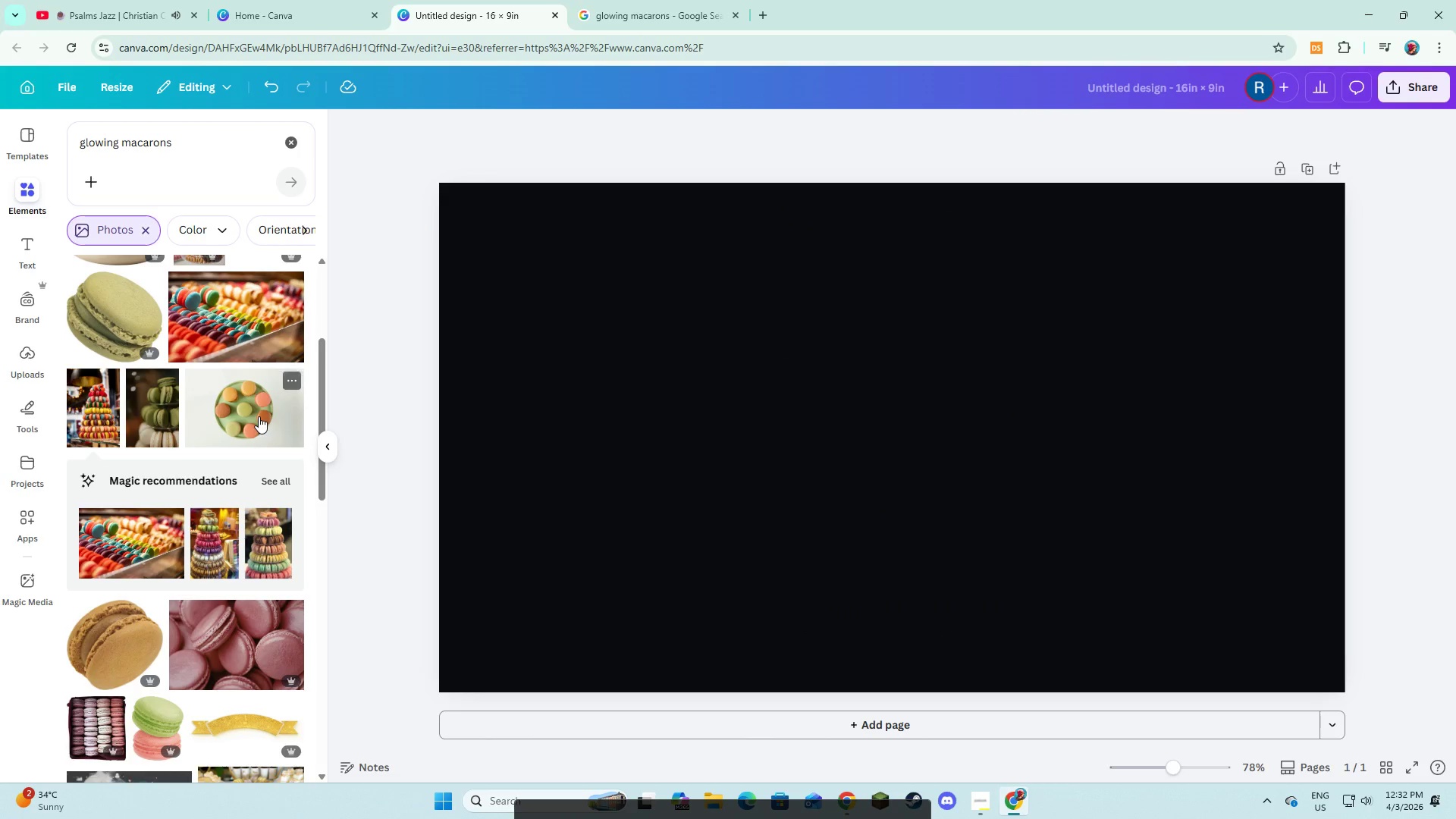 
left_click([256, 414])
 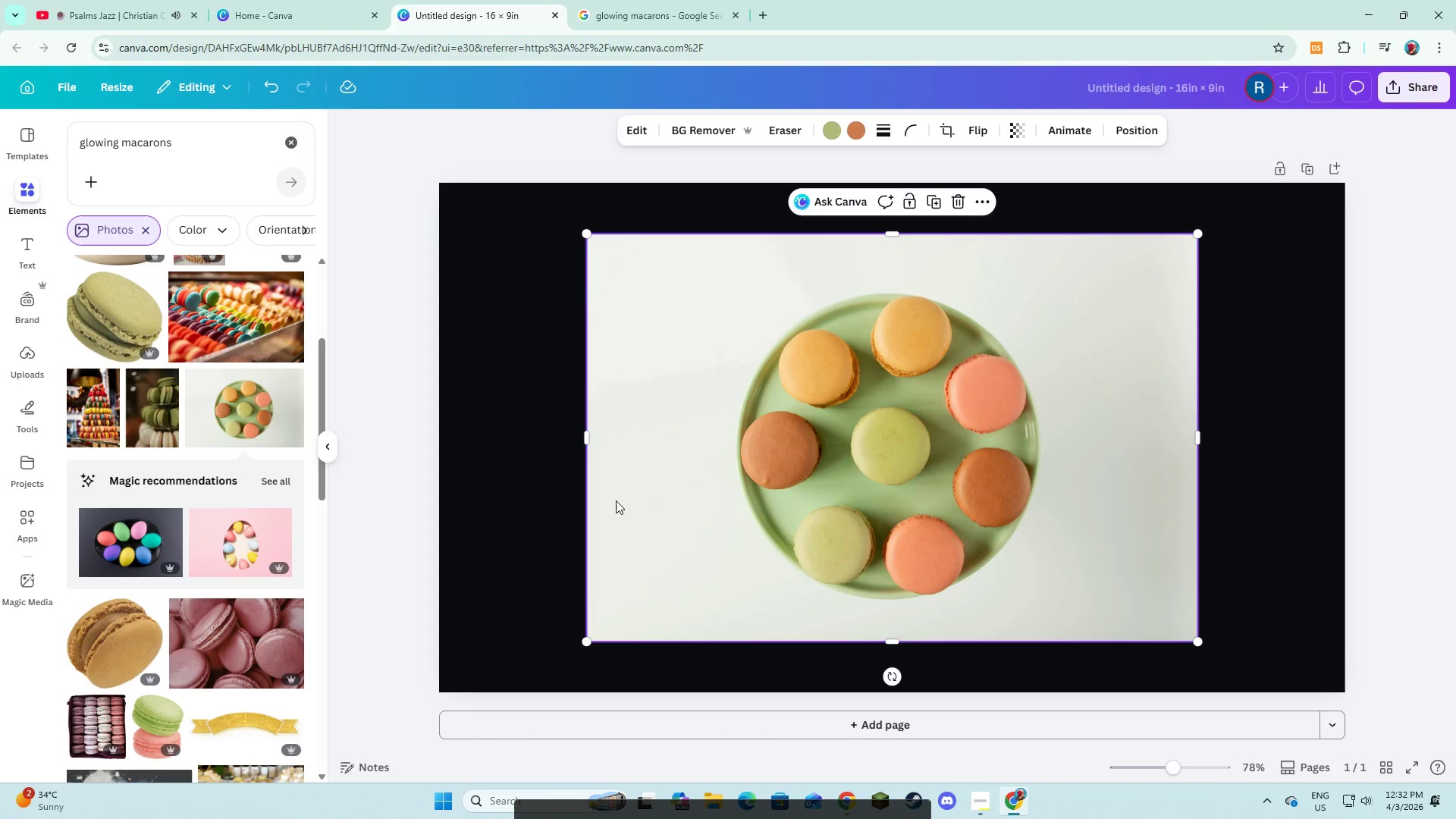 
left_click([687, 130])
 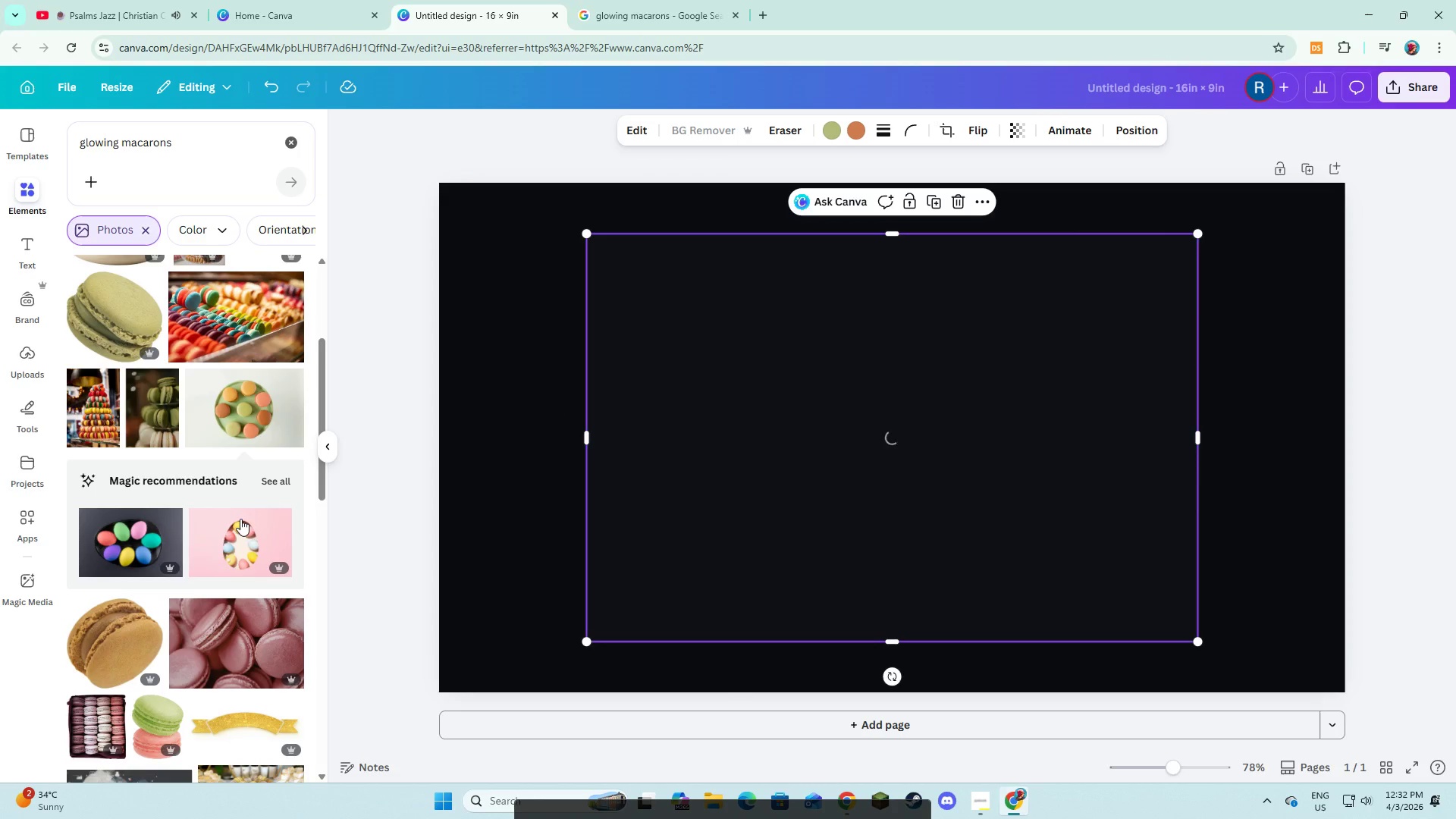 
scroll: coordinate [194, 565], scroll_direction: down, amount: 5.0
 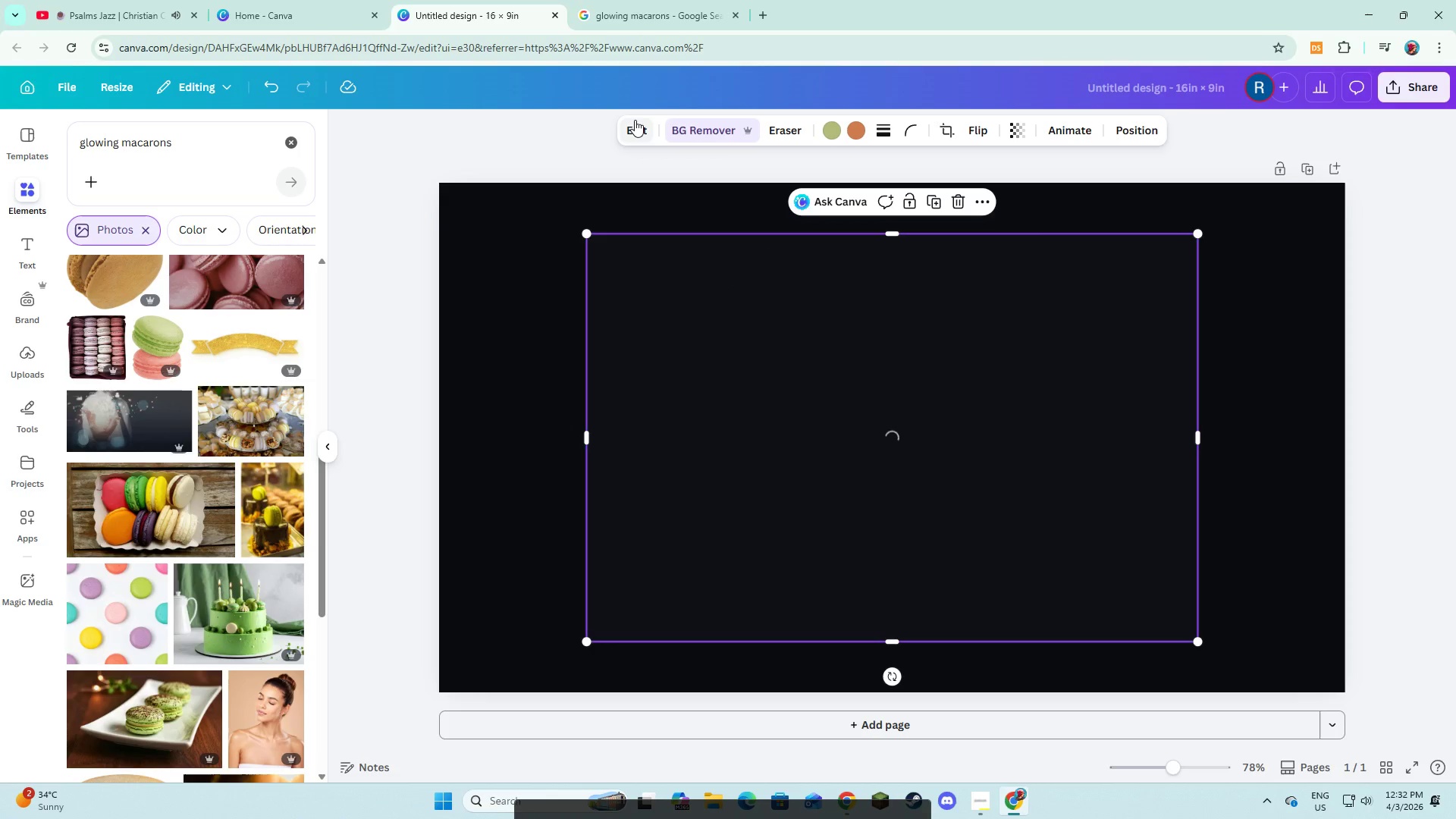 
left_click([635, 120])
 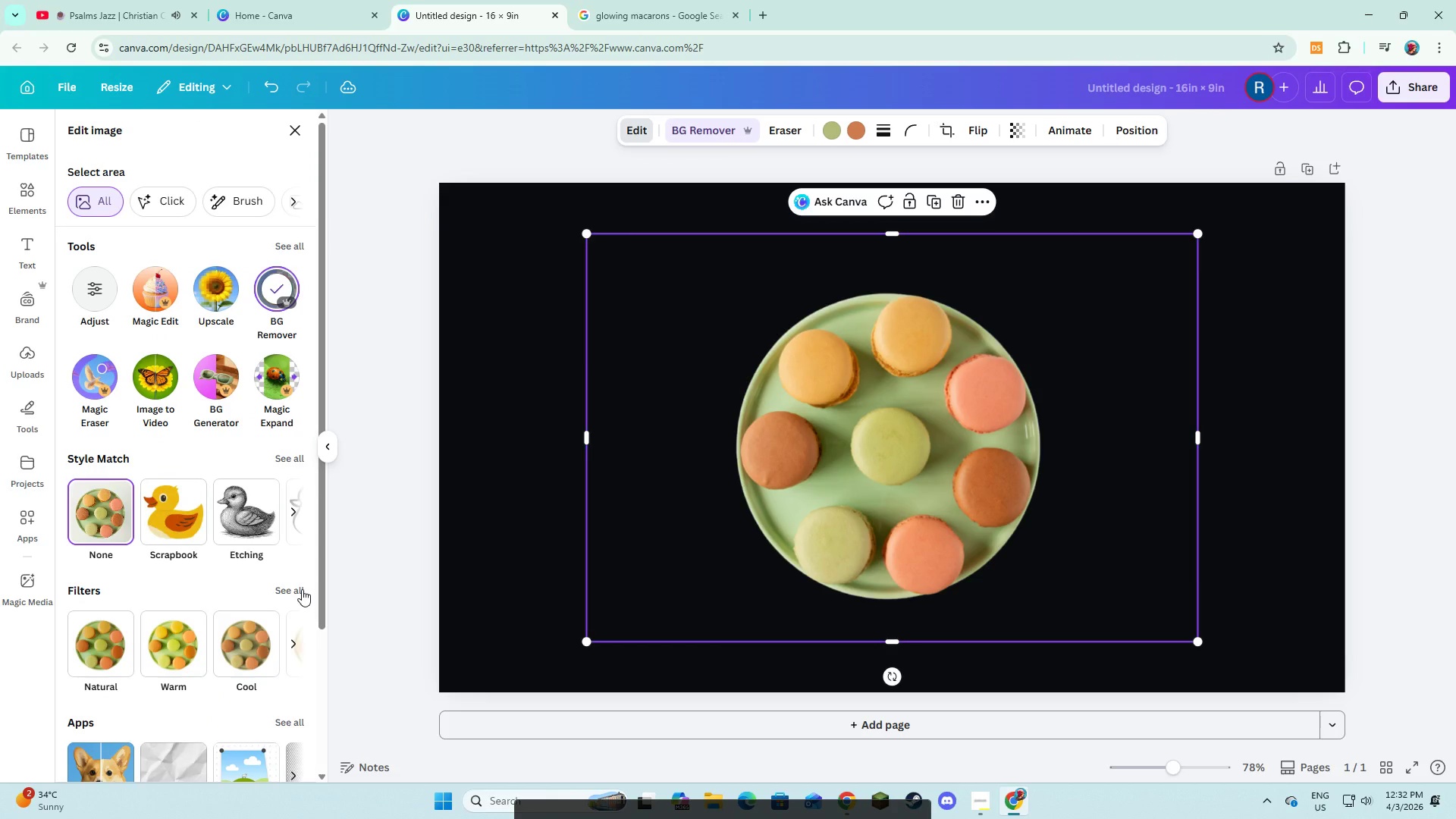 
wait(5.19)
 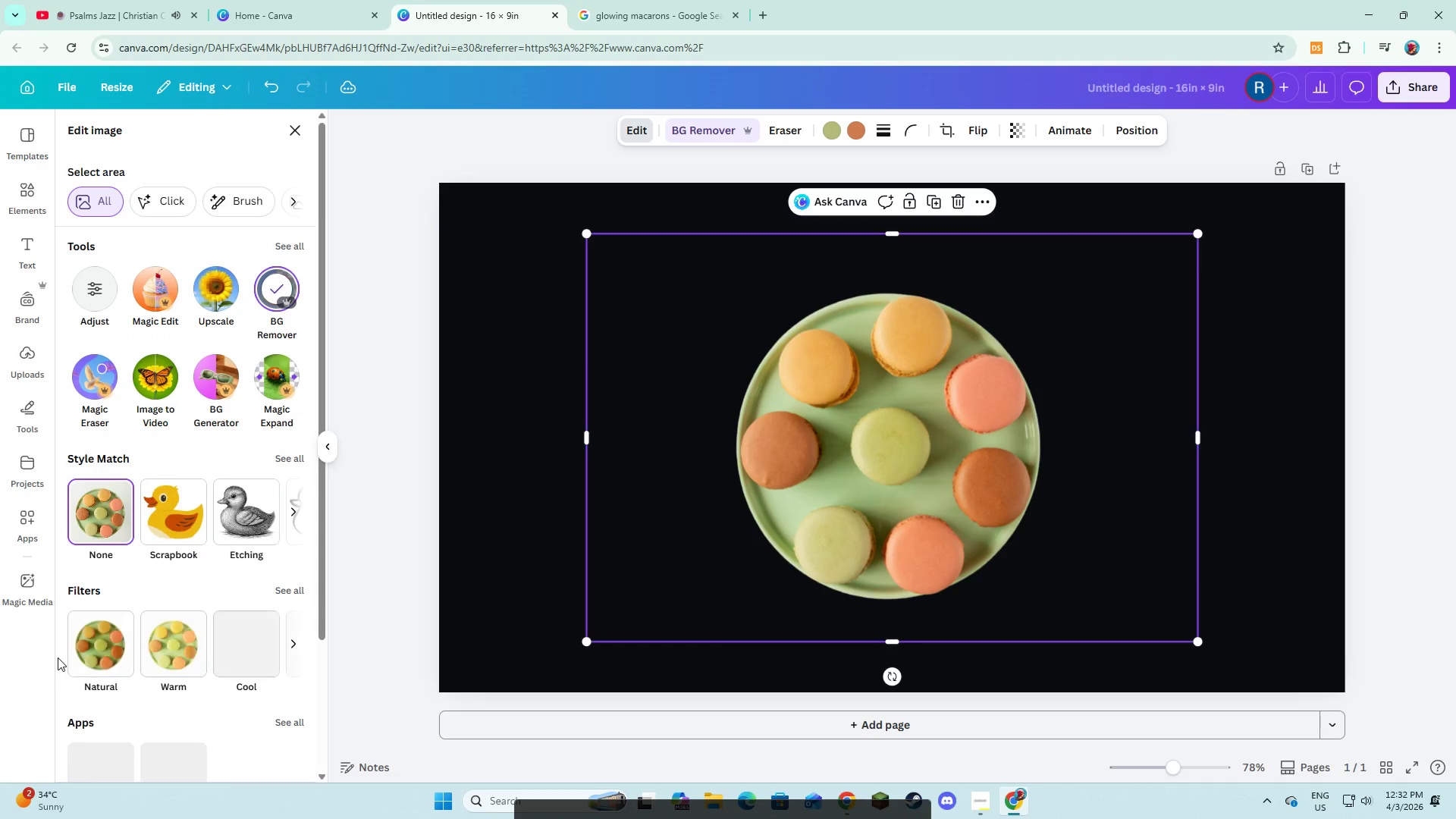 
left_click([193, 642])
 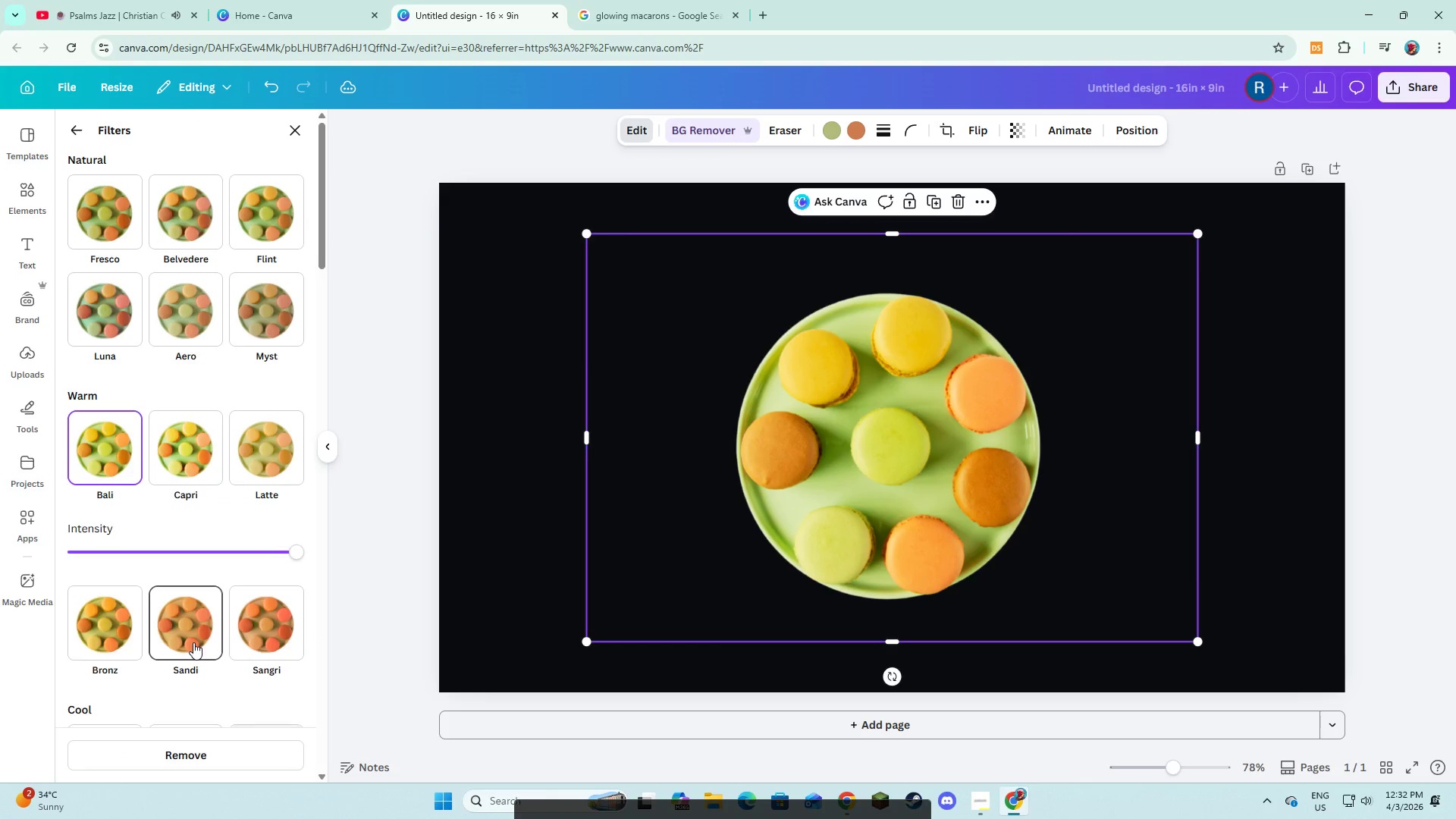 
left_click([180, 455])
 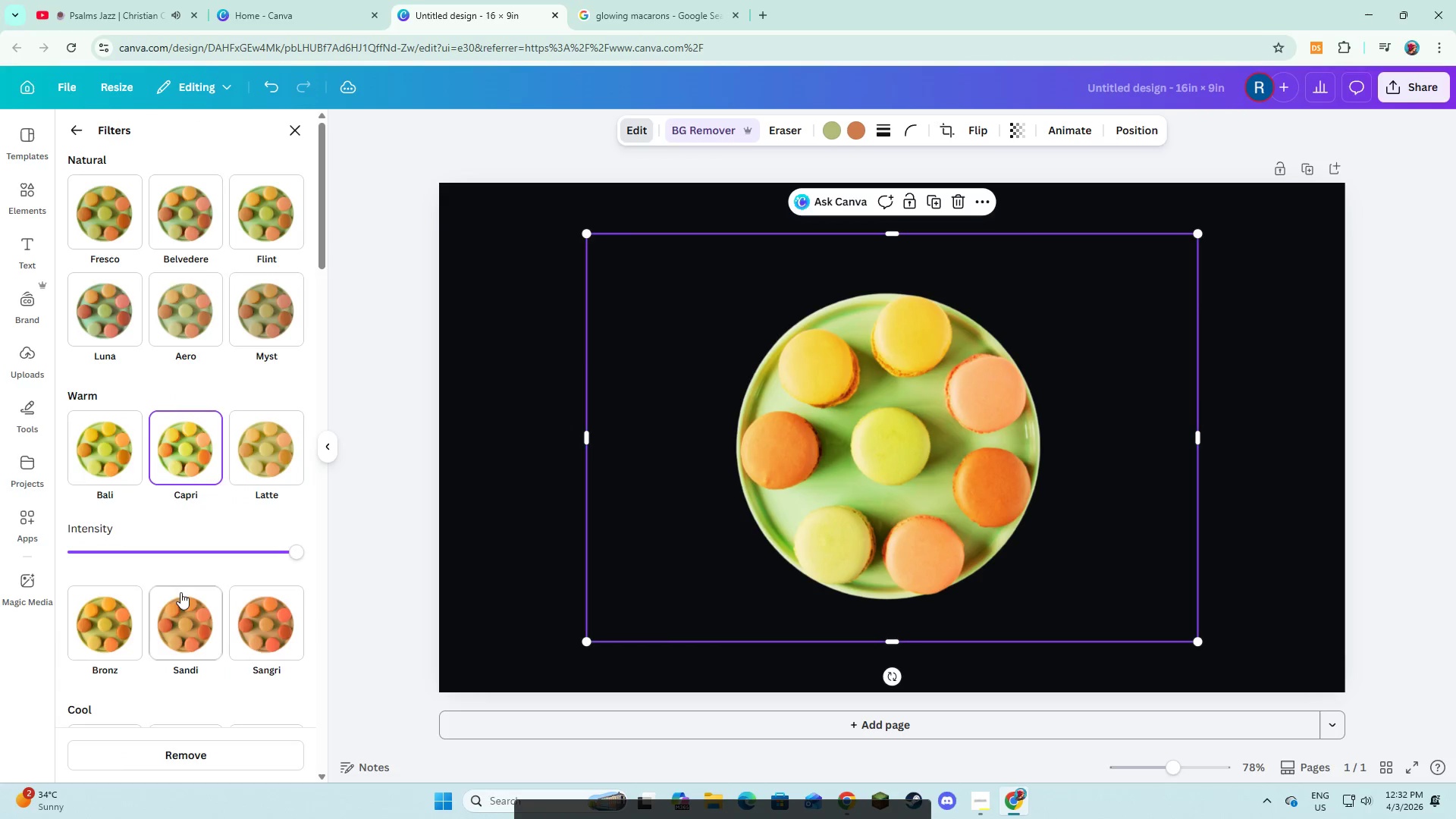 
scroll: coordinate [187, 613], scroll_direction: down, amount: 2.0
 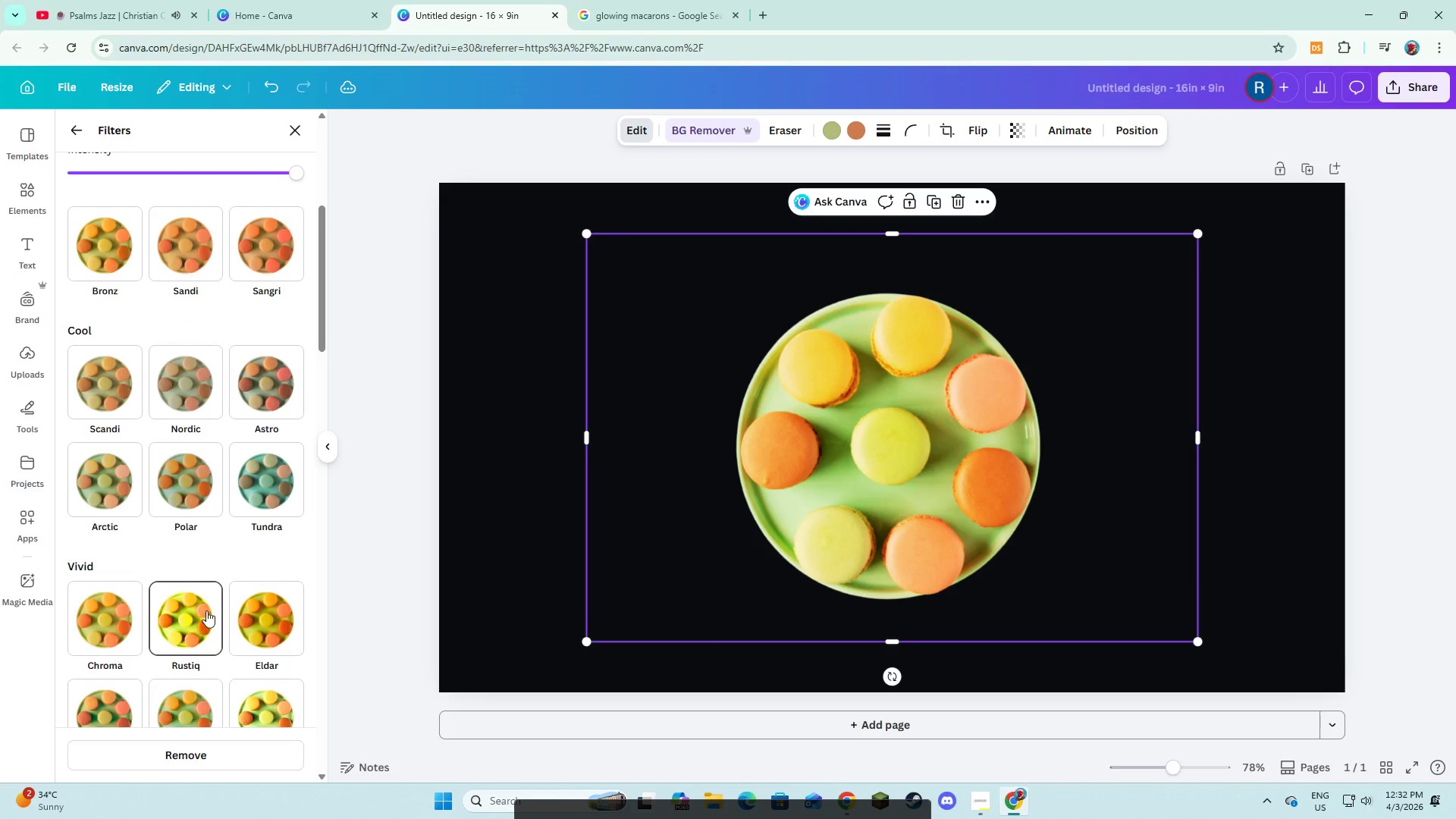 
left_click([202, 617])
 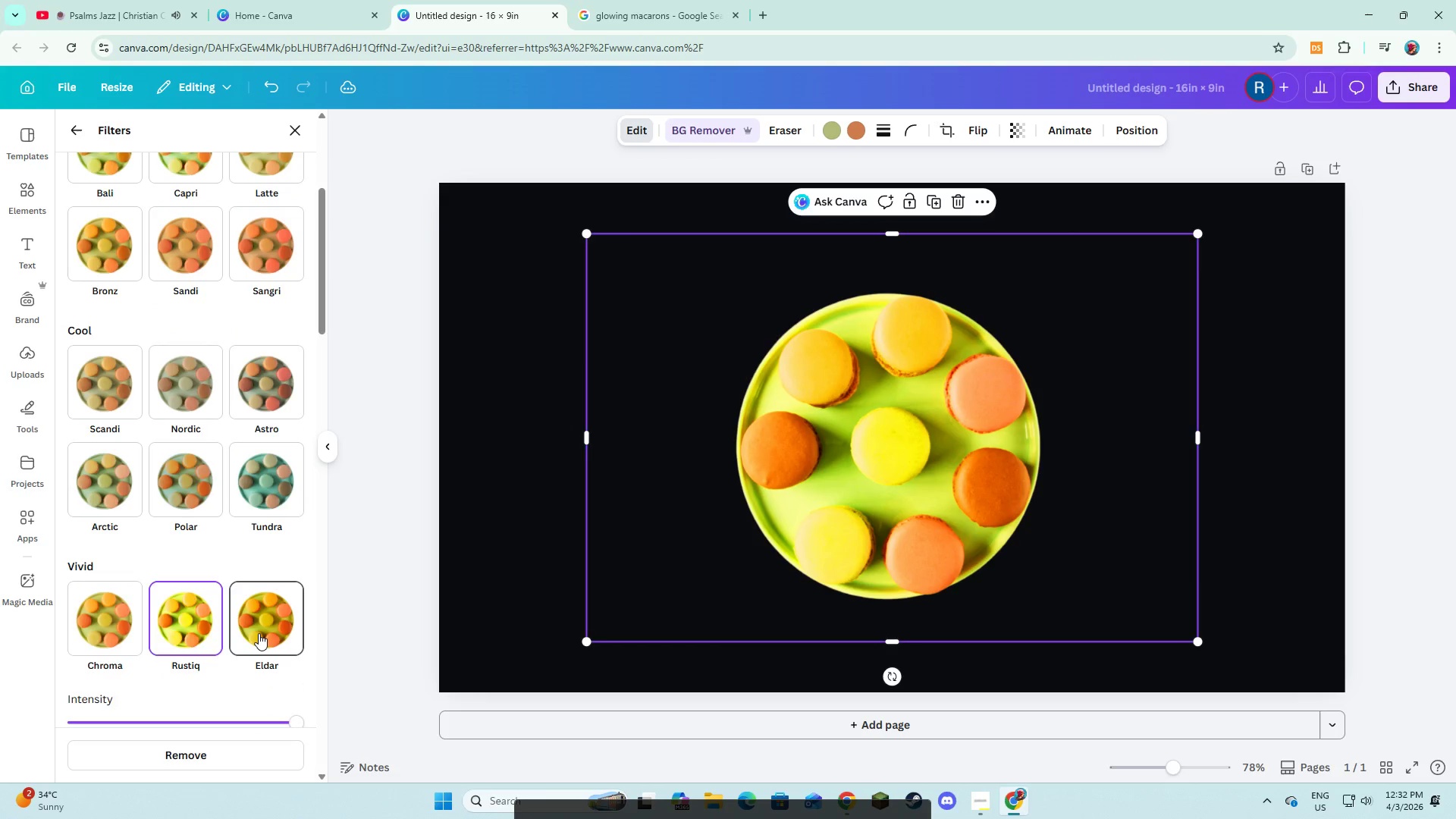 
scroll: coordinate [265, 601], scroll_direction: down, amount: 6.0
 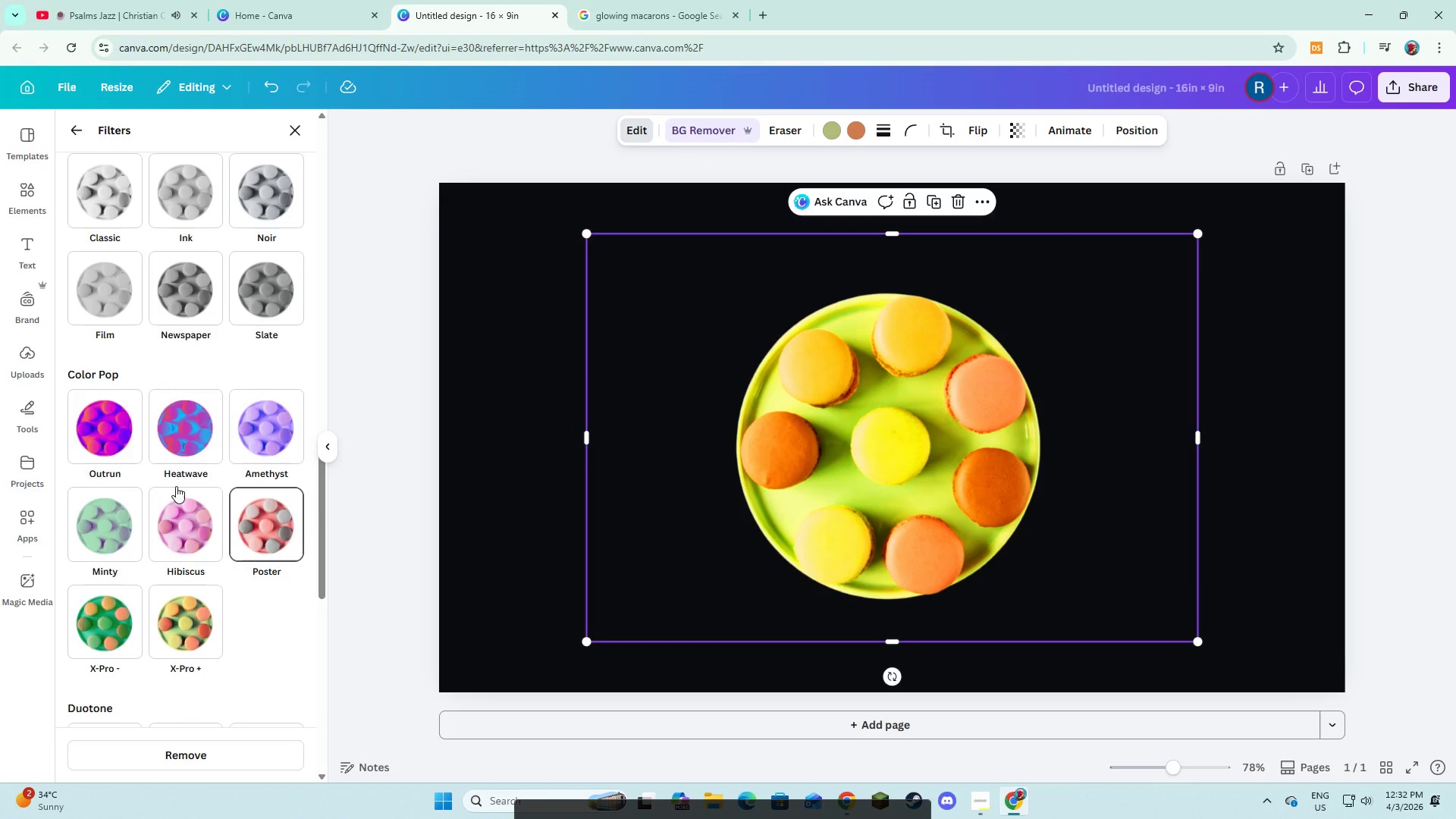 
scroll: coordinate [249, 484], scroll_direction: up, amount: 20.0
 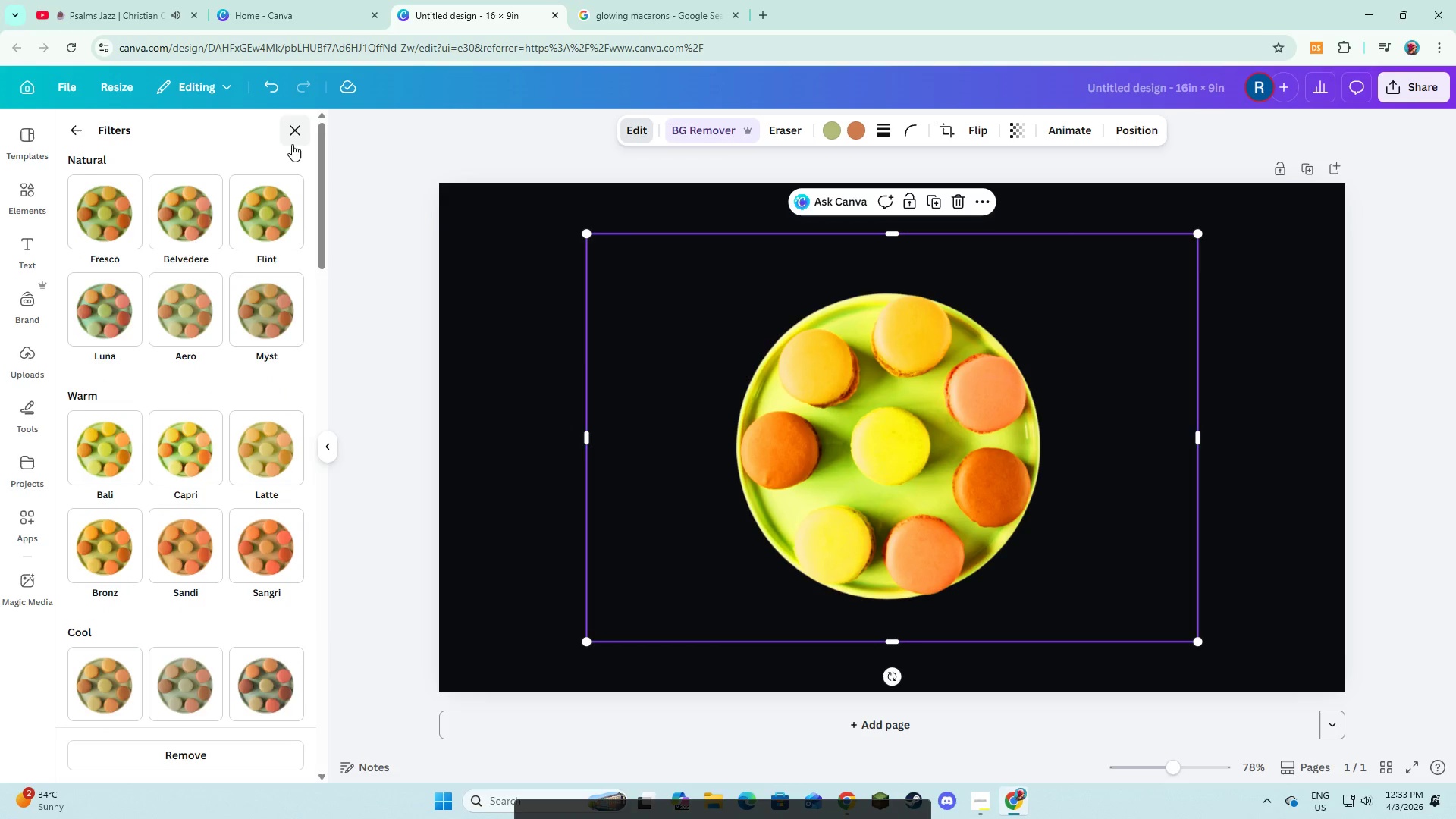 
left_click([292, 140])
 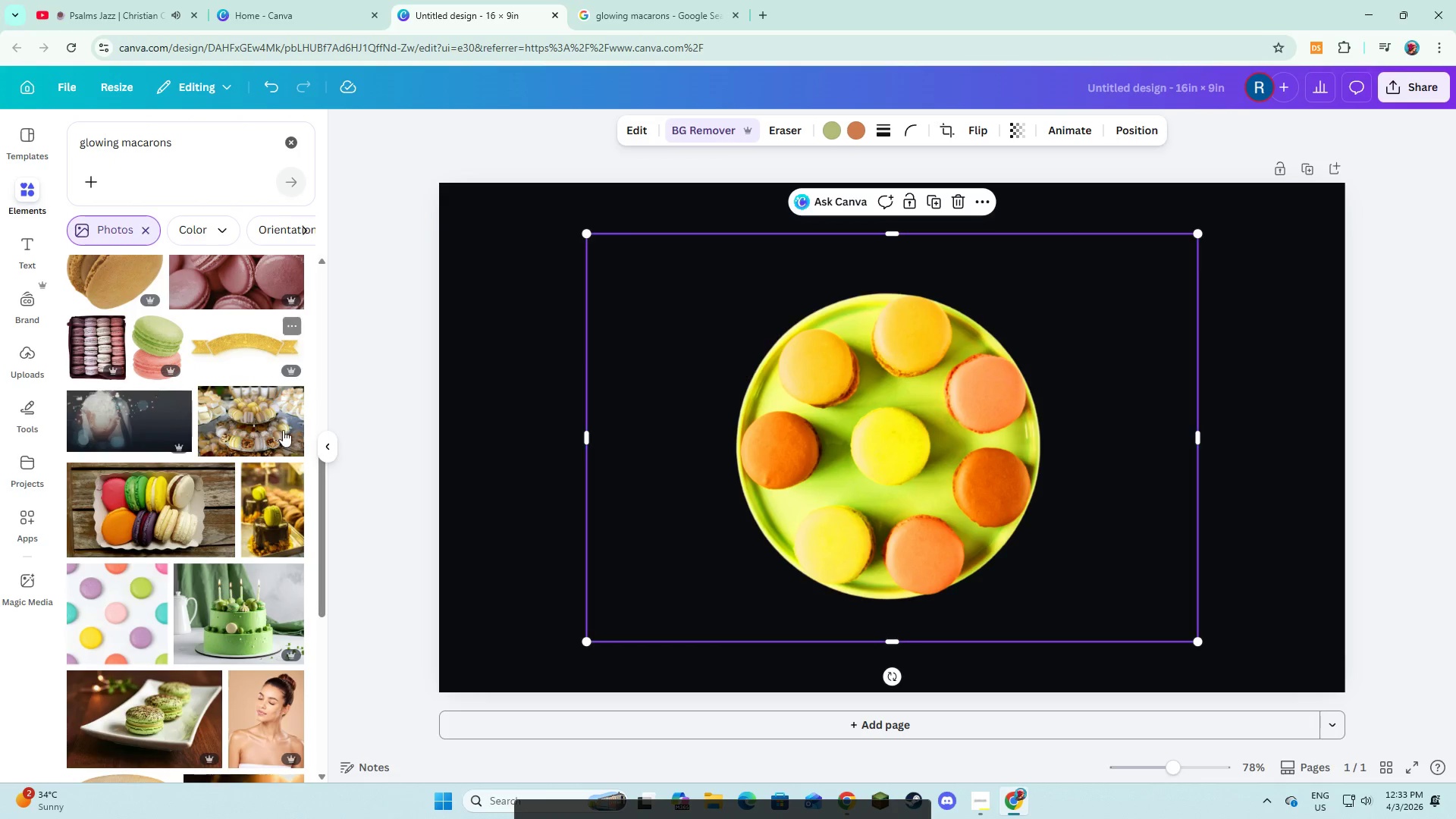 
mouse_move([256, 592])
 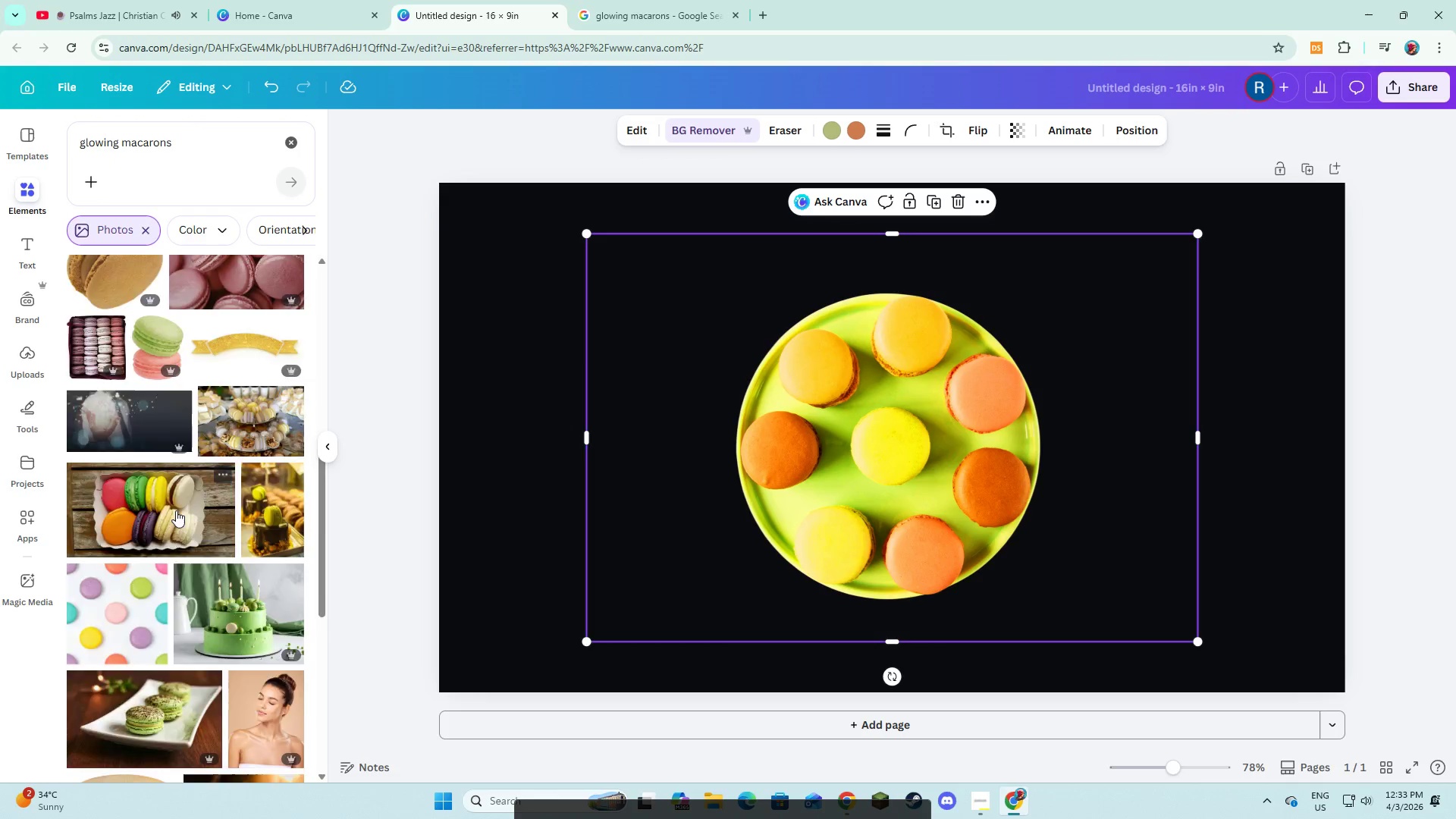 
scroll: coordinate [176, 510], scroll_direction: up, amount: 4.0
 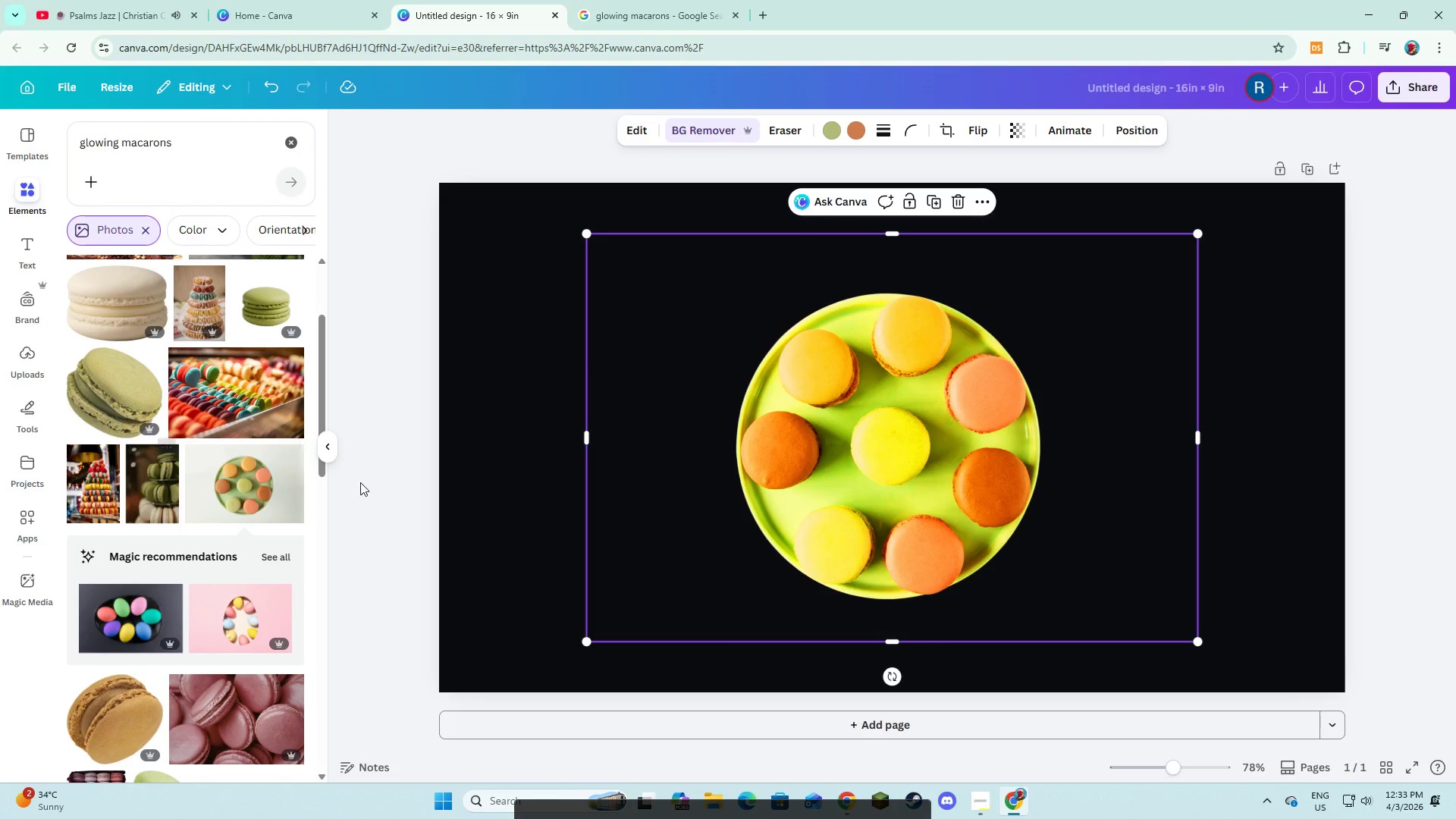 
left_click([231, 410])
 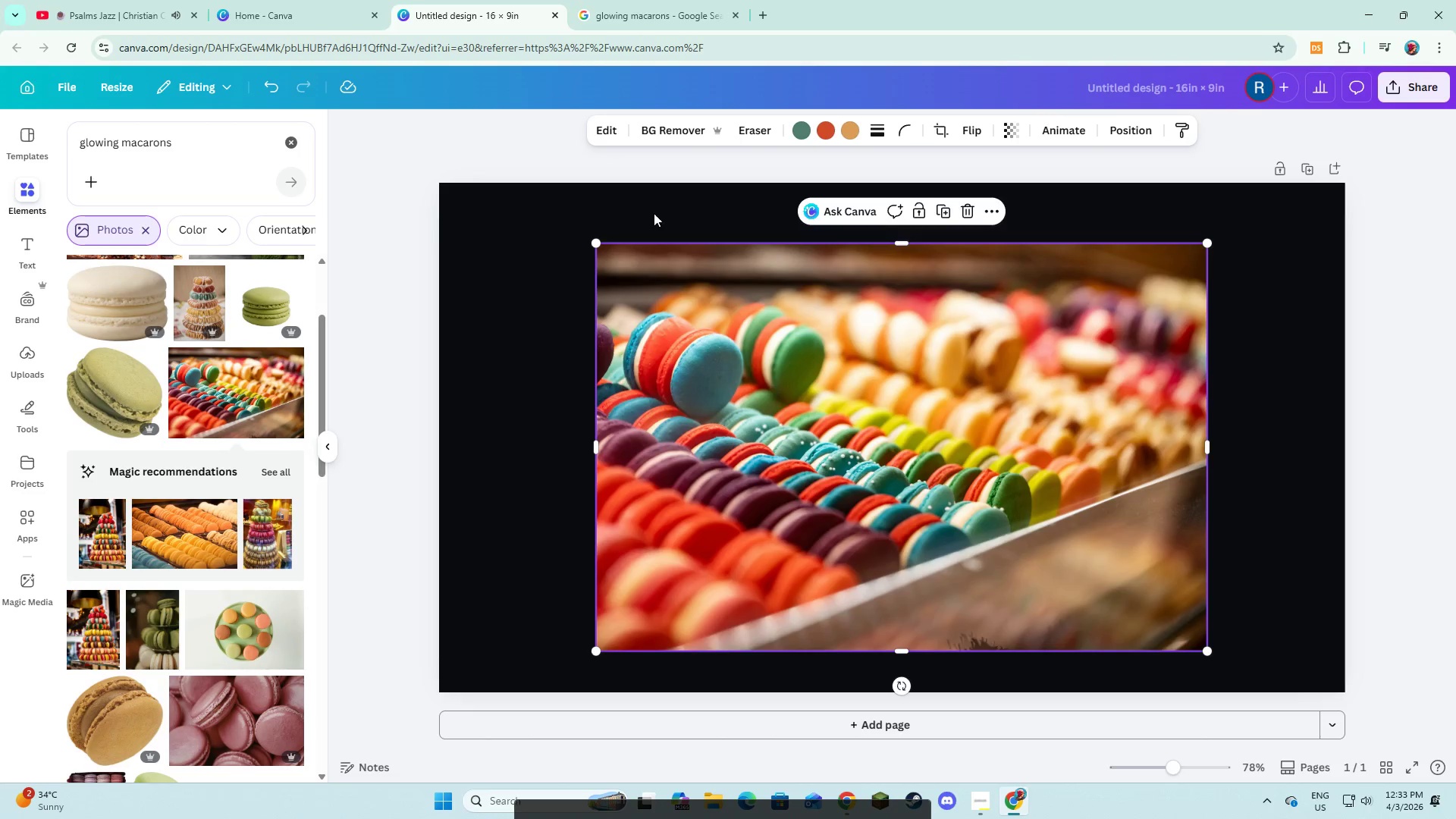 
left_click([610, 120])
 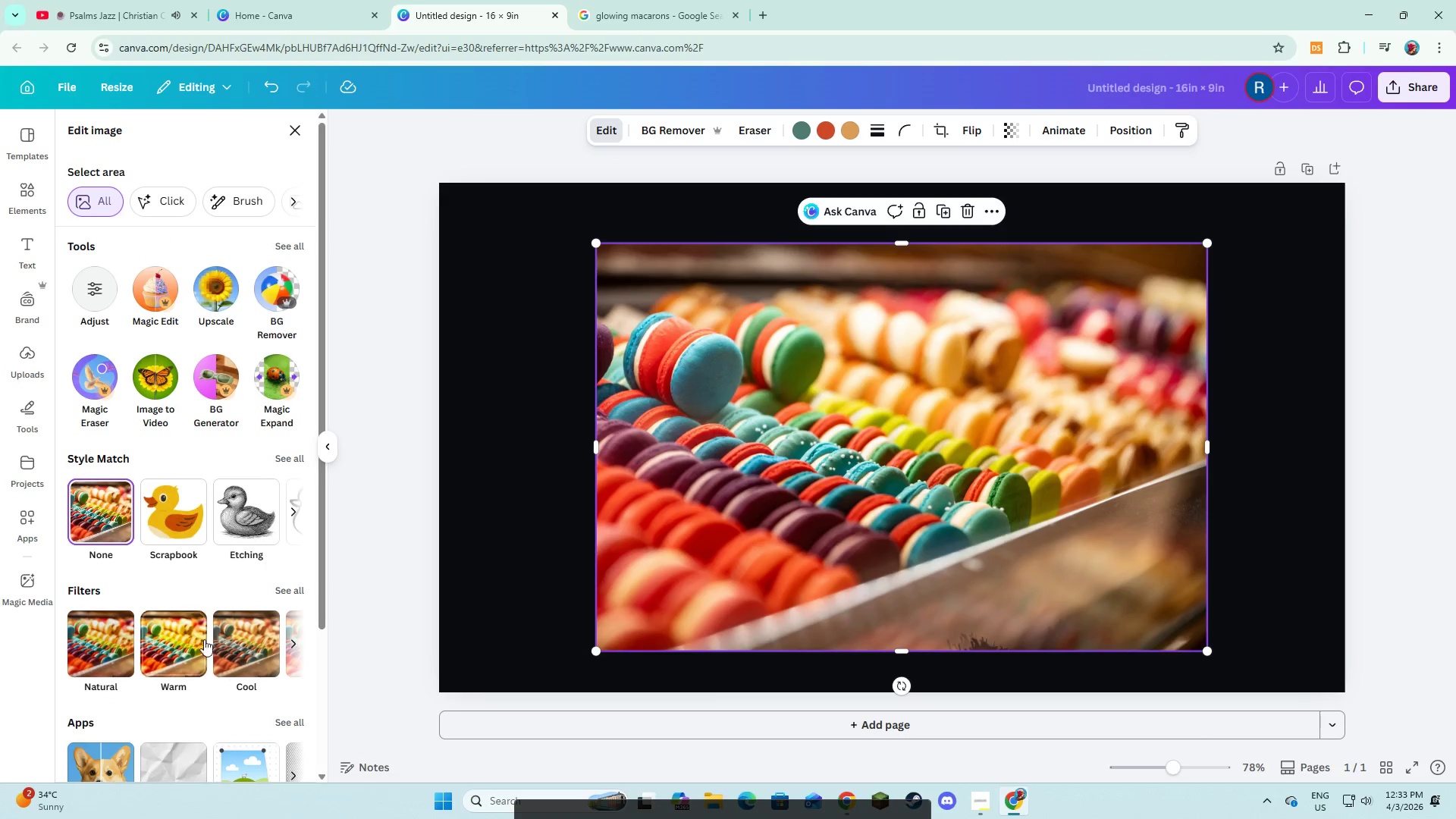 
left_click([182, 662])
 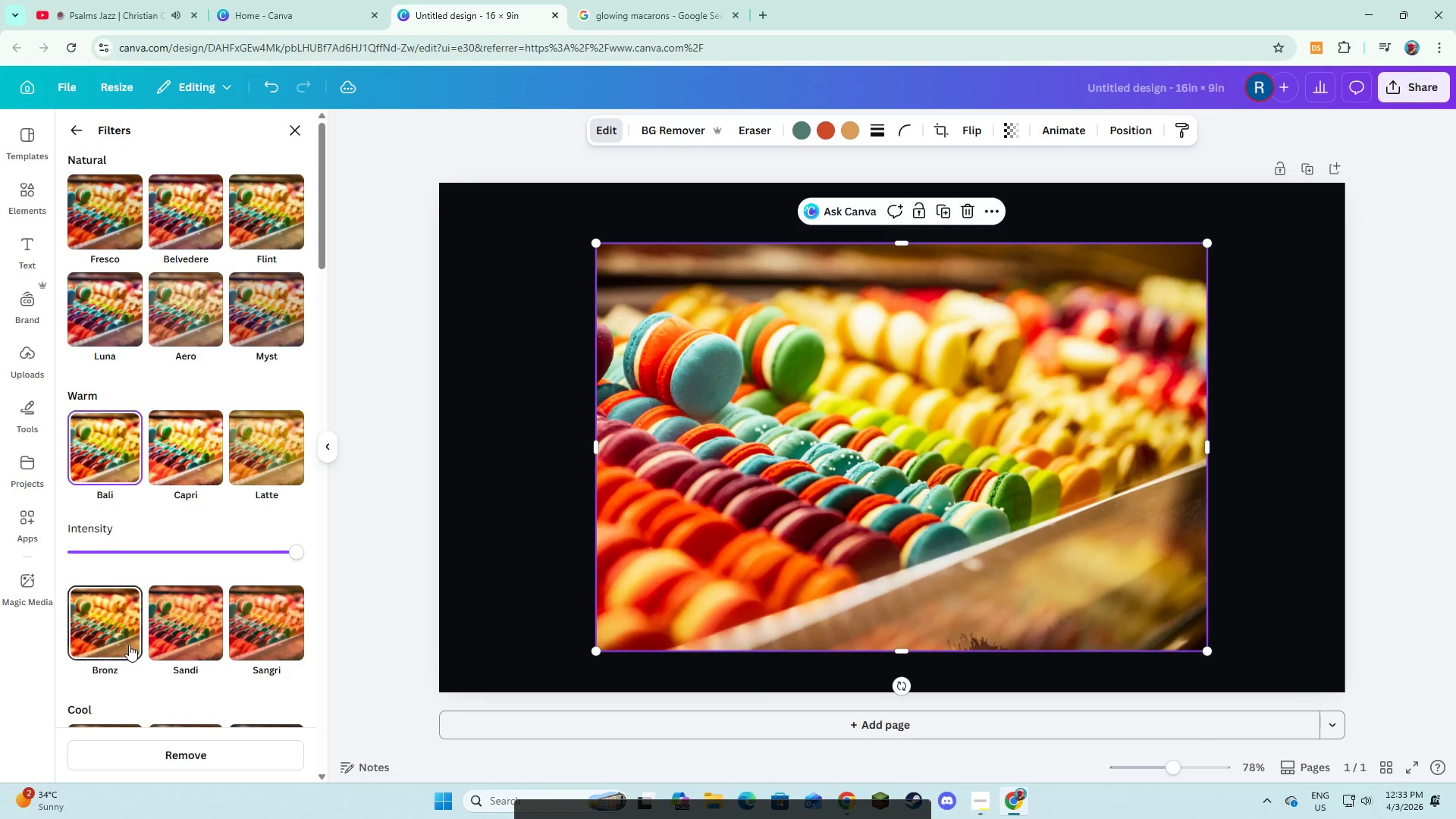 
wait(6.0)
 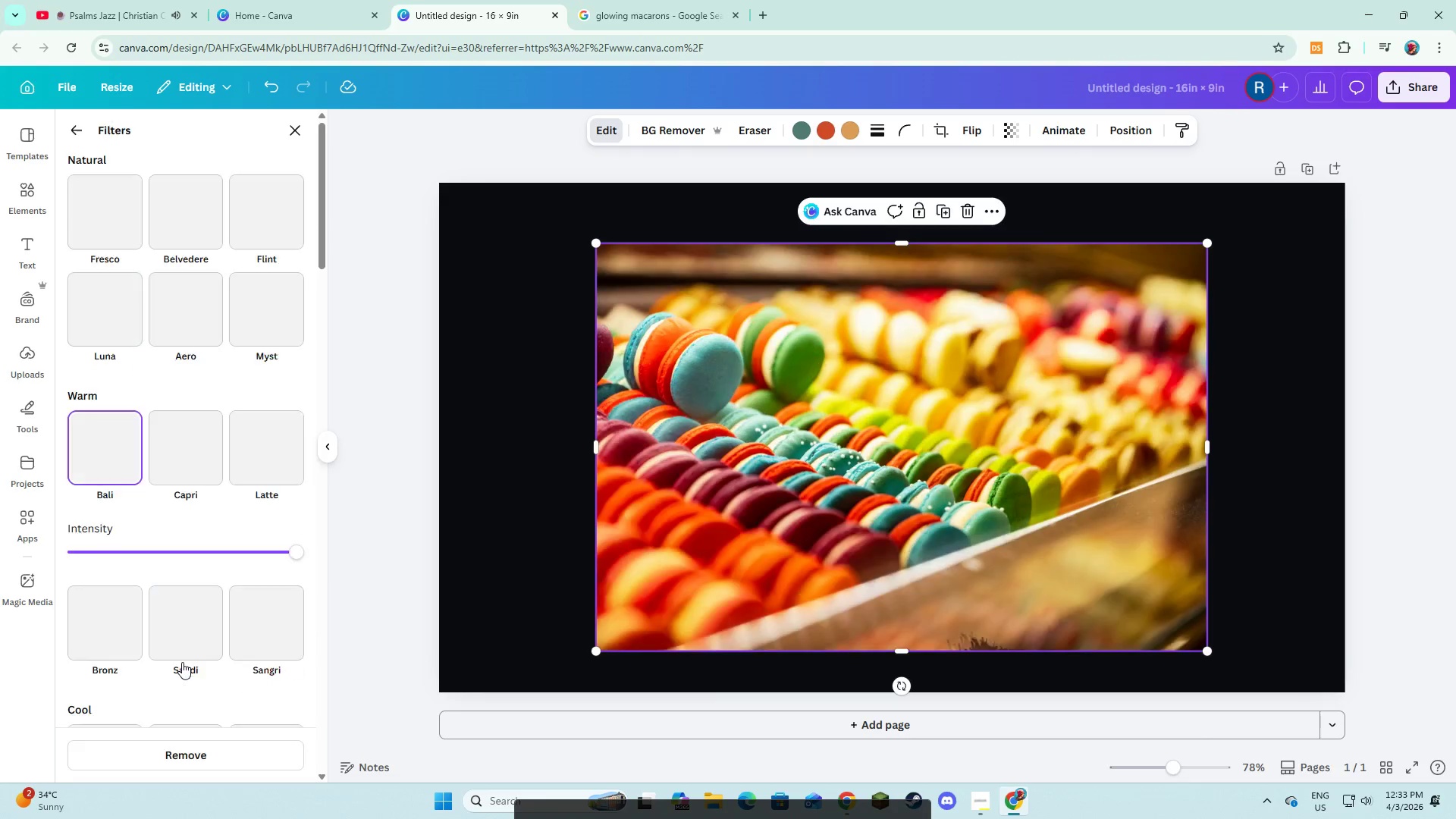 
left_click([199, 450])
 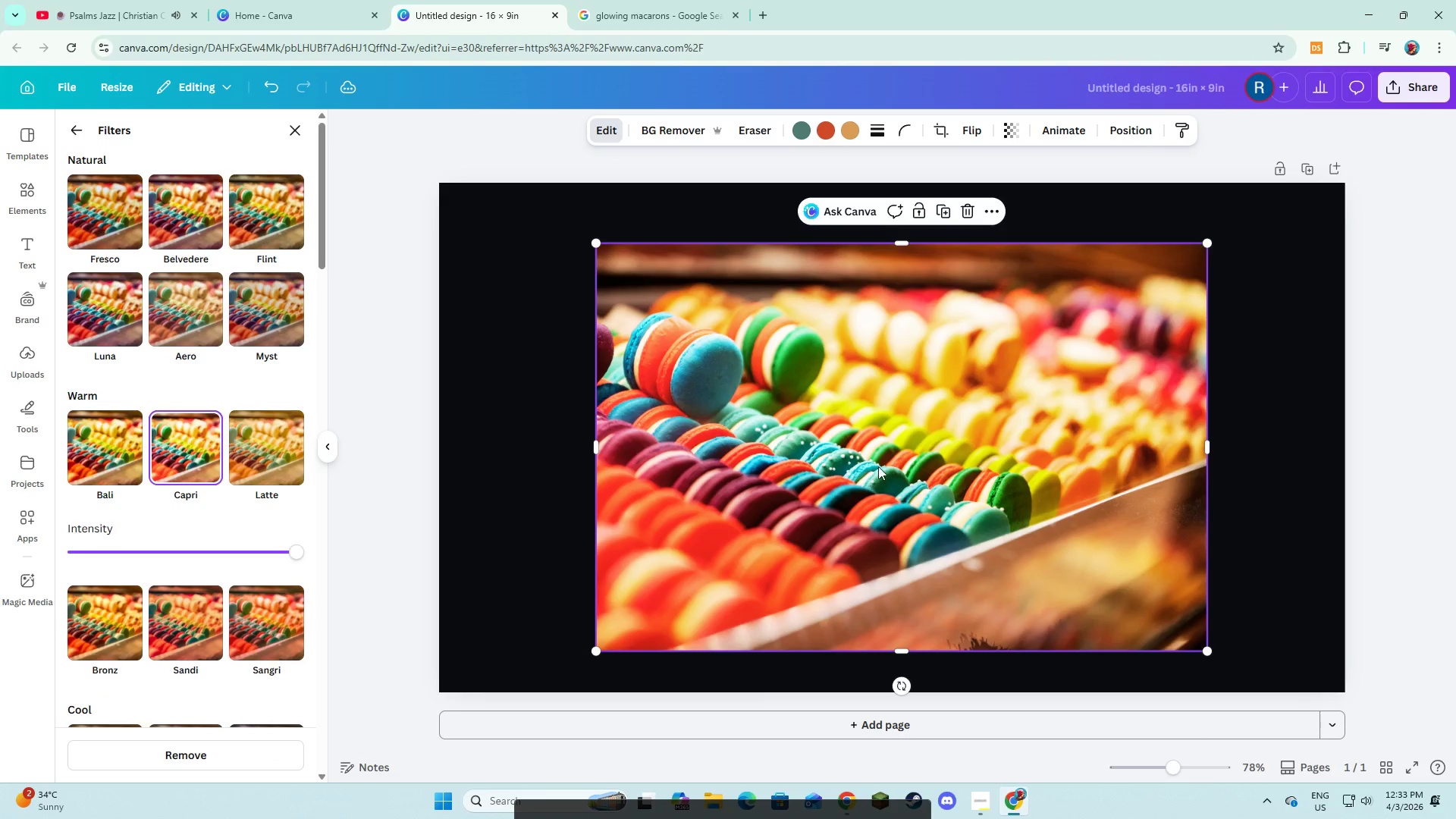 
left_click_drag(start_coordinate=[879, 466], to_coordinate=[689, 443])
 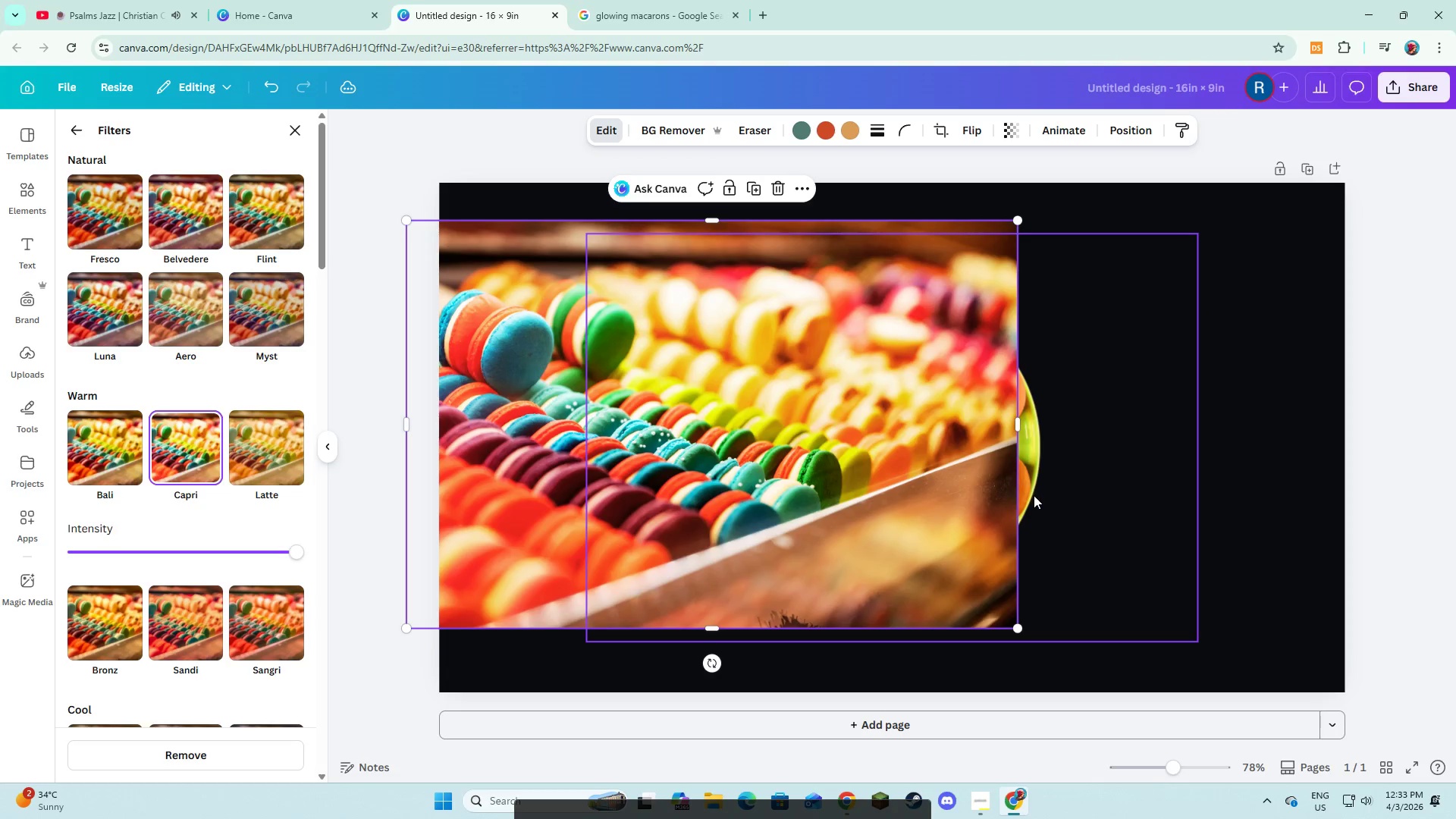 
left_click([1034, 495])
 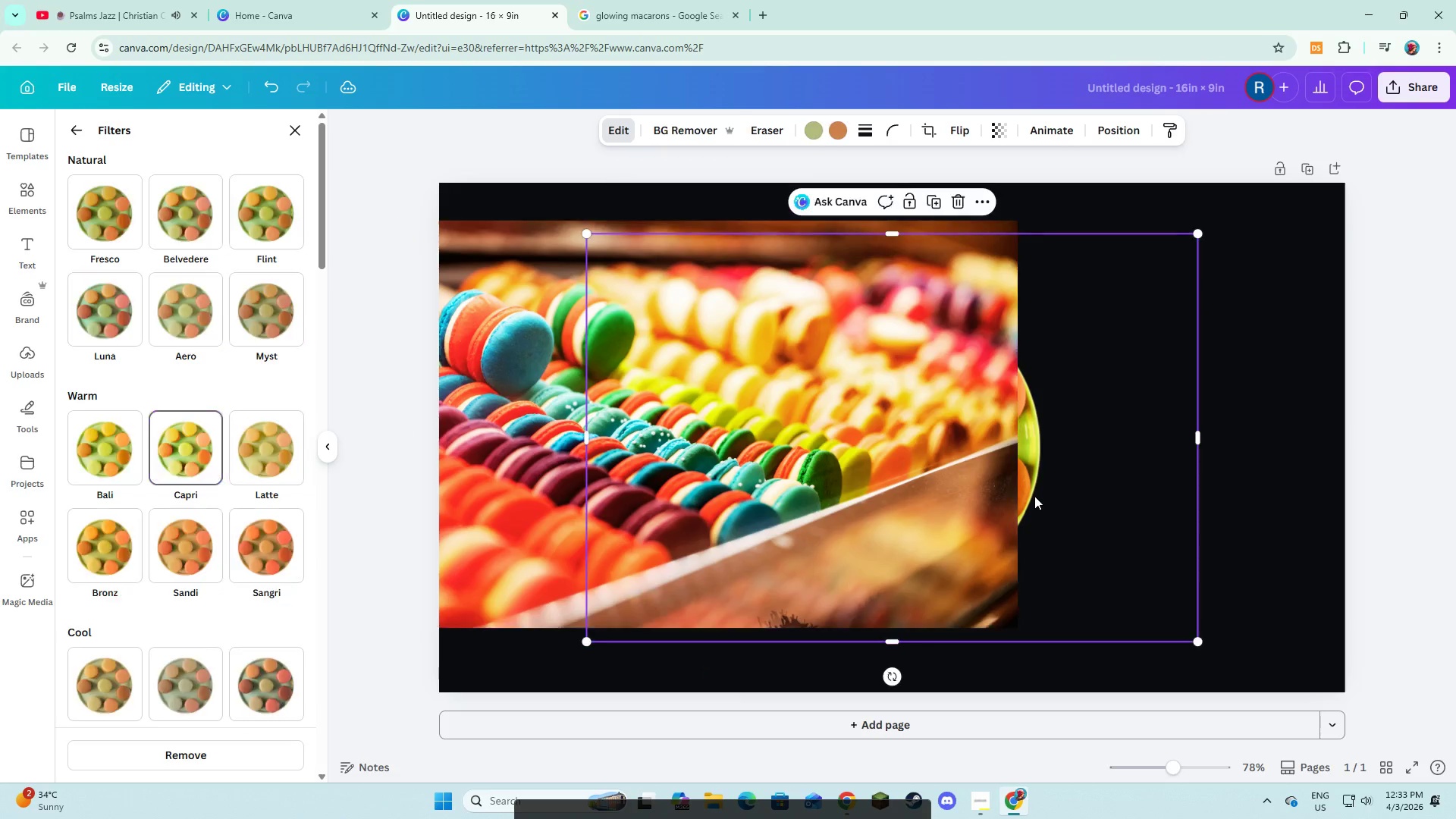 
key(Backspace)
 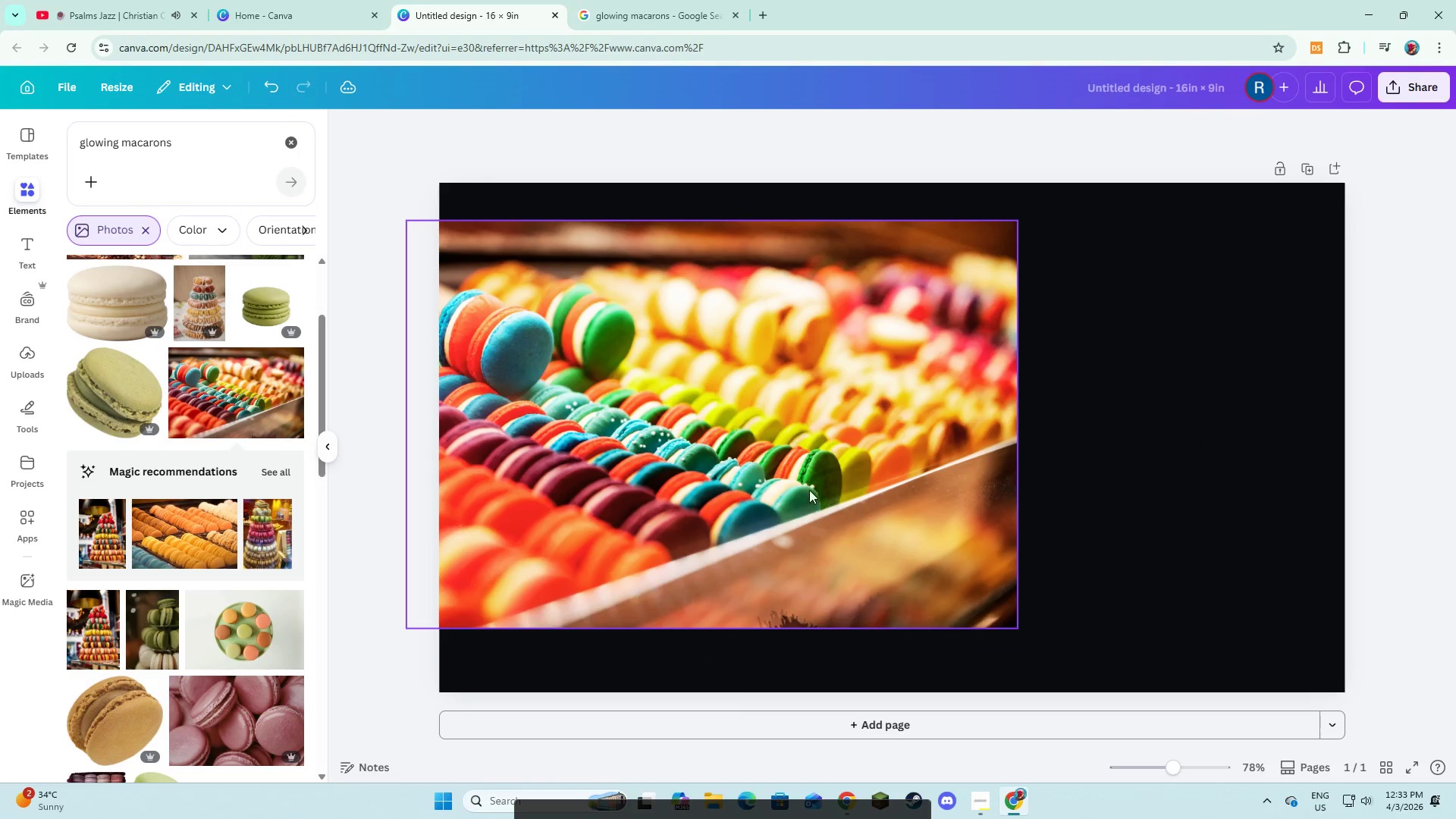 
left_click_drag(start_coordinate=[785, 482], to_coordinate=[921, 482])
 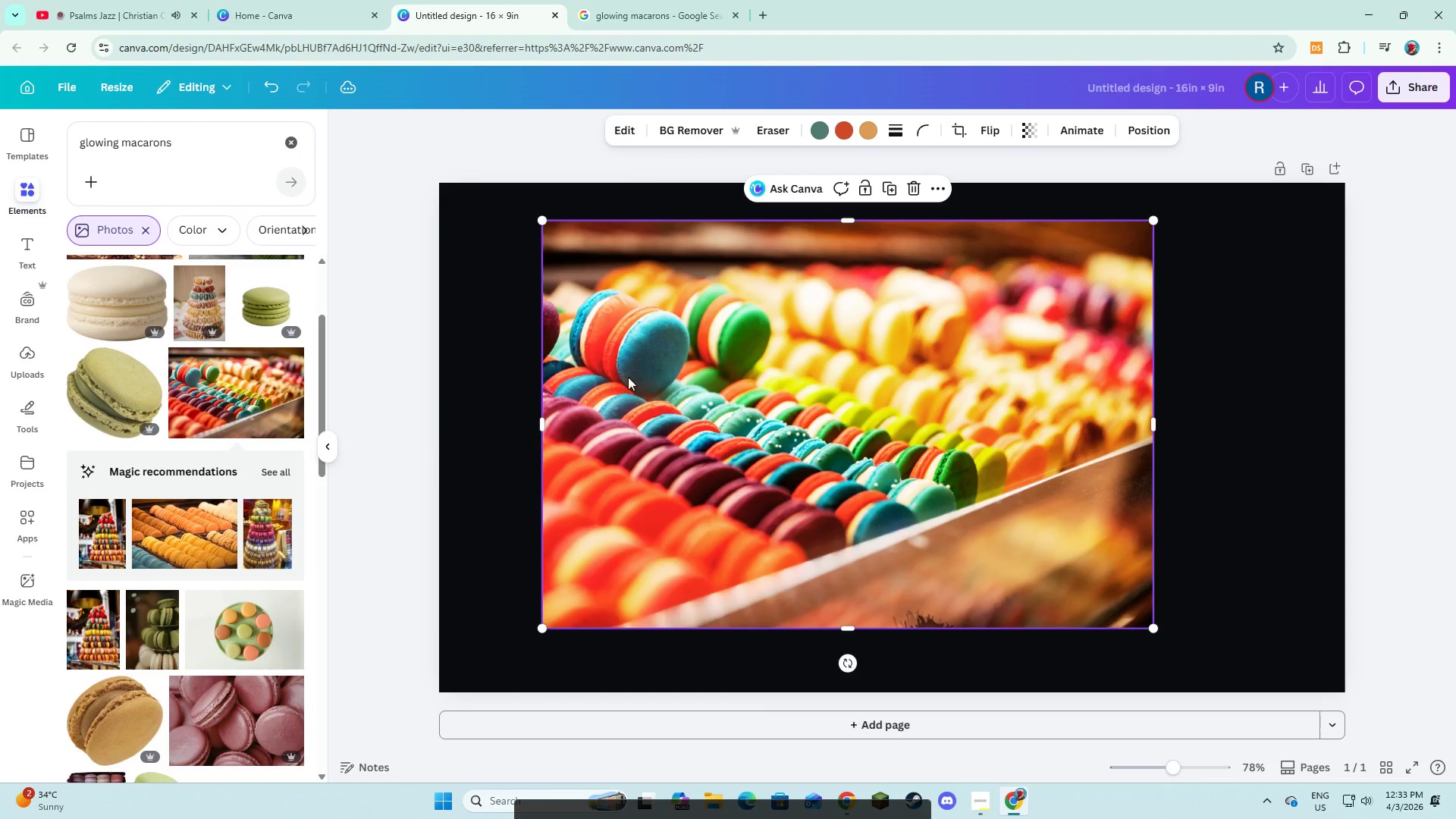 
left_click_drag(start_coordinate=[642, 412], to_coordinate=[542, 372])
 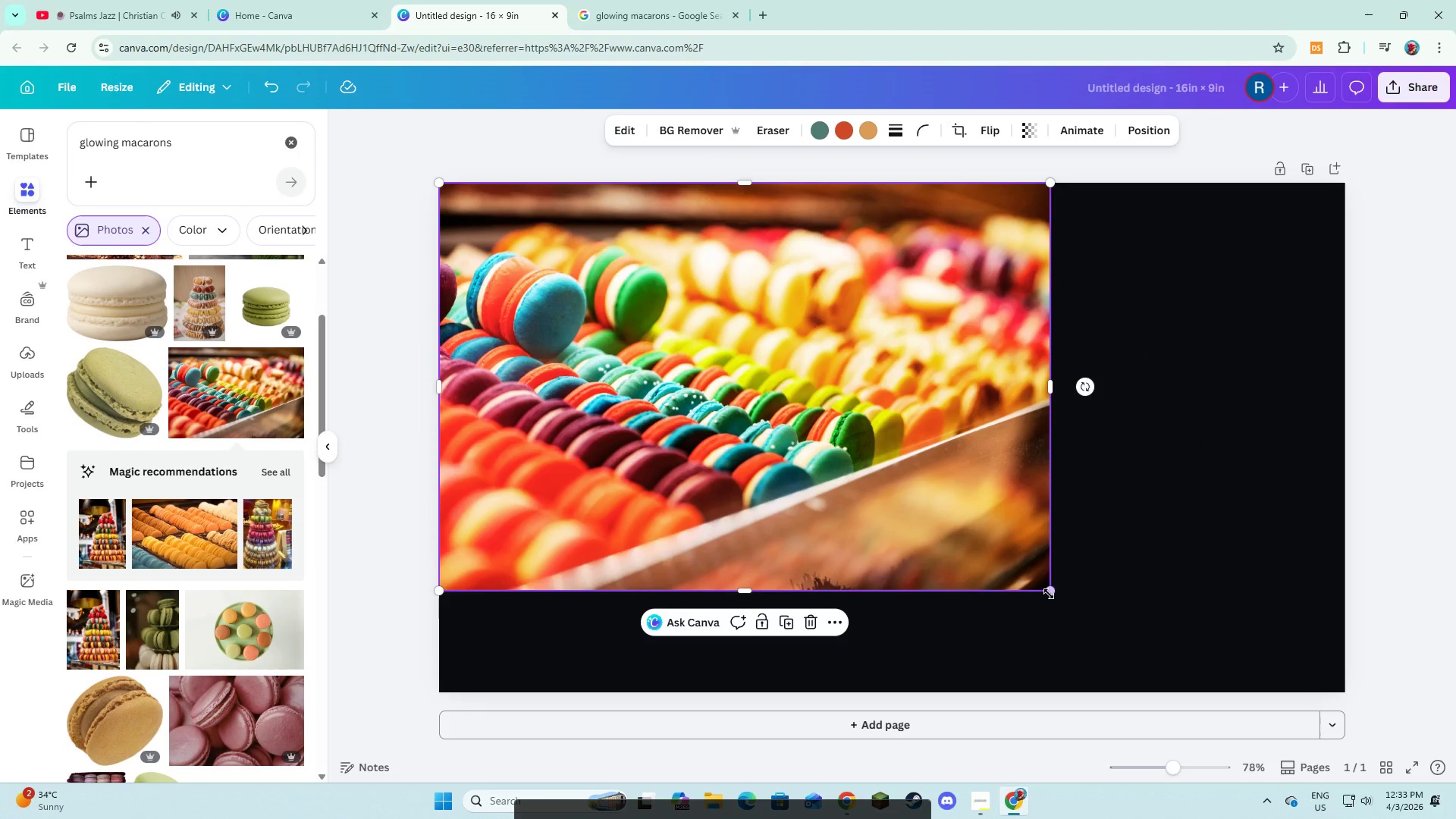 
left_click_drag(start_coordinate=[1050, 593], to_coordinate=[1386, 722])
 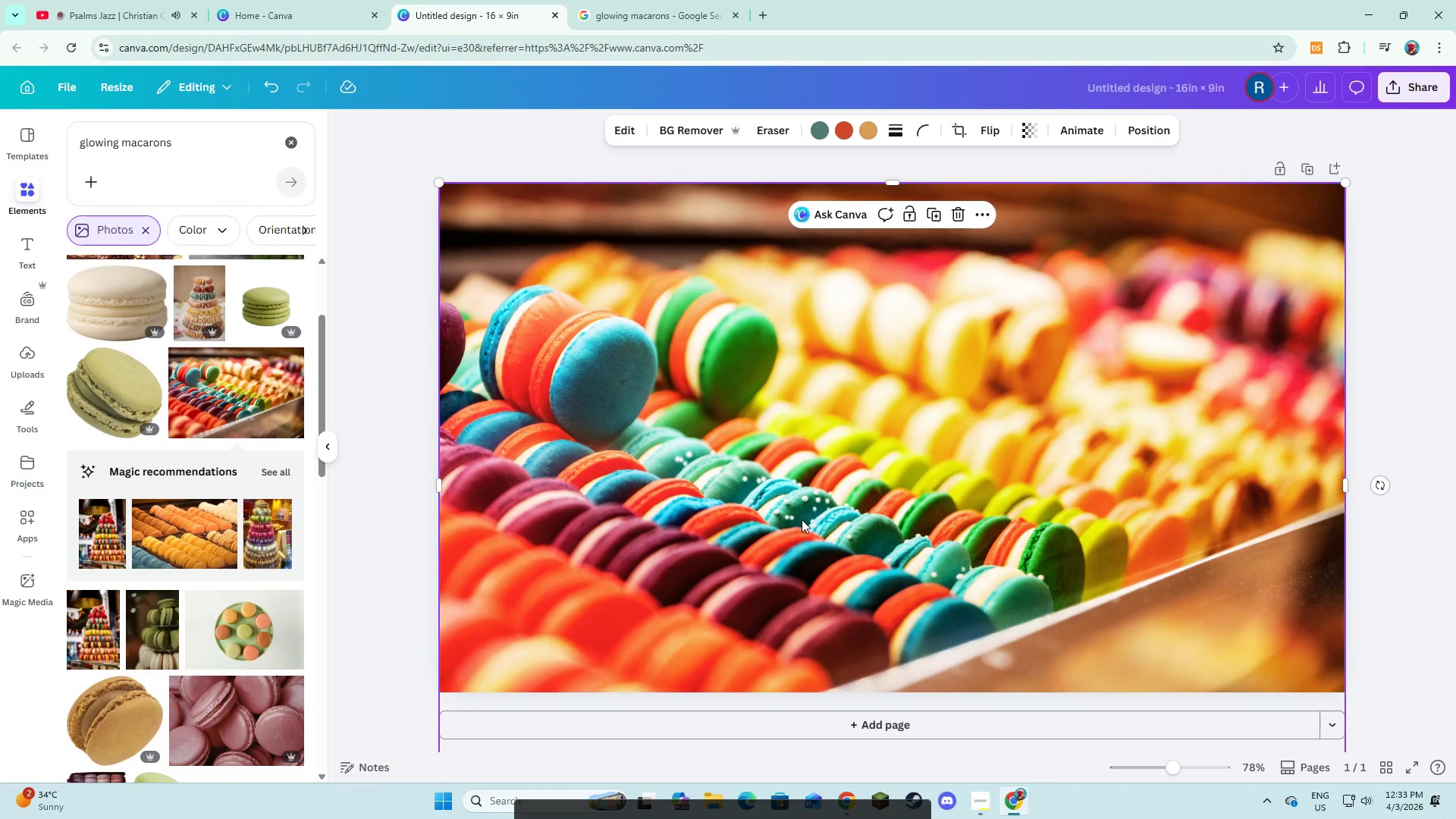 
scroll: coordinate [801, 521], scroll_direction: down, amount: 2.0
 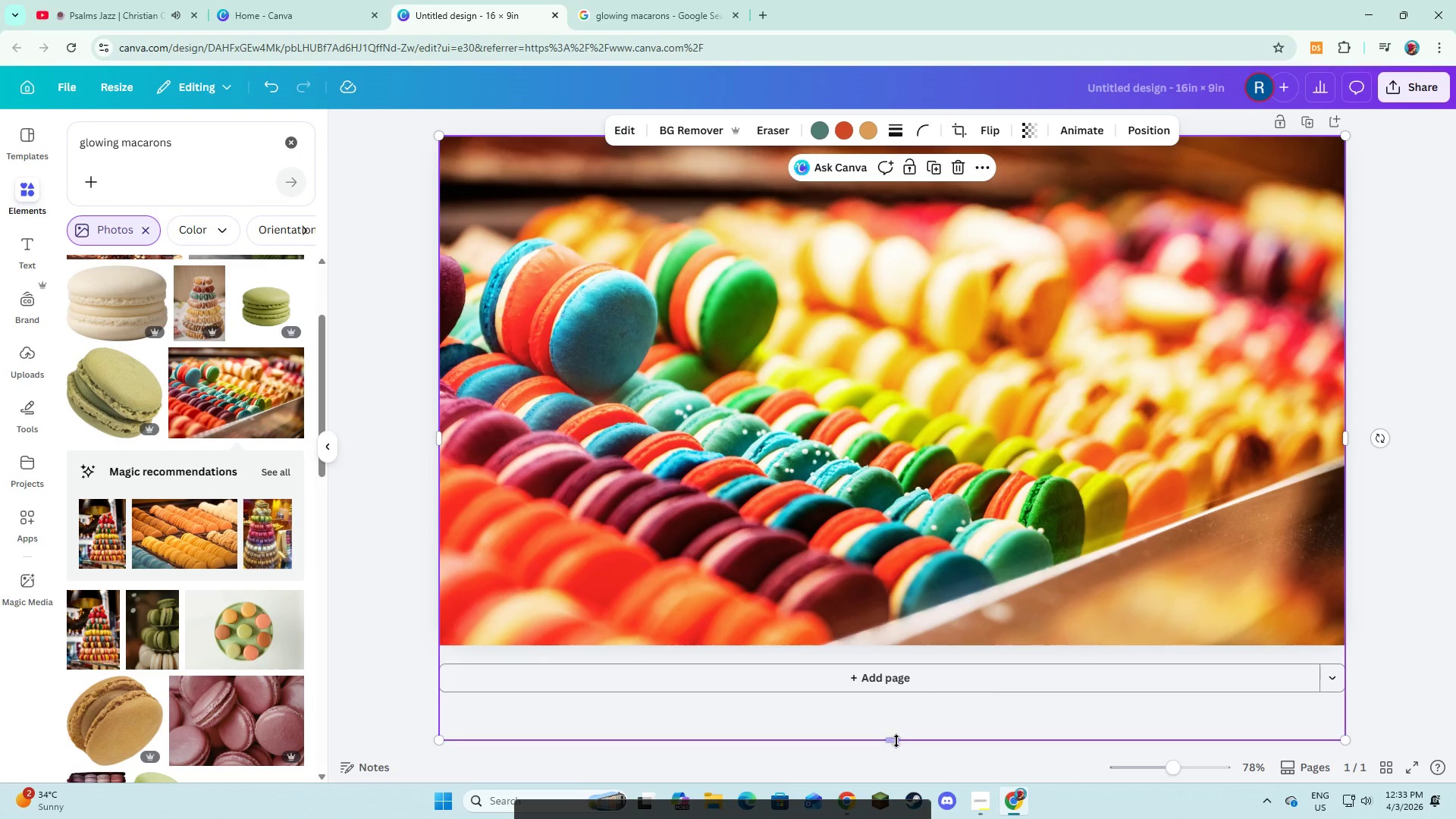 
left_click_drag(start_coordinate=[896, 741], to_coordinate=[904, 693])
 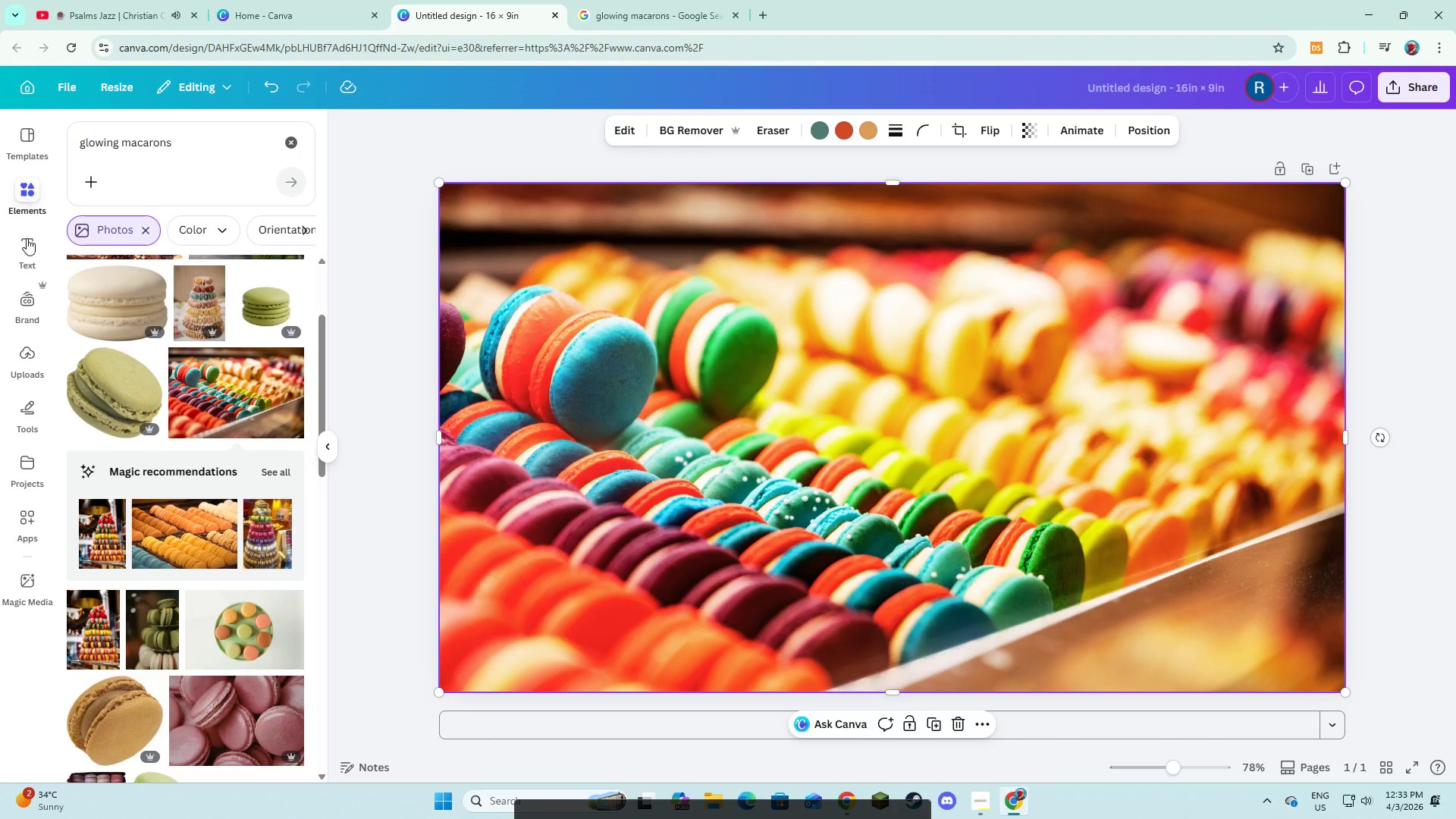 
wait(6.3)
 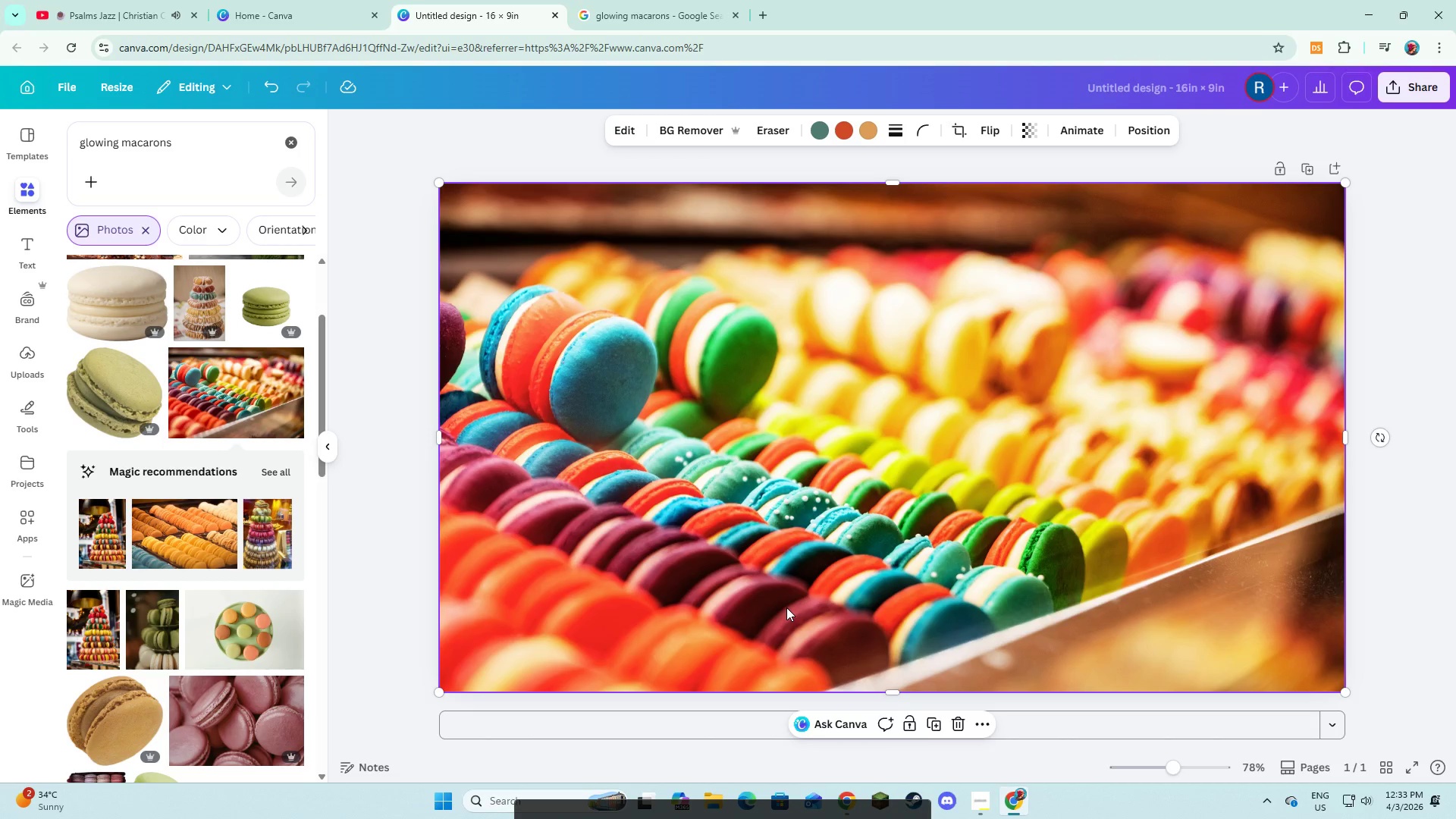 
left_click([300, 143])
 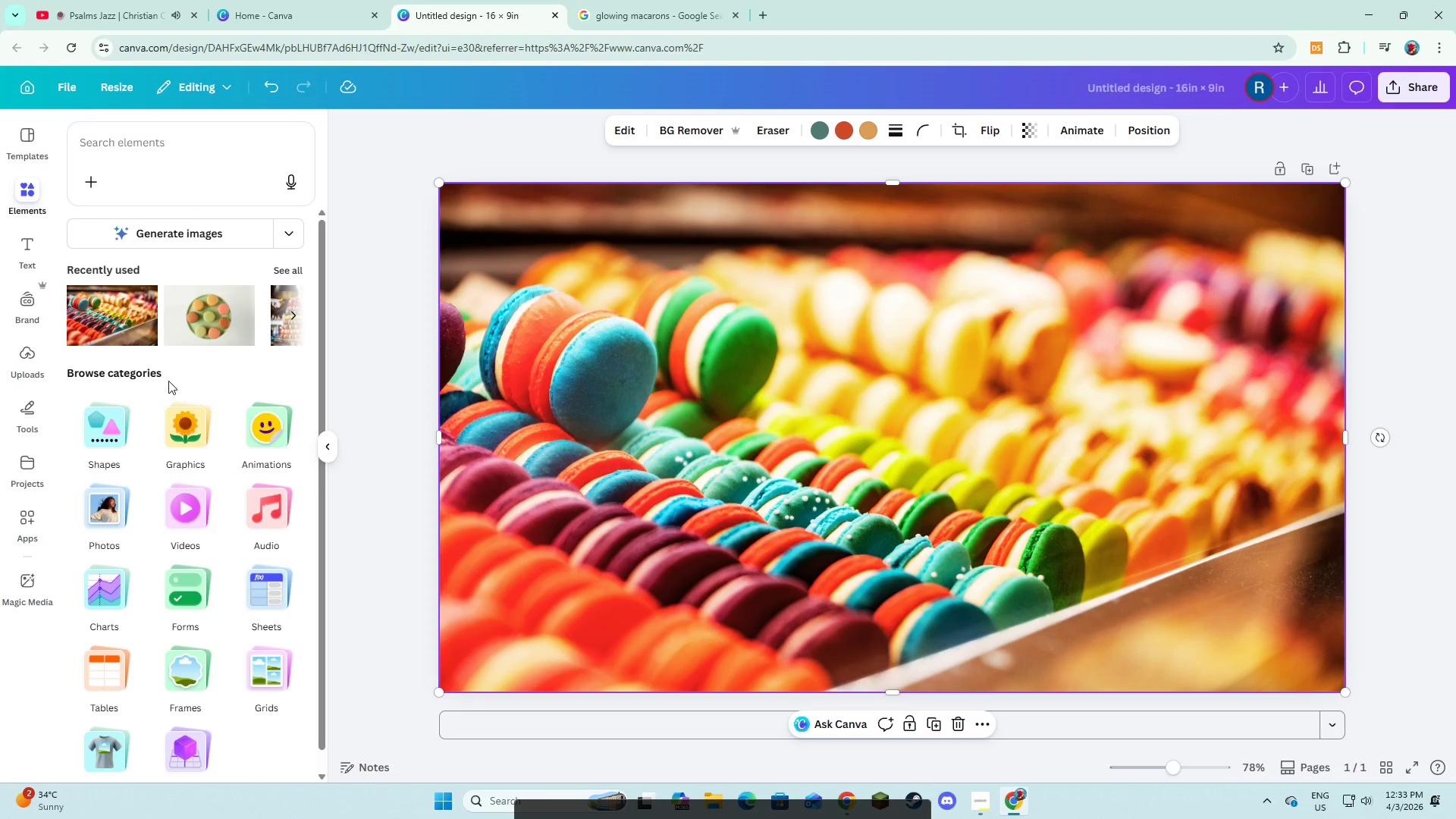 
left_click([92, 453])
 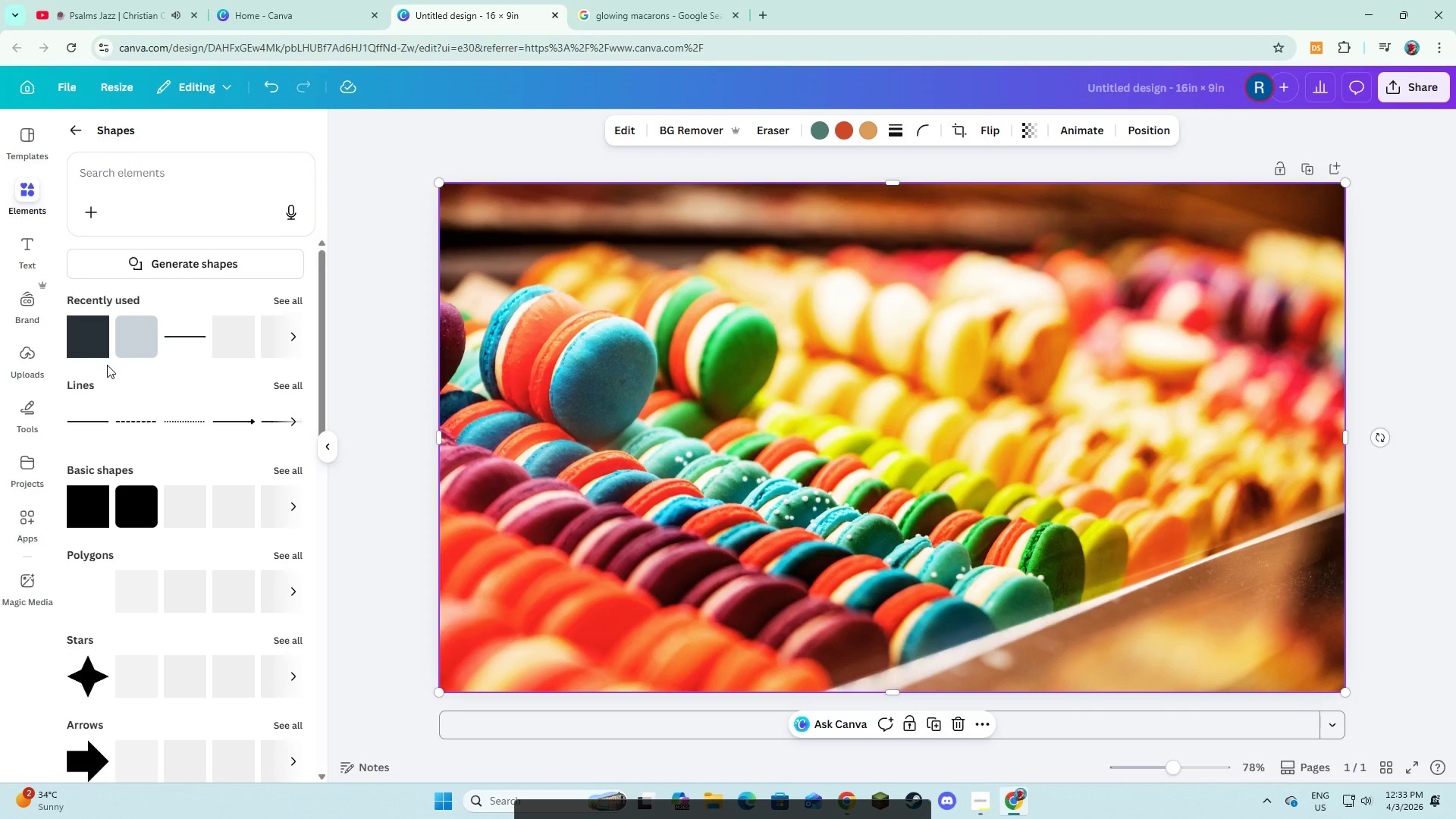 
left_click([81, 334])
 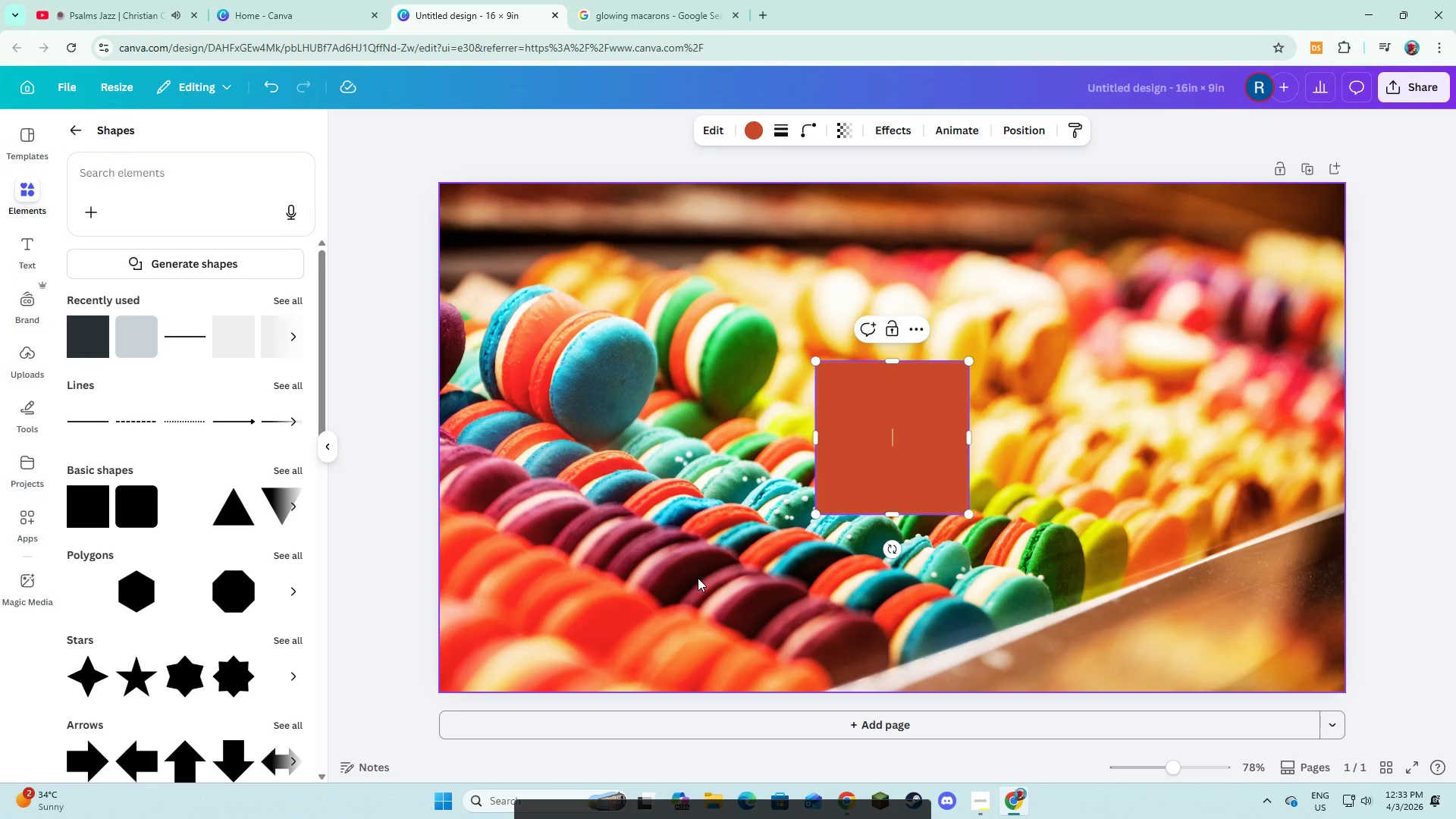 
left_click([698, 578])
 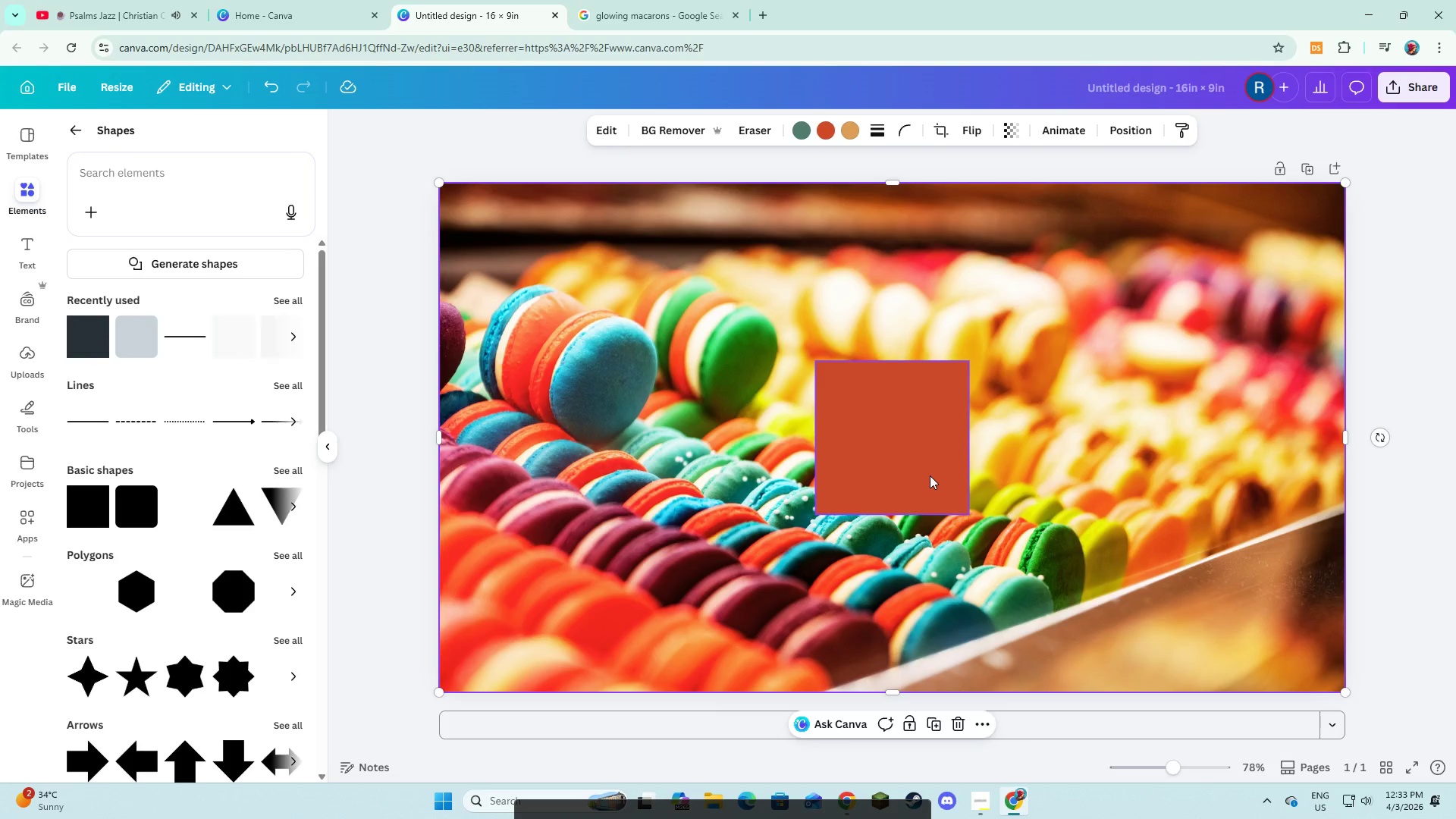 
left_click_drag(start_coordinate=[930, 475], to_coordinate=[555, 300])
 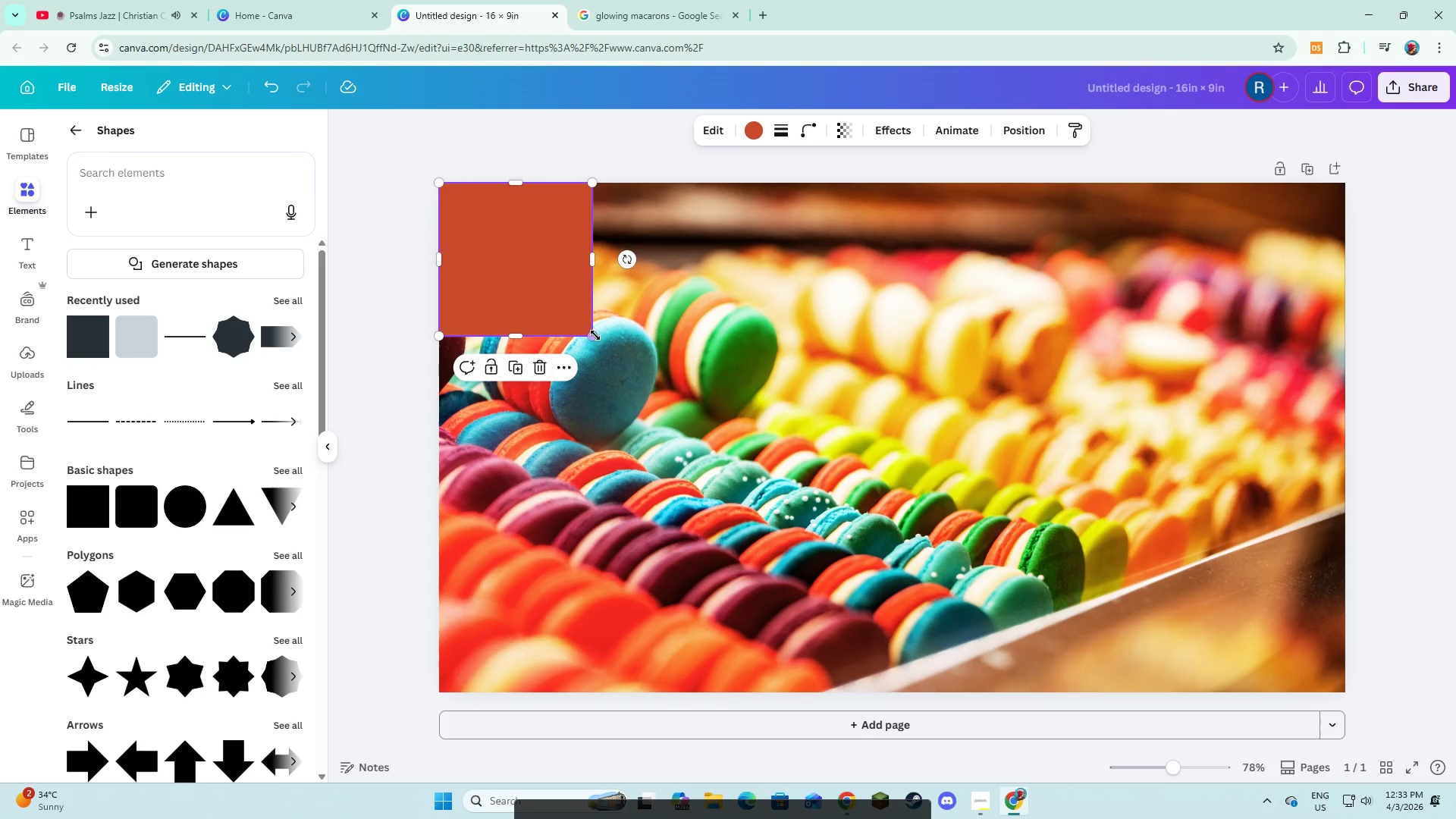 
left_click_drag(start_coordinate=[595, 335], to_coordinate=[1349, 690])
 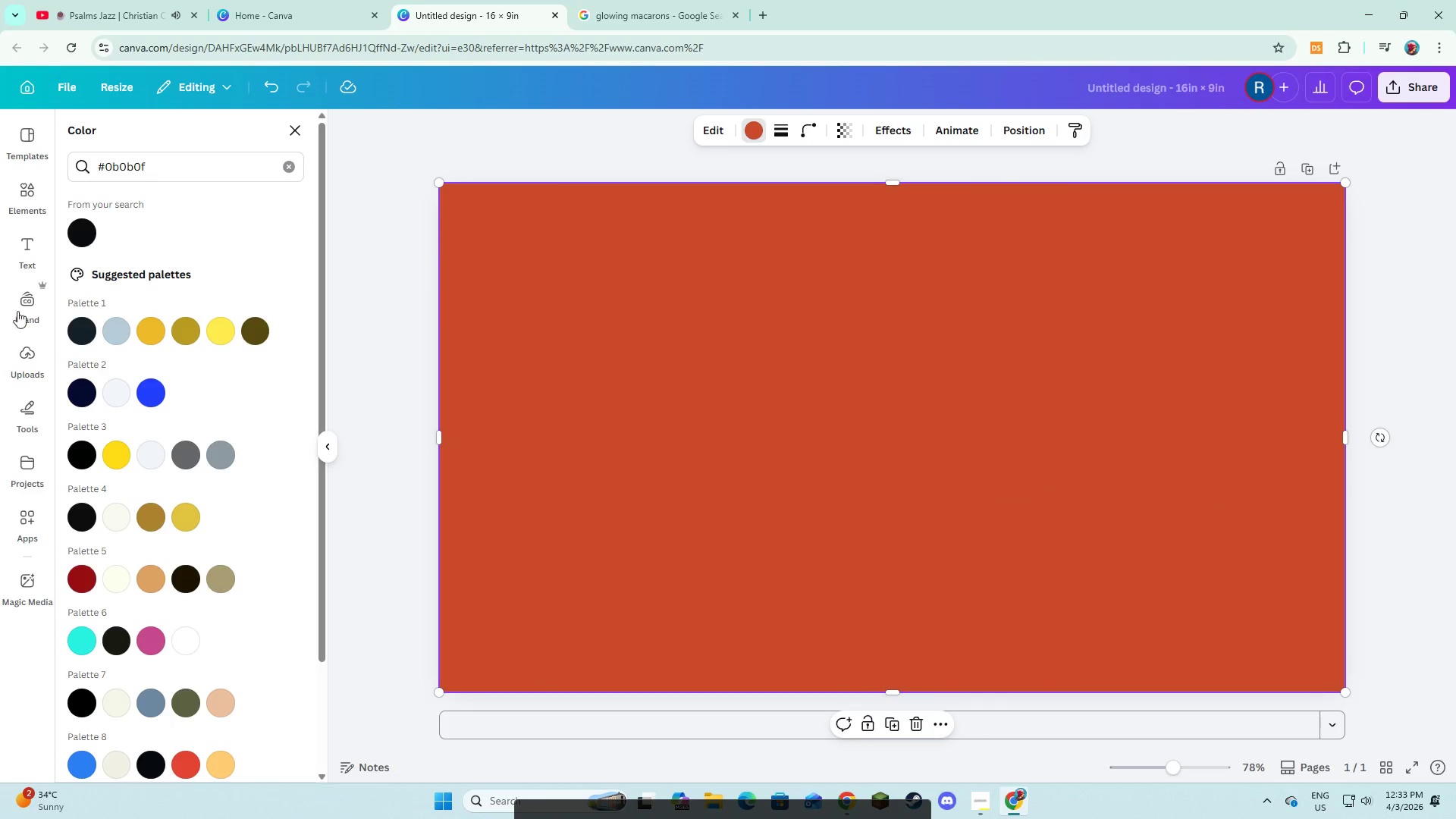 
left_click([74, 231])
 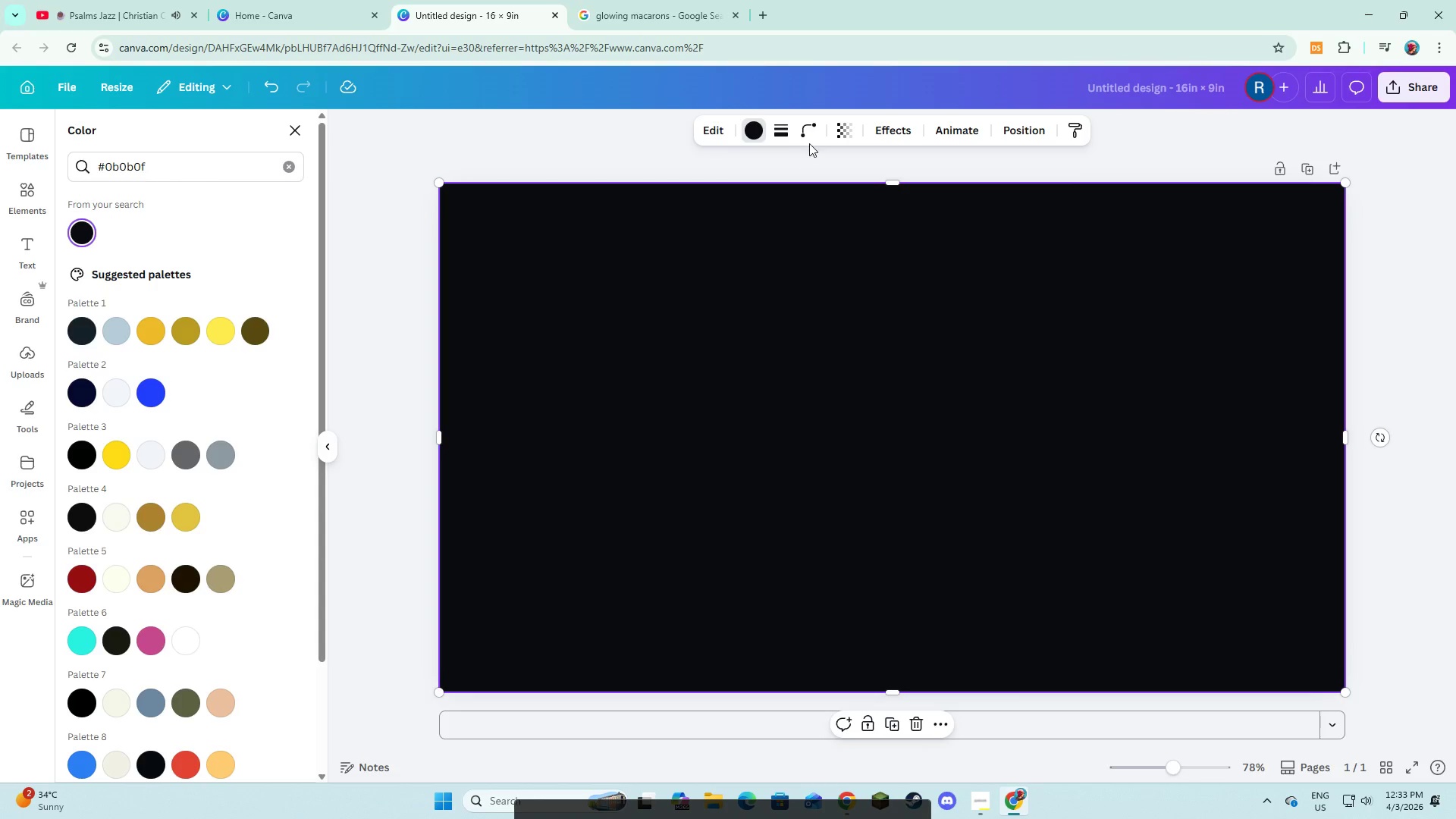 
left_click([835, 138])
 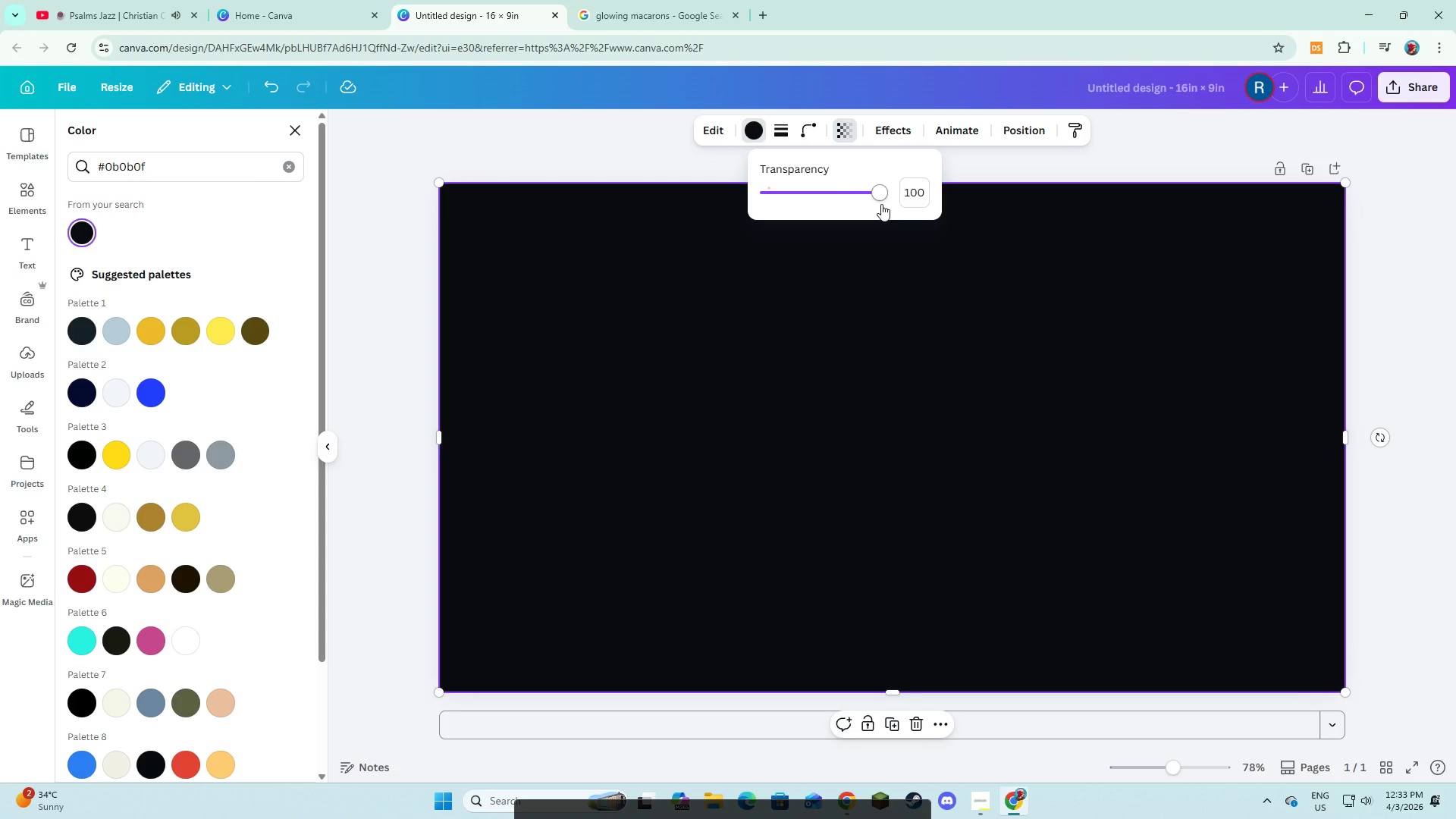 
left_click([902, 199])
 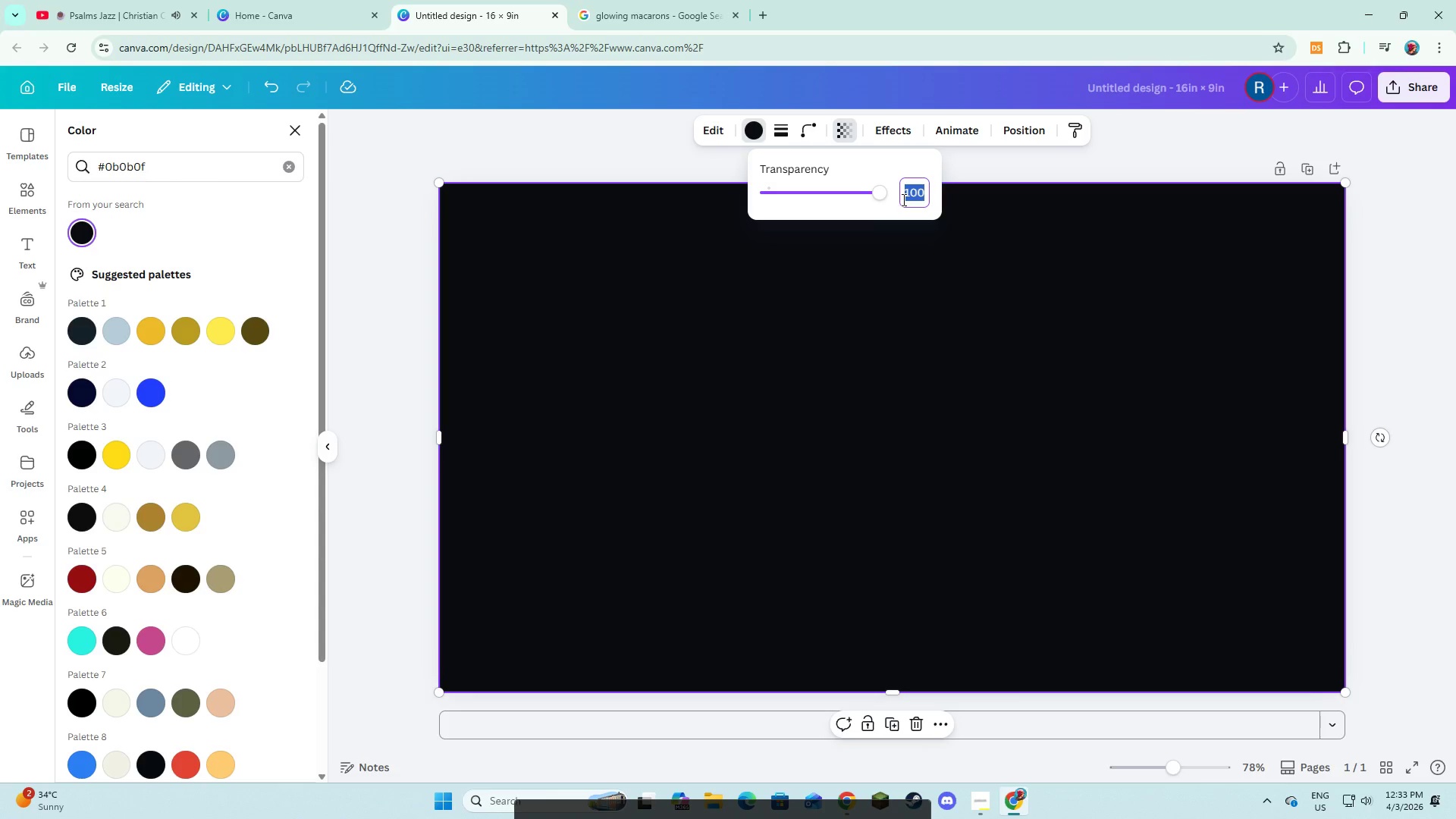 
key(Numpad7)
 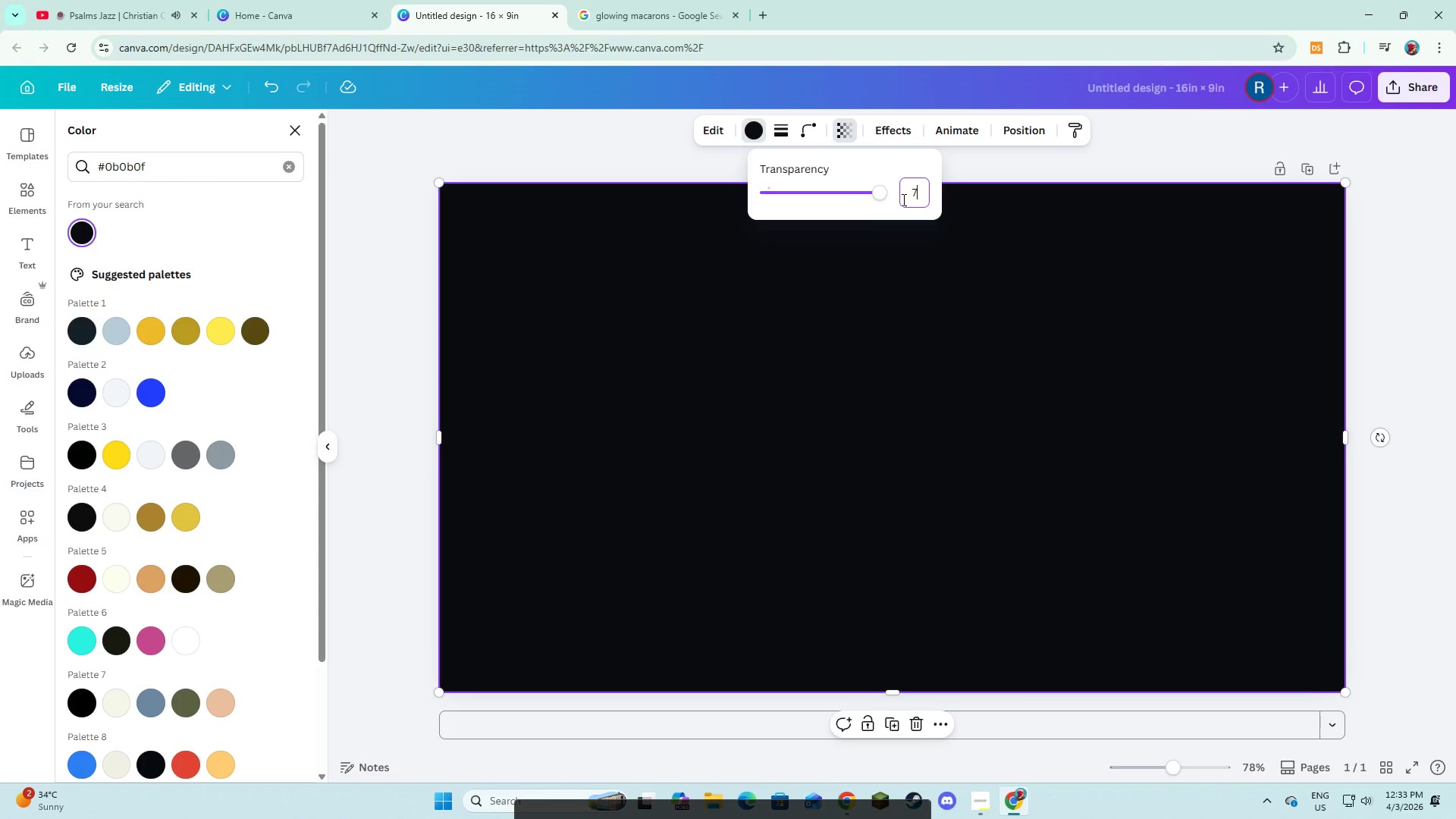 
key(Numpad0)
 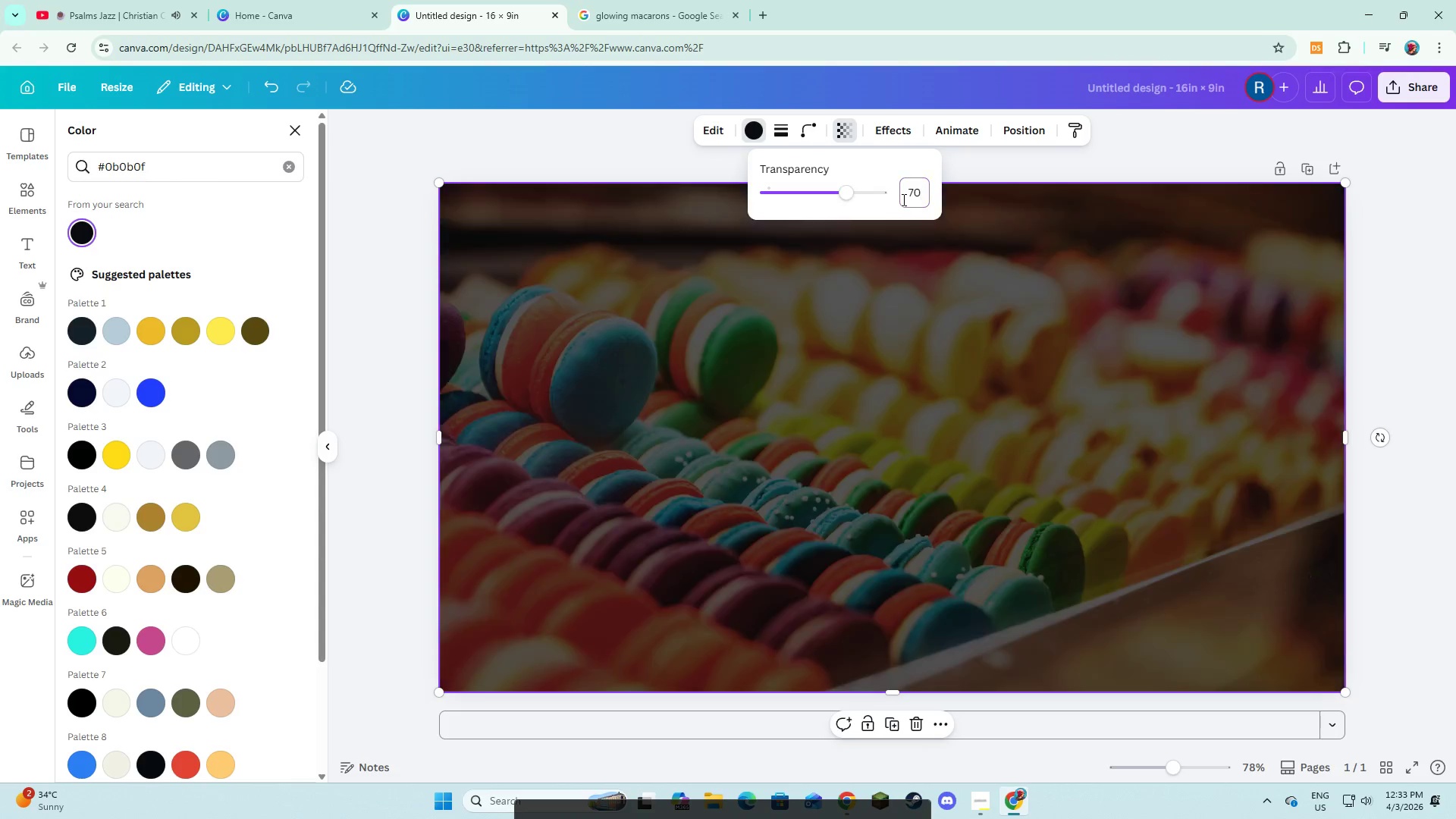 
key(NumpadEnter)
 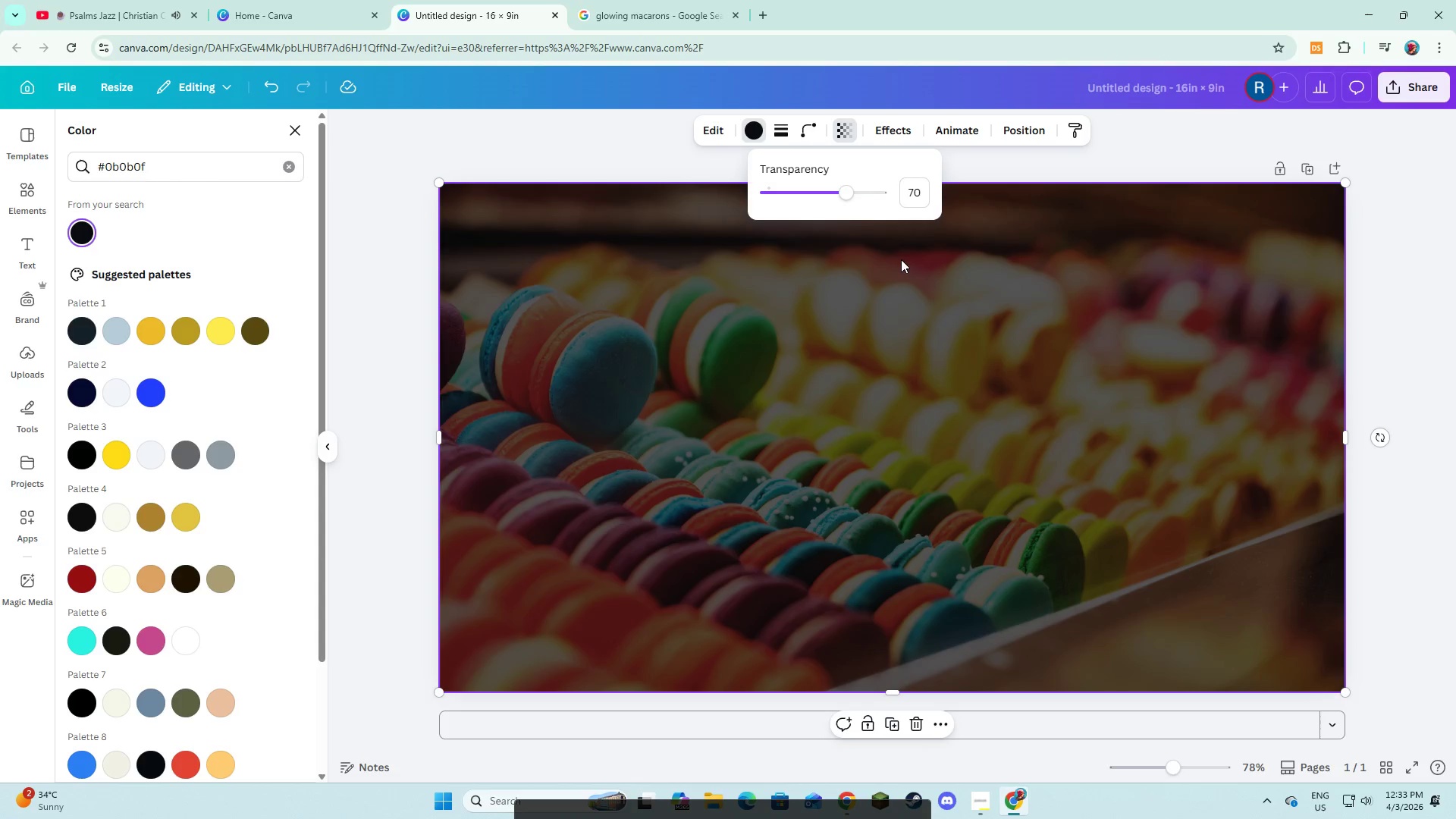 
left_click([943, 447])
 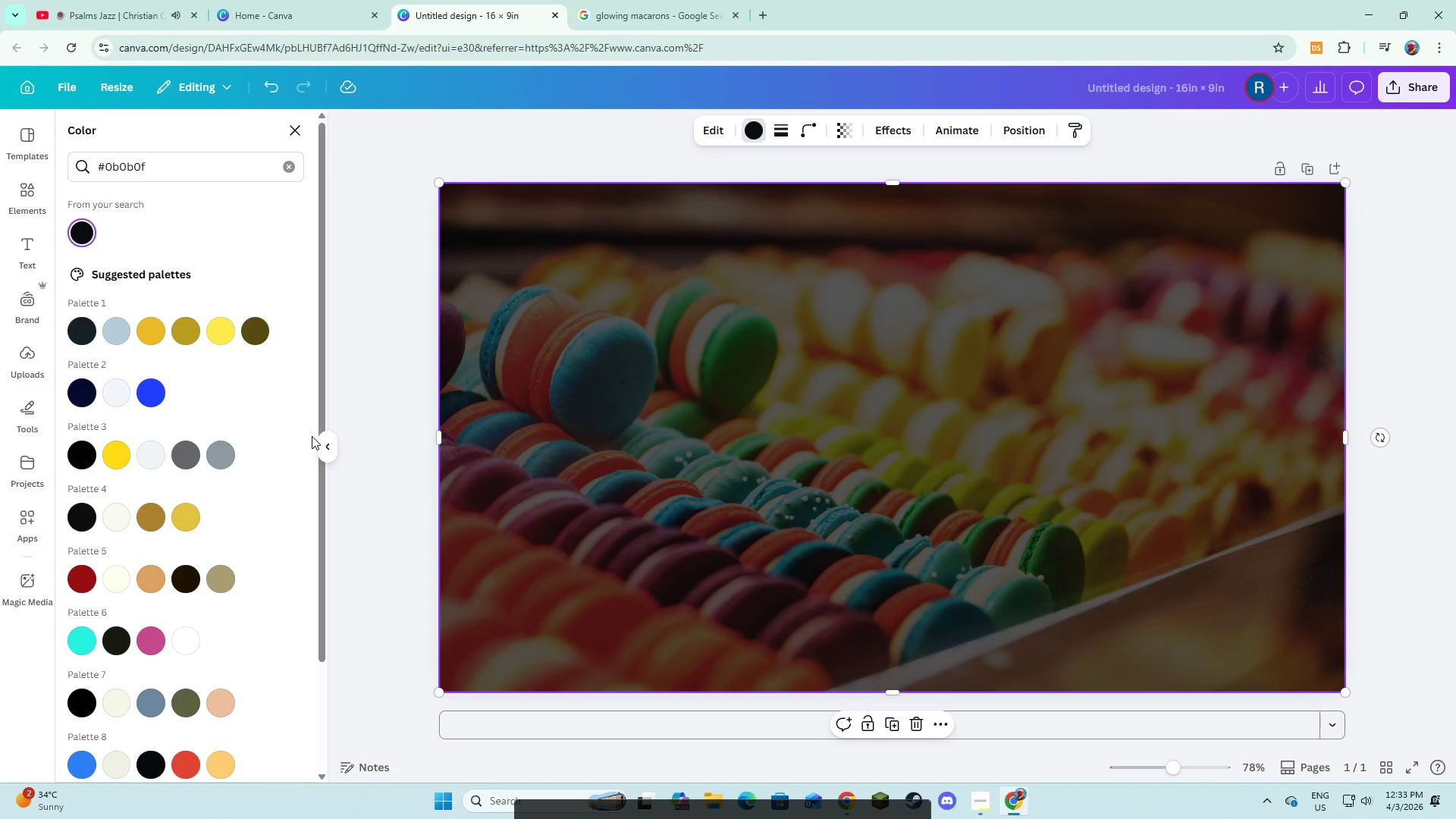 
left_click([327, 459])
 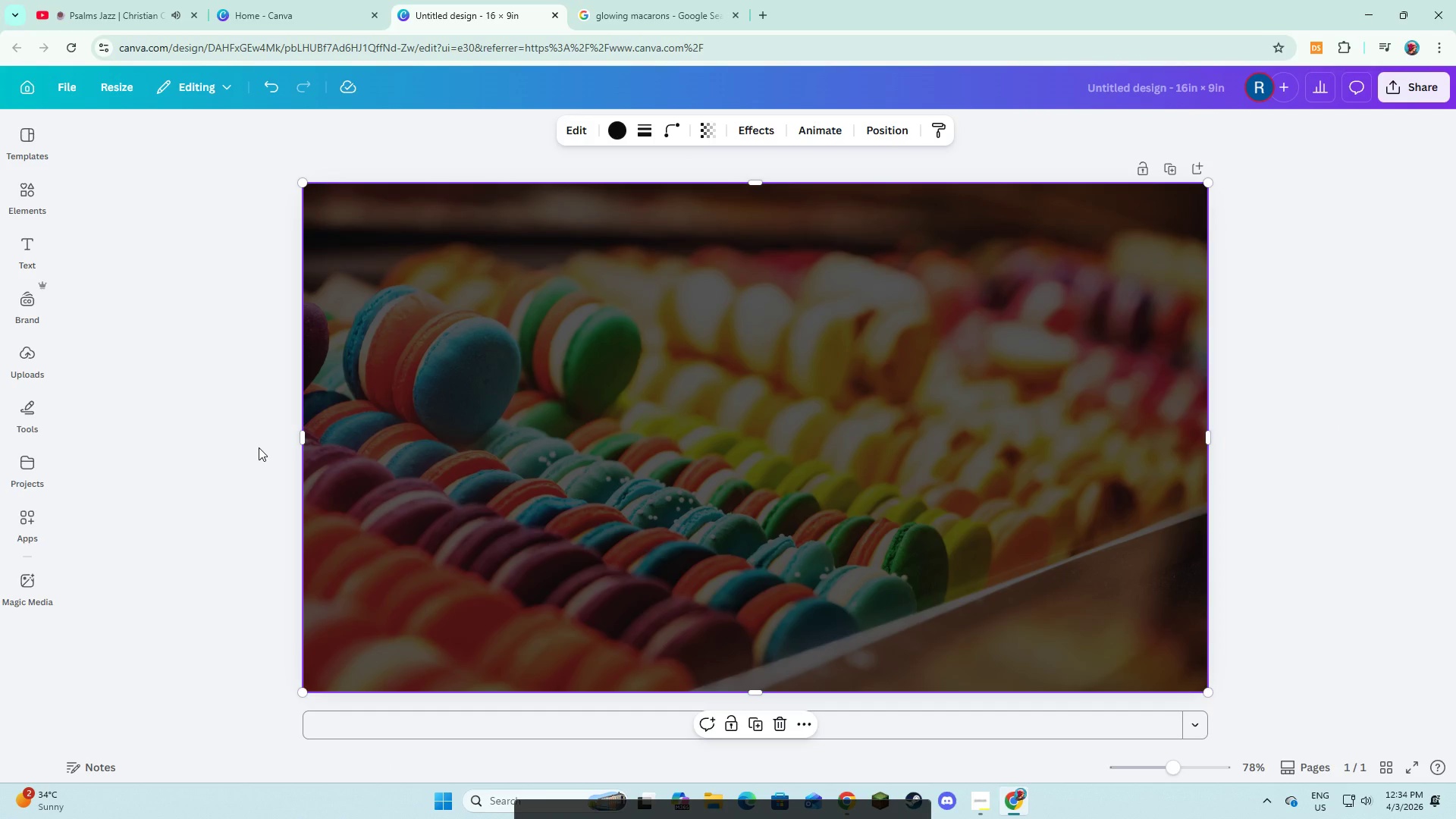 
wait(21.16)
 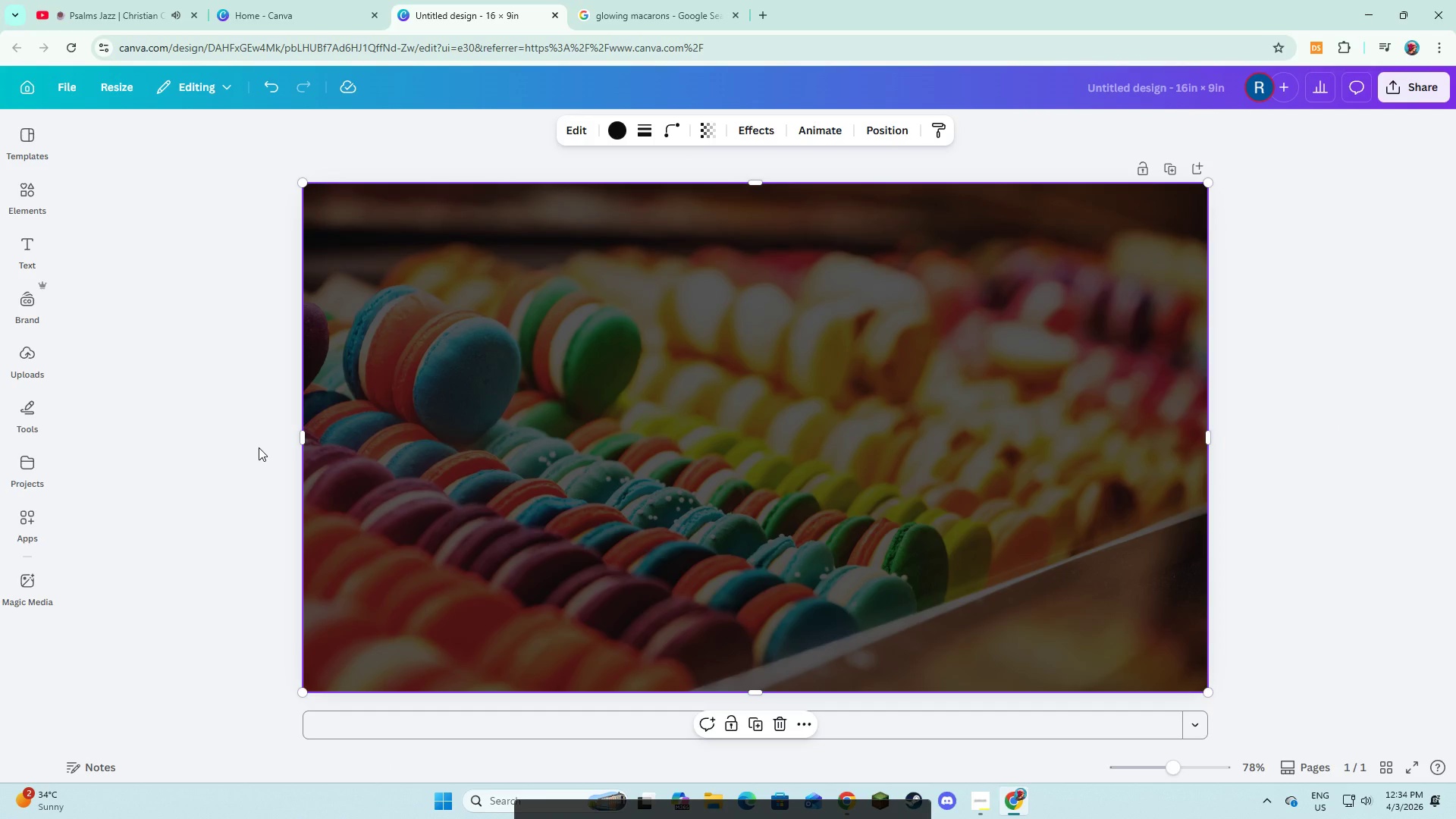 
left_click([127, 188])
 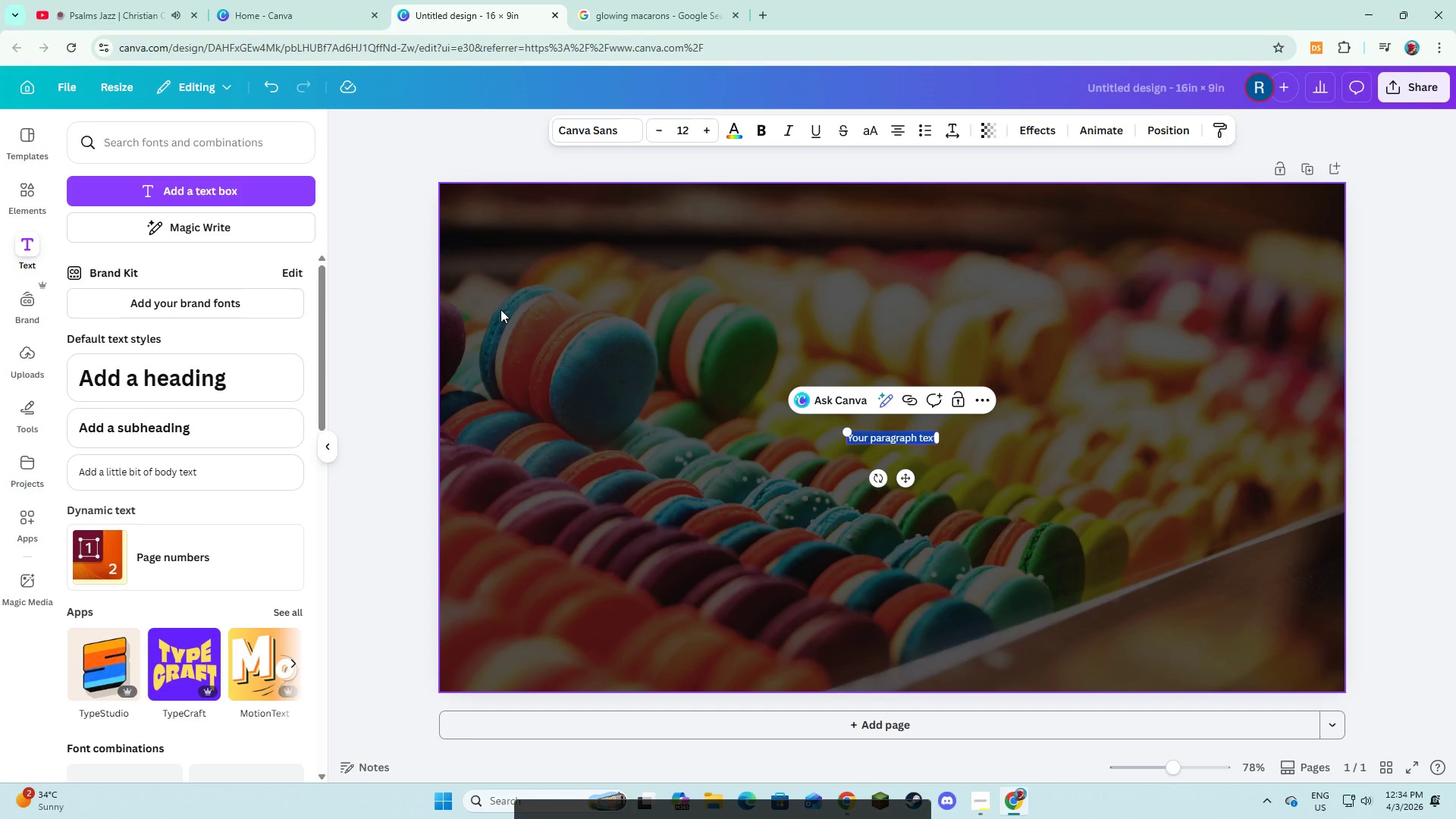 
hold_key(key=ShiftLeft, duration=0.34)
 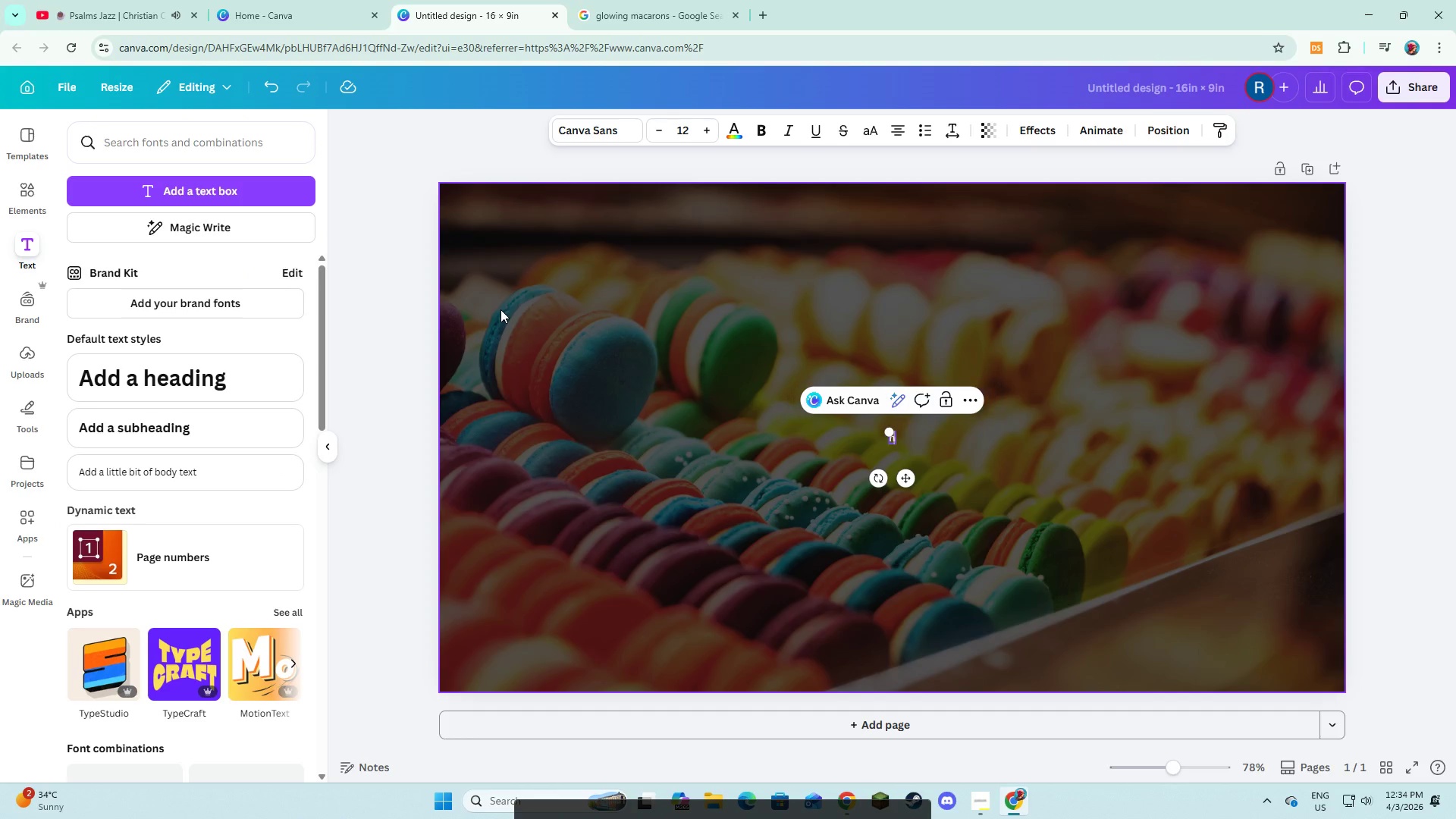 
type(neon knead)
 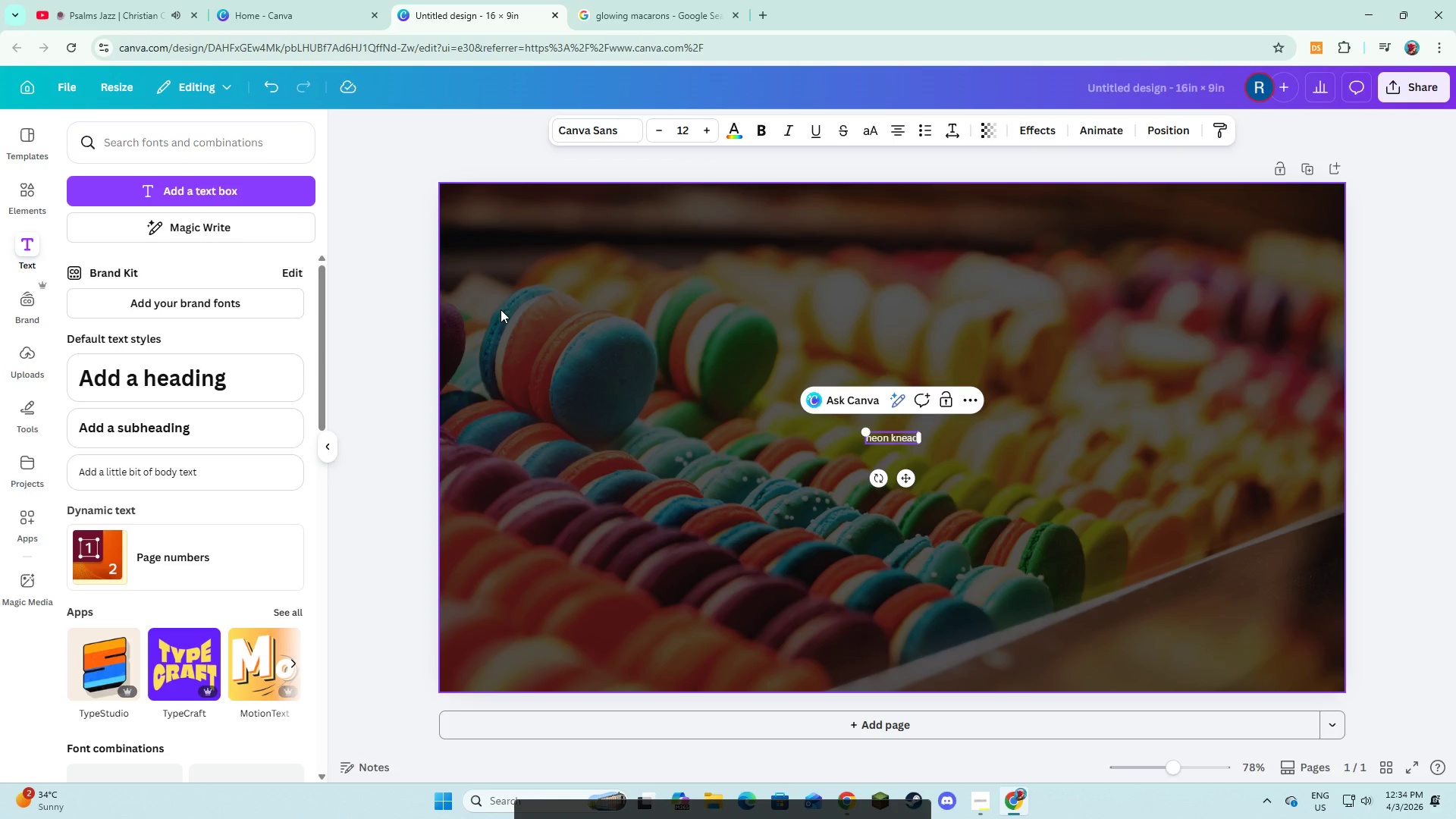 
key(Control+A)
 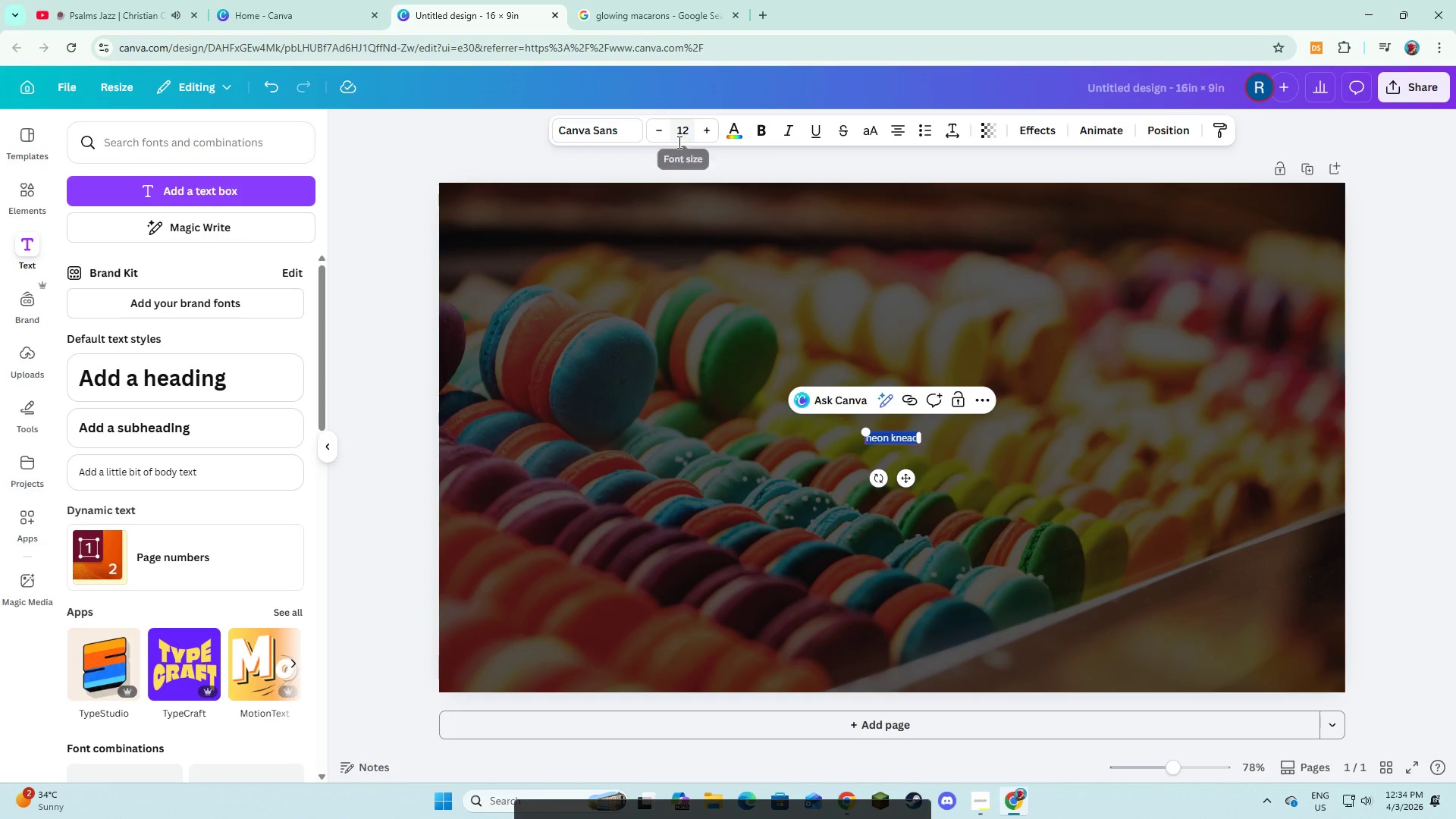 
left_click([582, 126])
 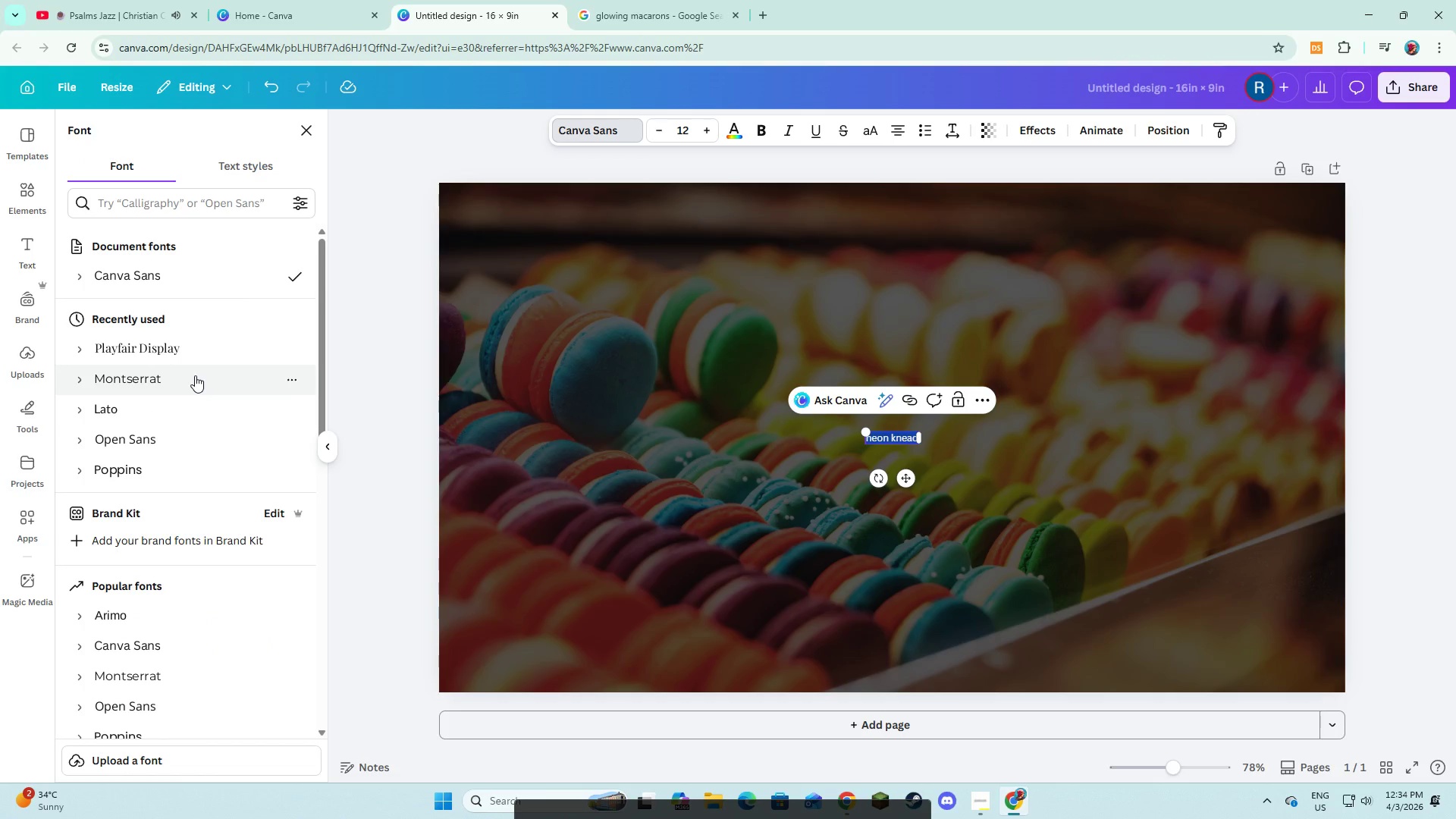 
scroll: coordinate [217, 416], scroll_direction: down, amount: 13.0
 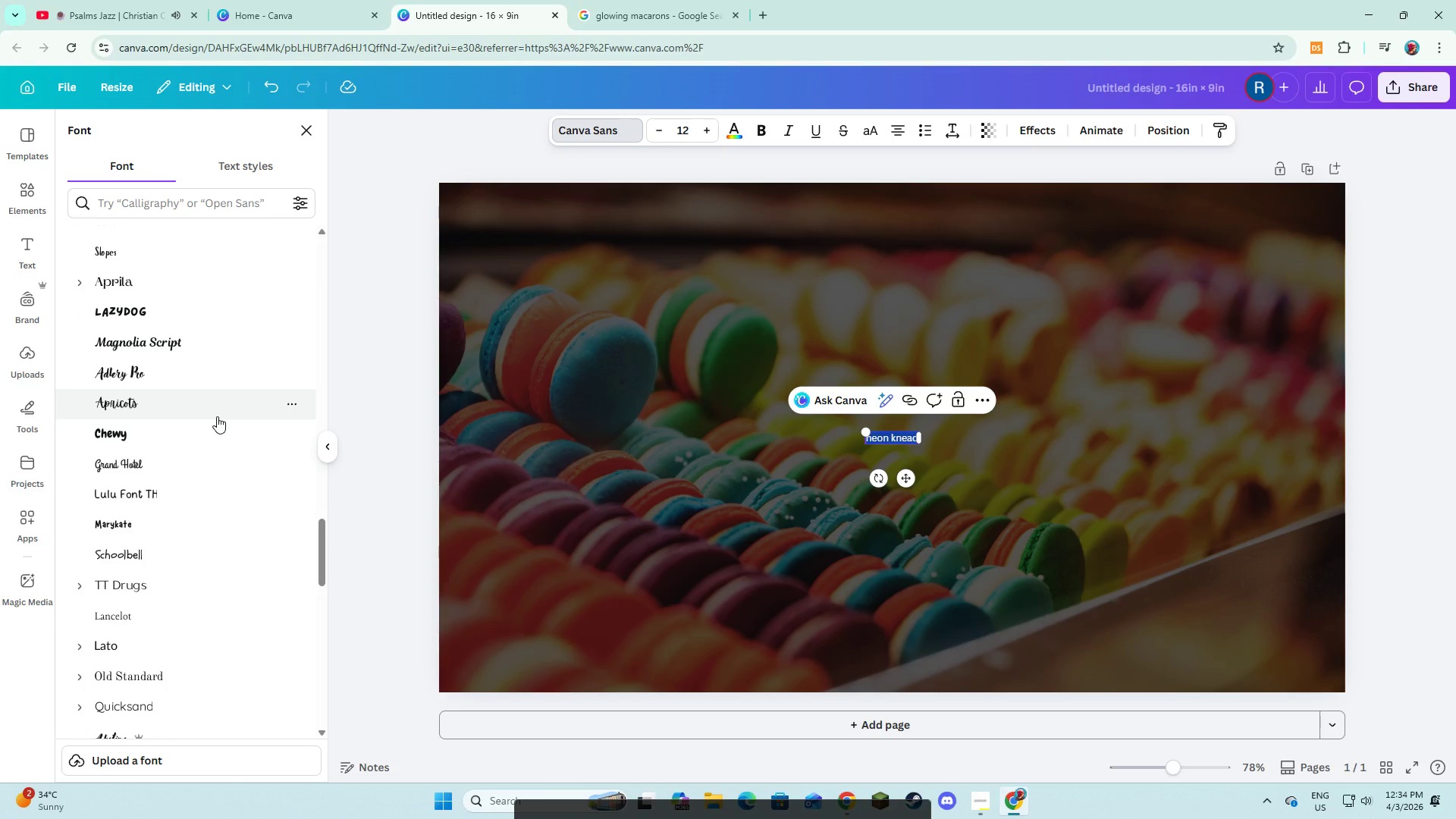 
scroll: coordinate [218, 416], scroll_direction: down, amount: 9.0
 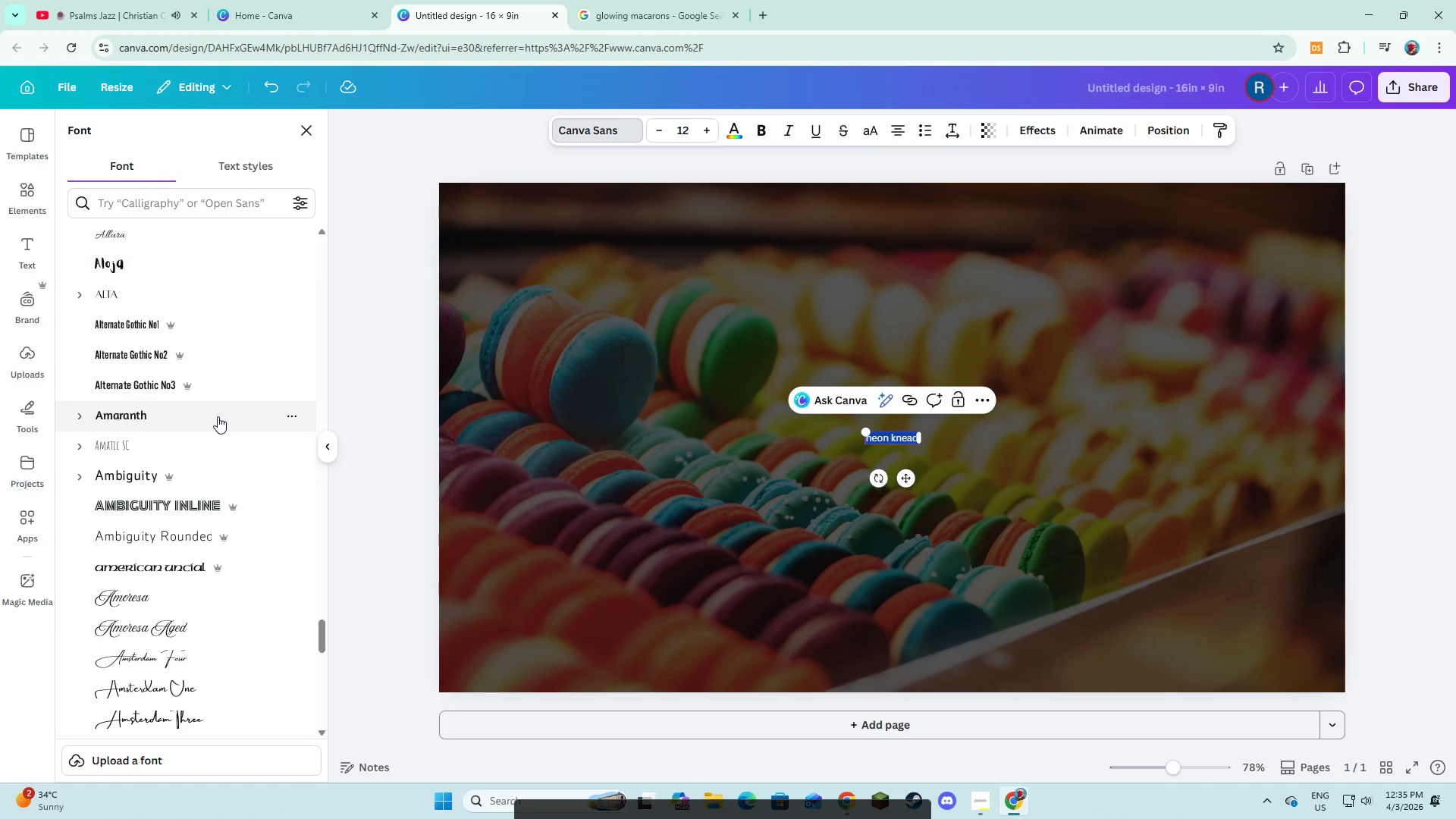 
scroll: coordinate [219, 416], scroll_direction: down, amount: 17.0
 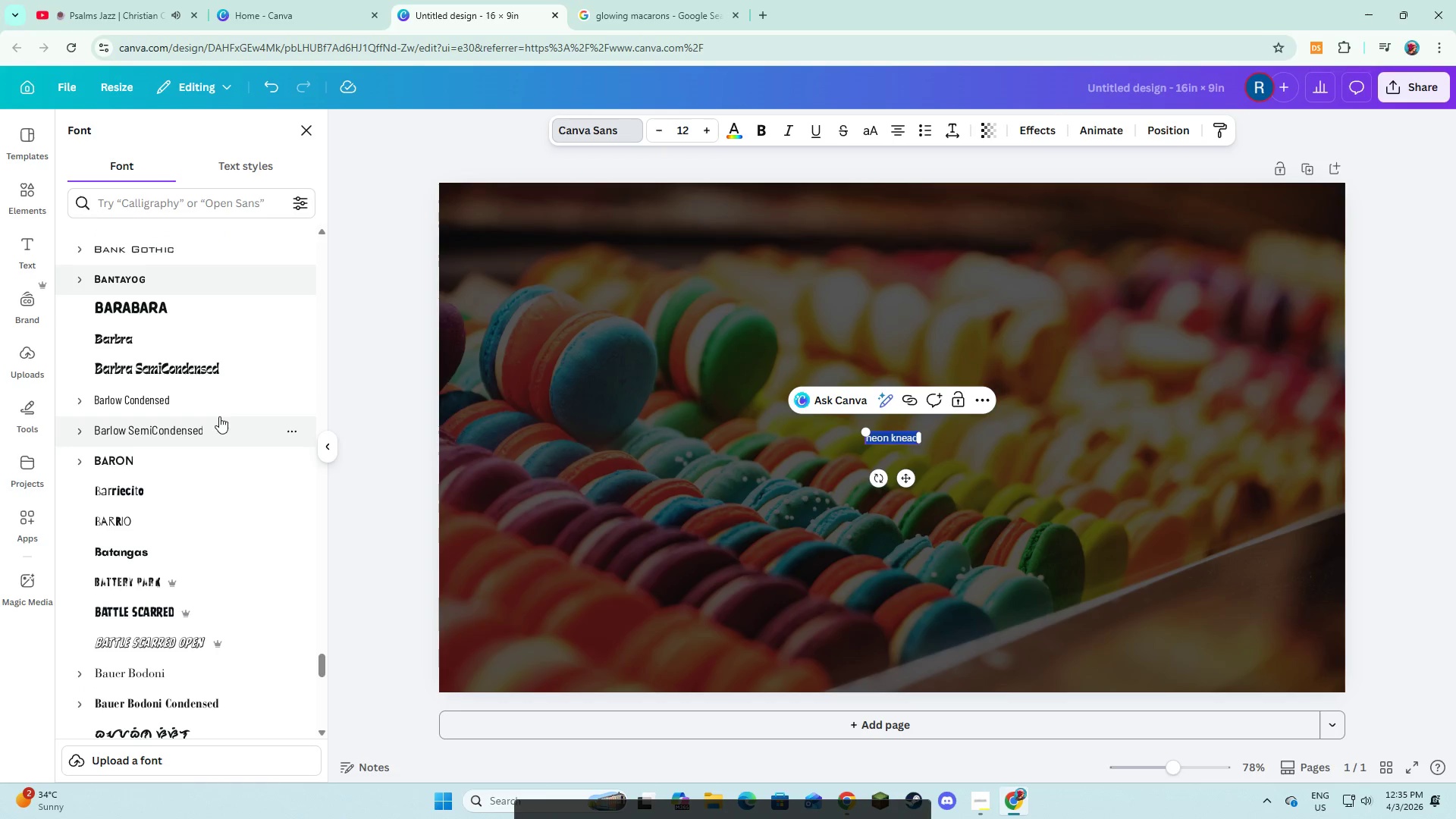 
scroll: coordinate [219, 416], scroll_direction: down, amount: 1.0
 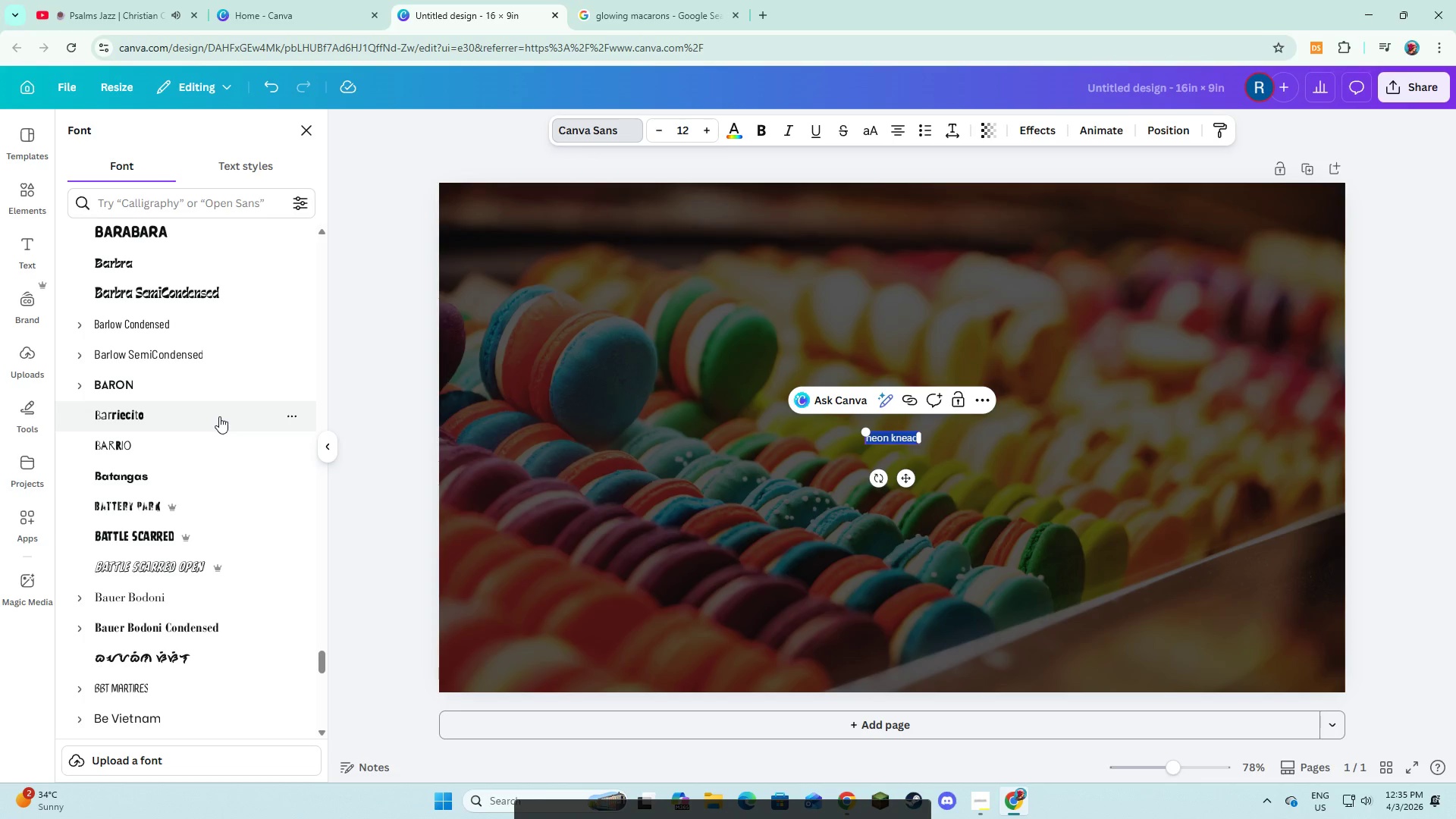 
wait(7.36)
 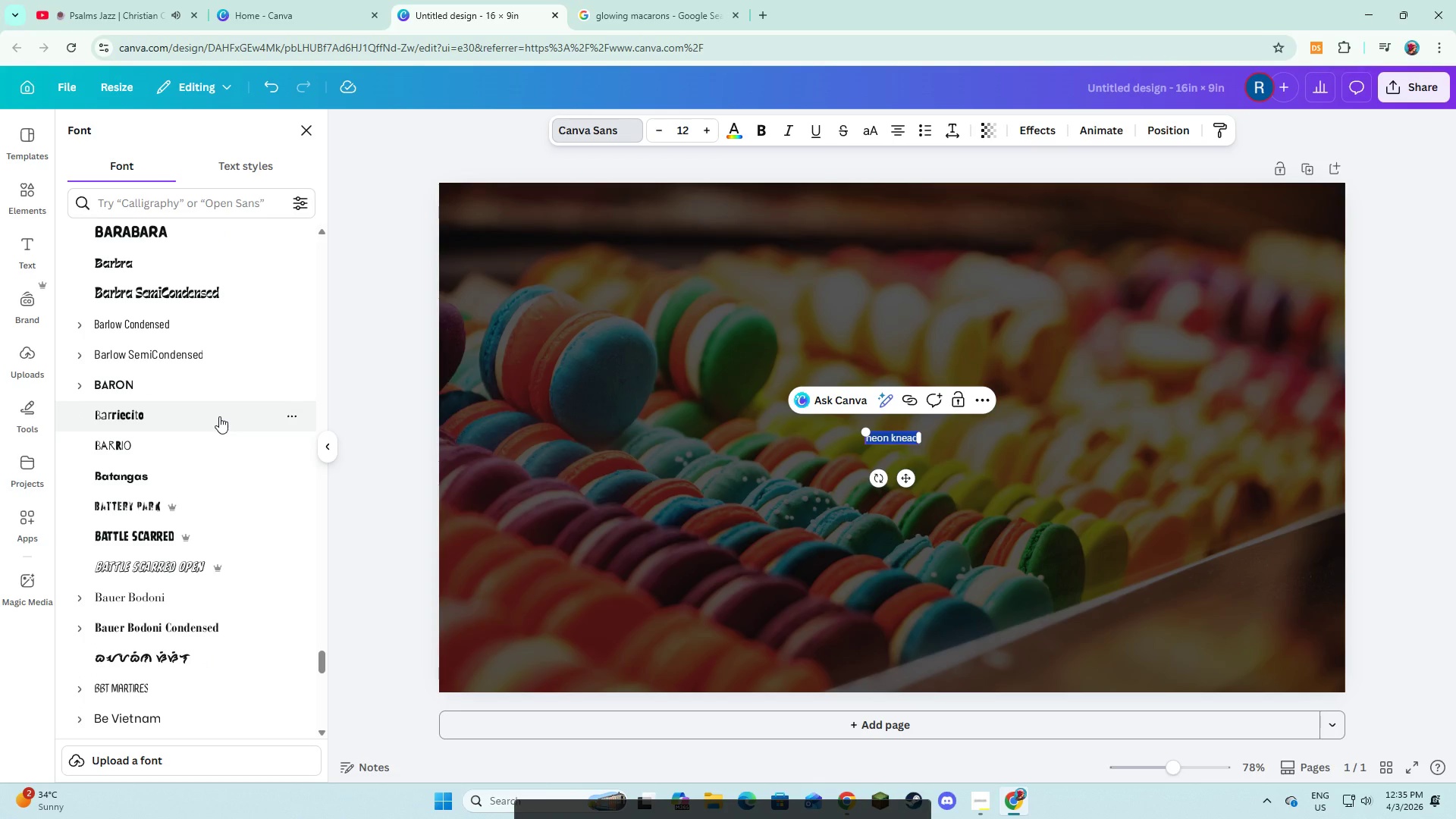 
scroll: coordinate [252, 576], scroll_direction: down, amount: 3.0
 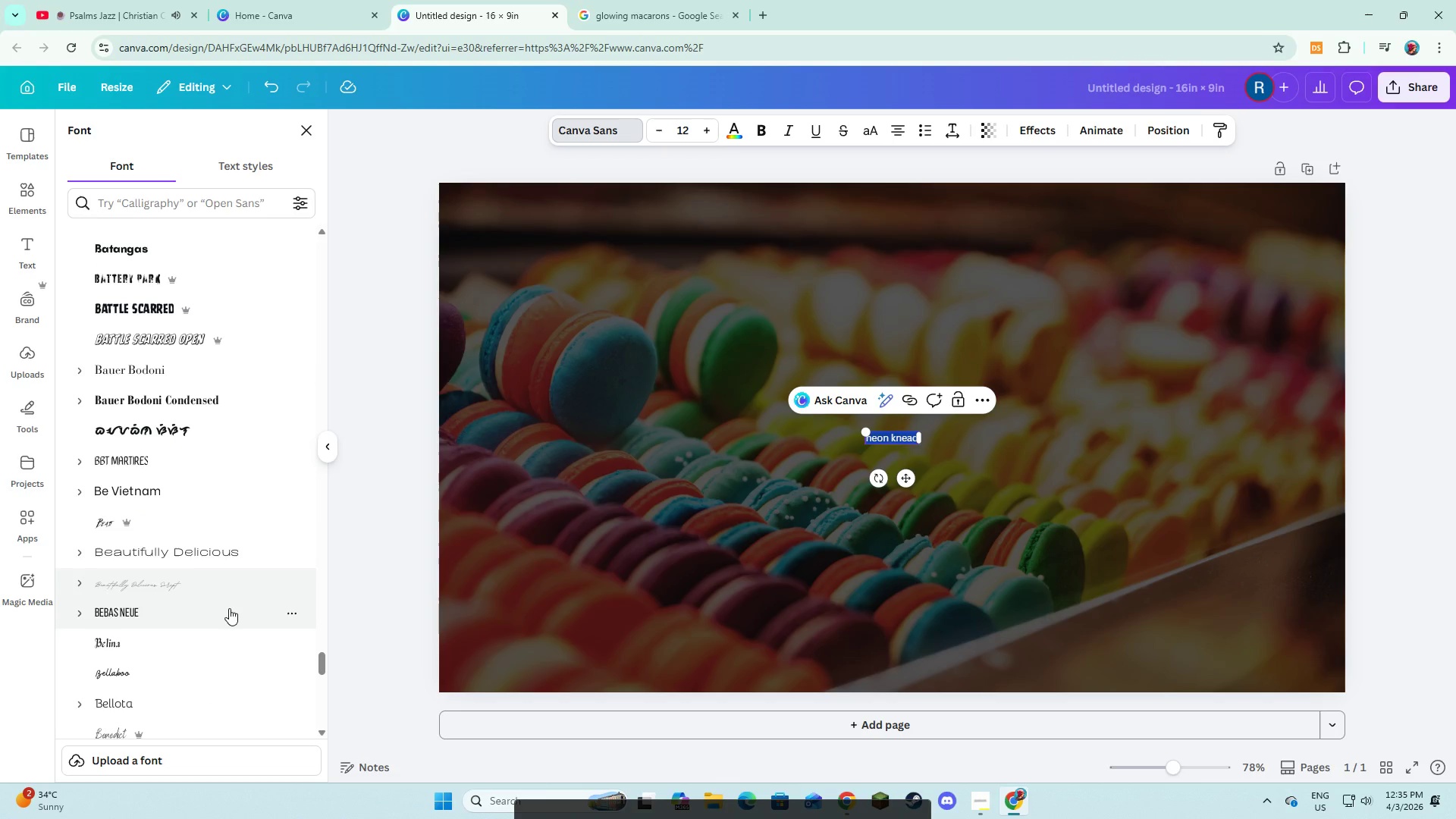 
left_click([229, 608])
 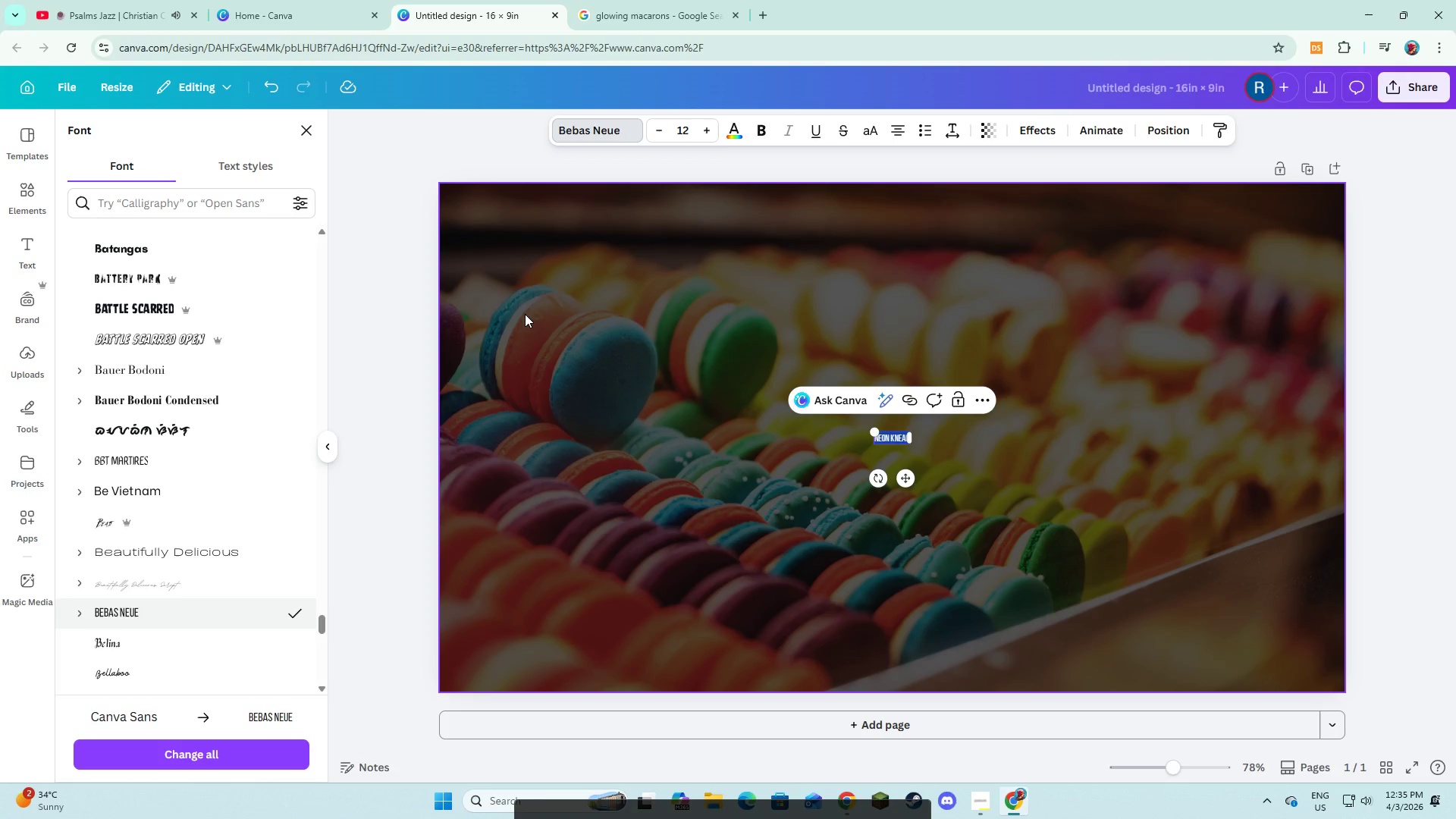 
wait(6.7)
 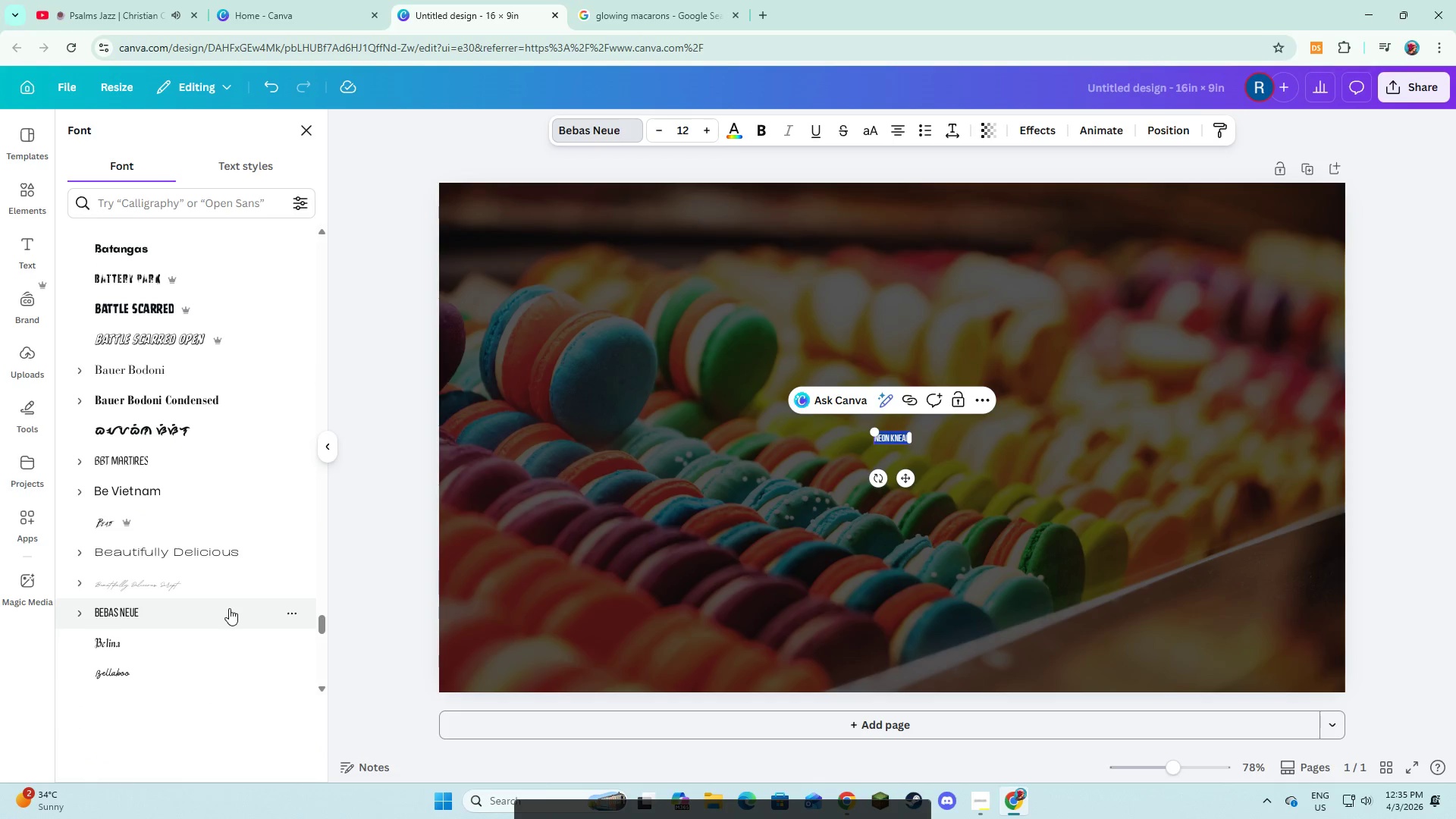 
left_click([766, 137])
 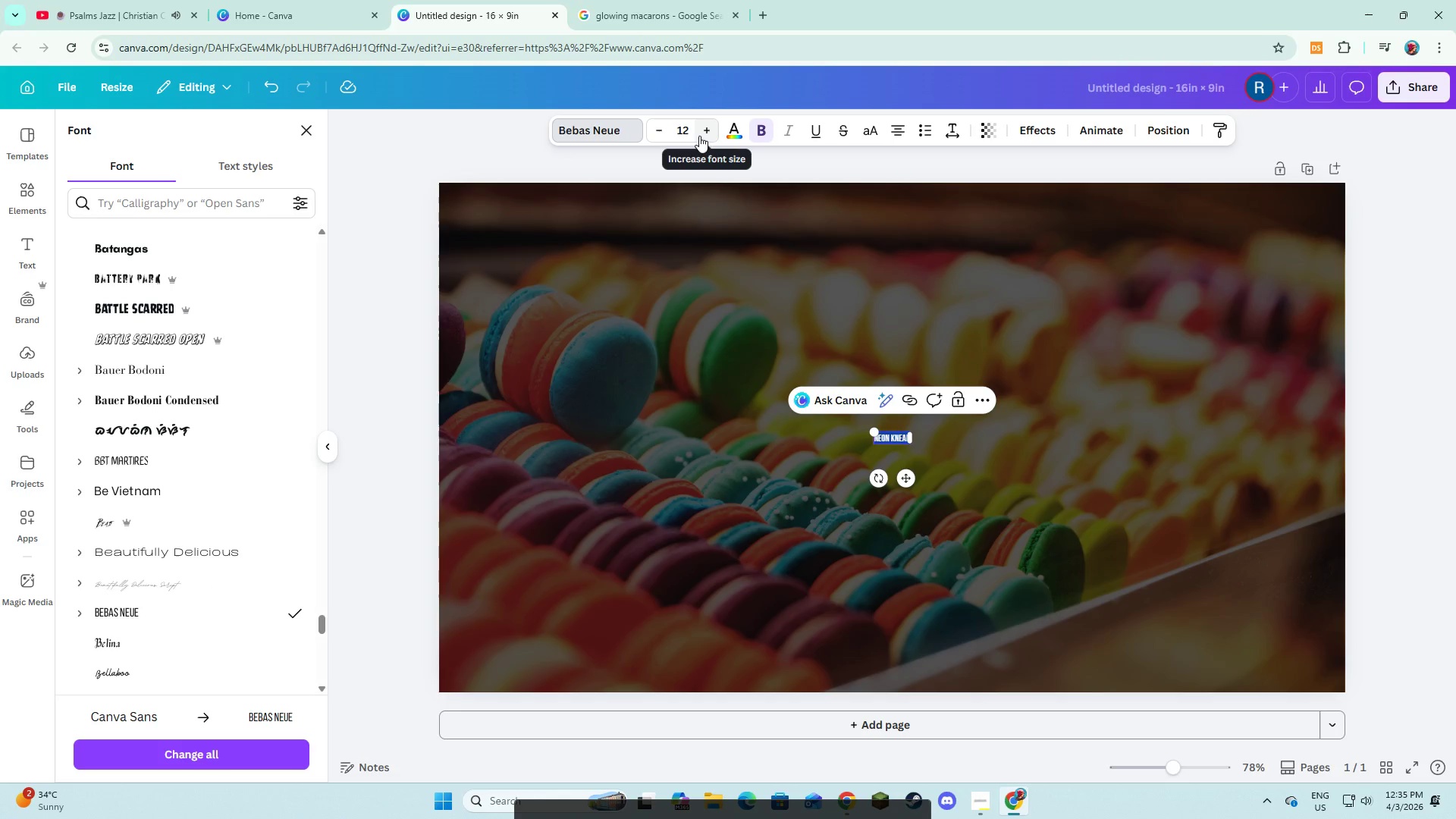 
double_click([699, 136])
 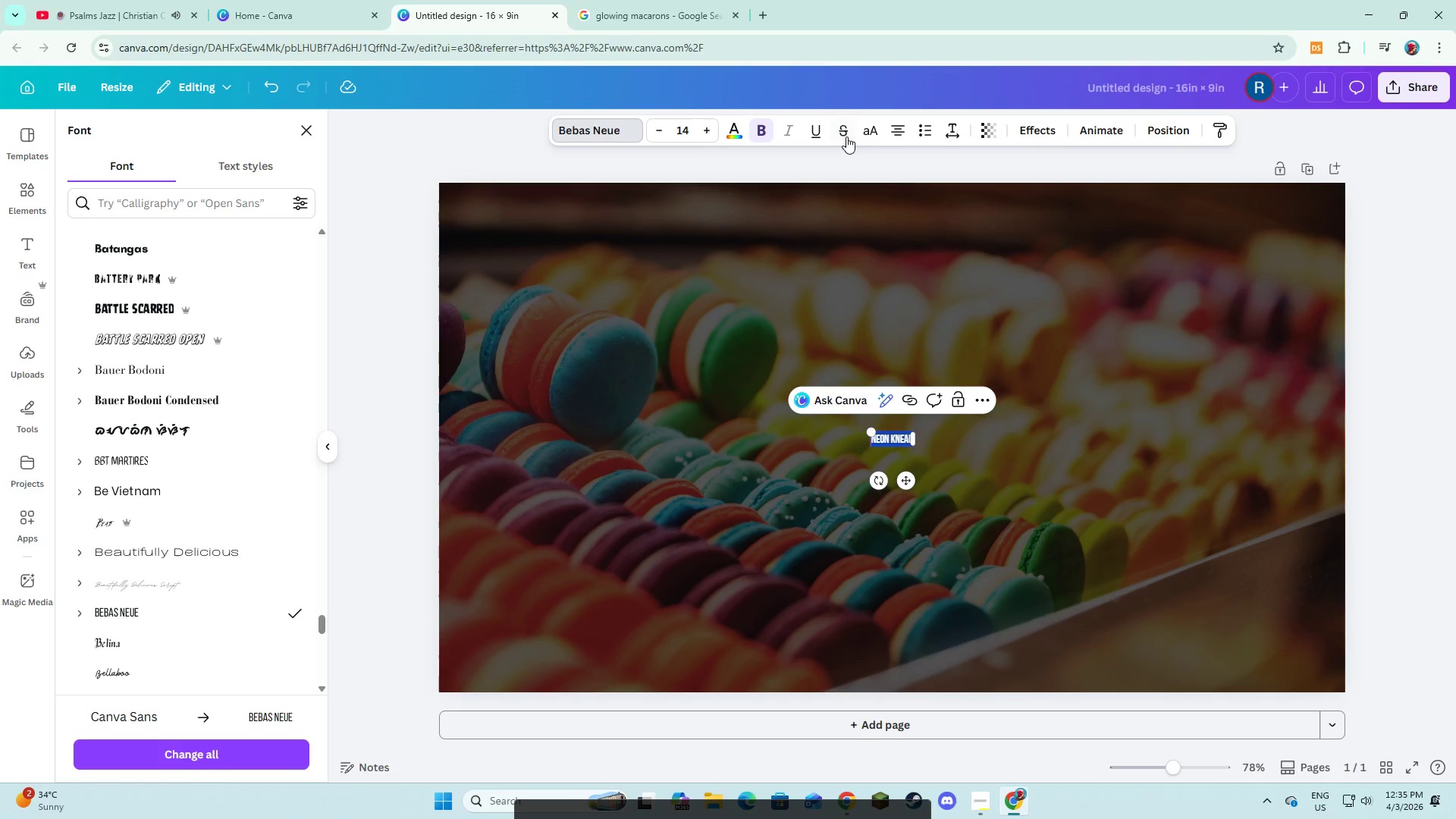 
left_click([870, 130])
 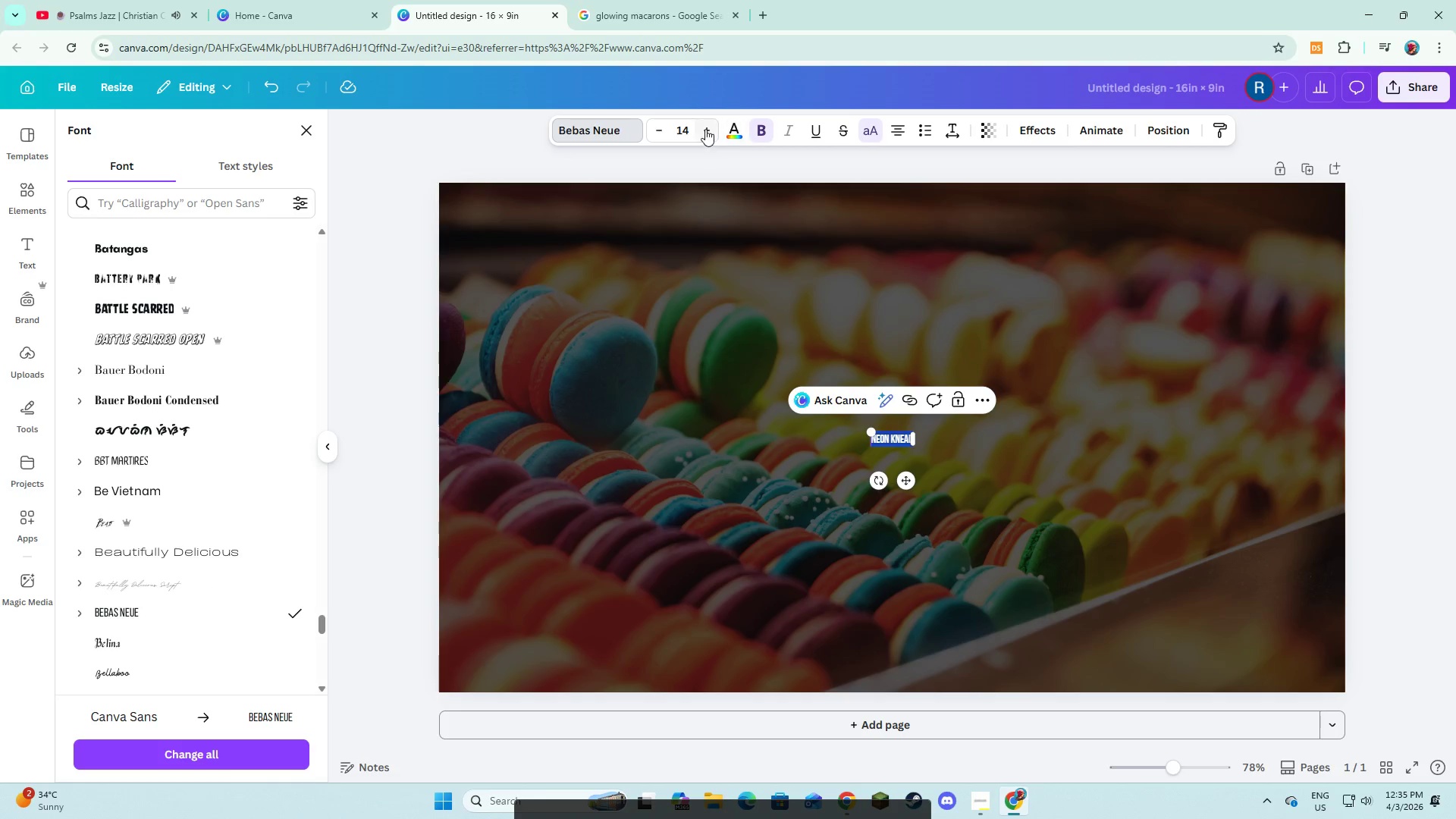 
double_click([703, 128])
 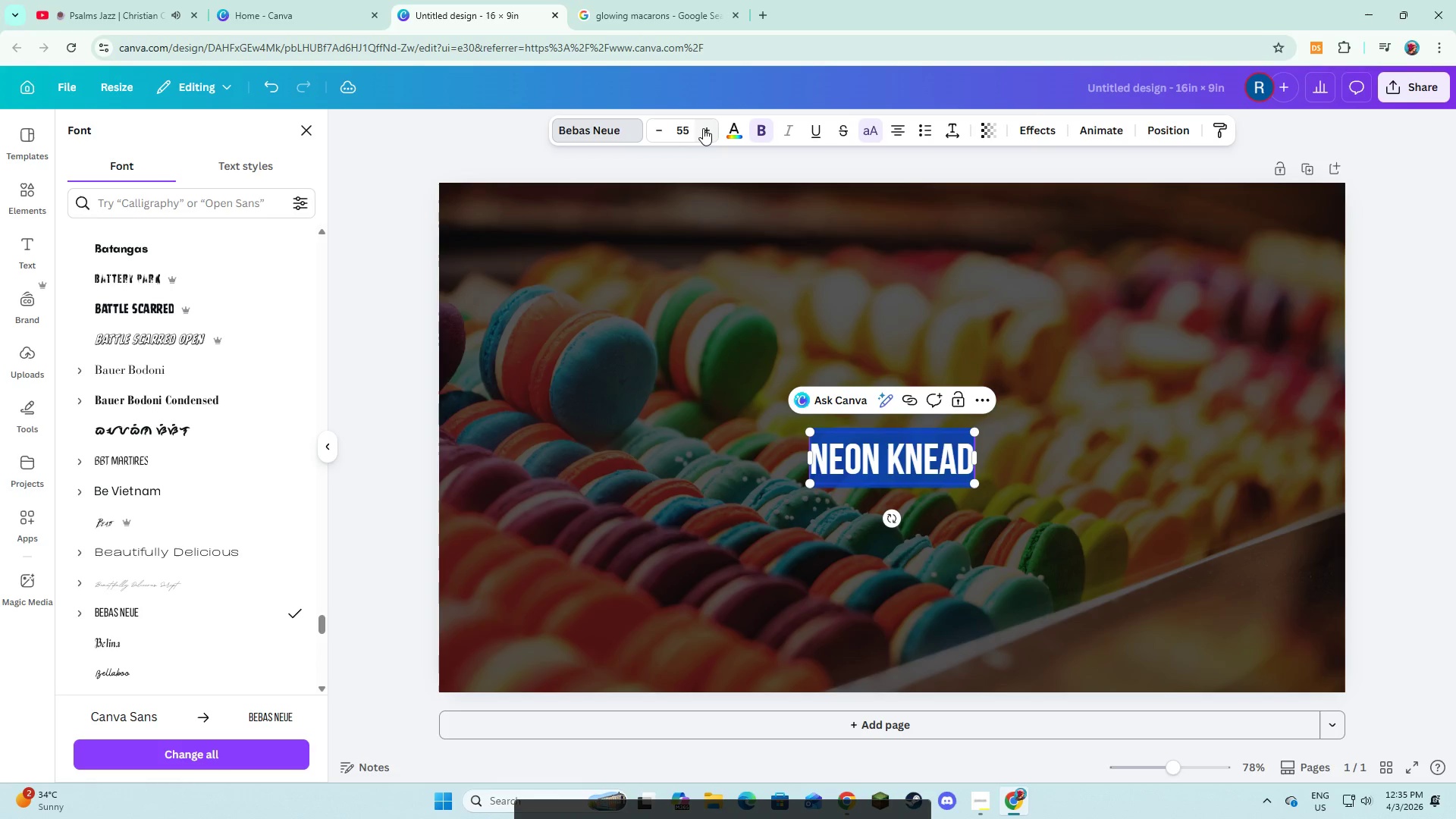 
wait(6.16)
 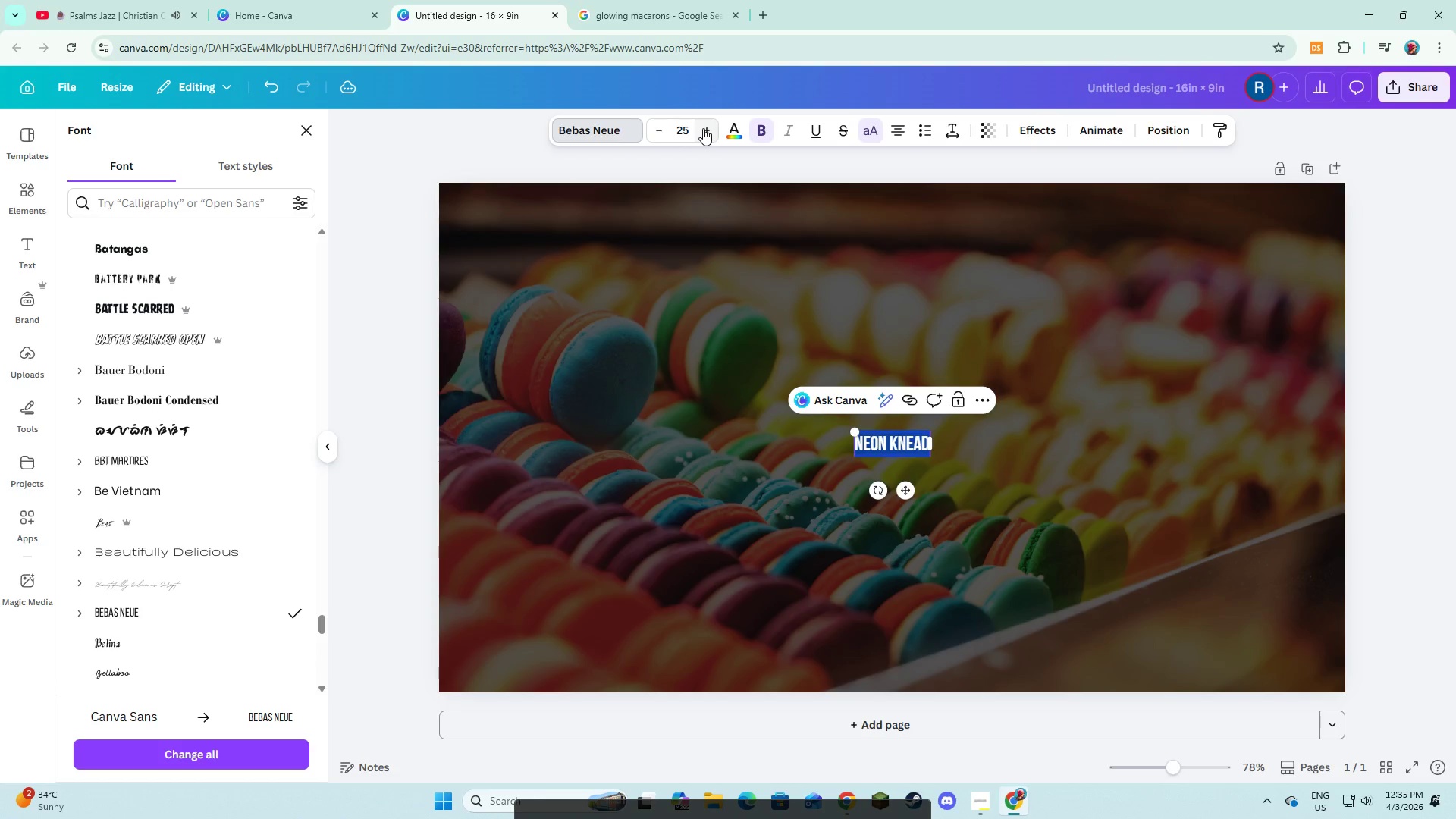 
triple_click([703, 128])
 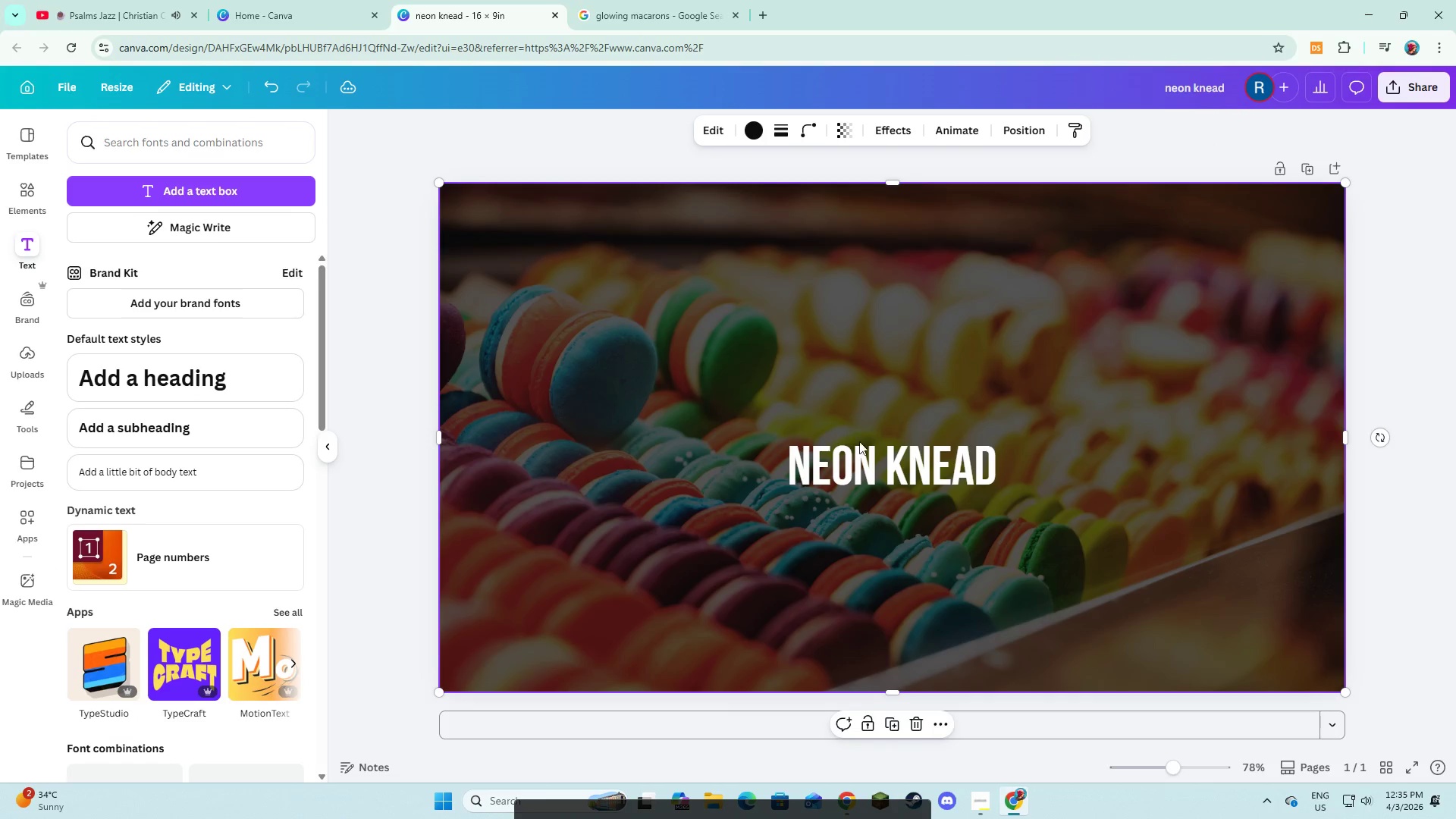 
left_click([861, 465])
 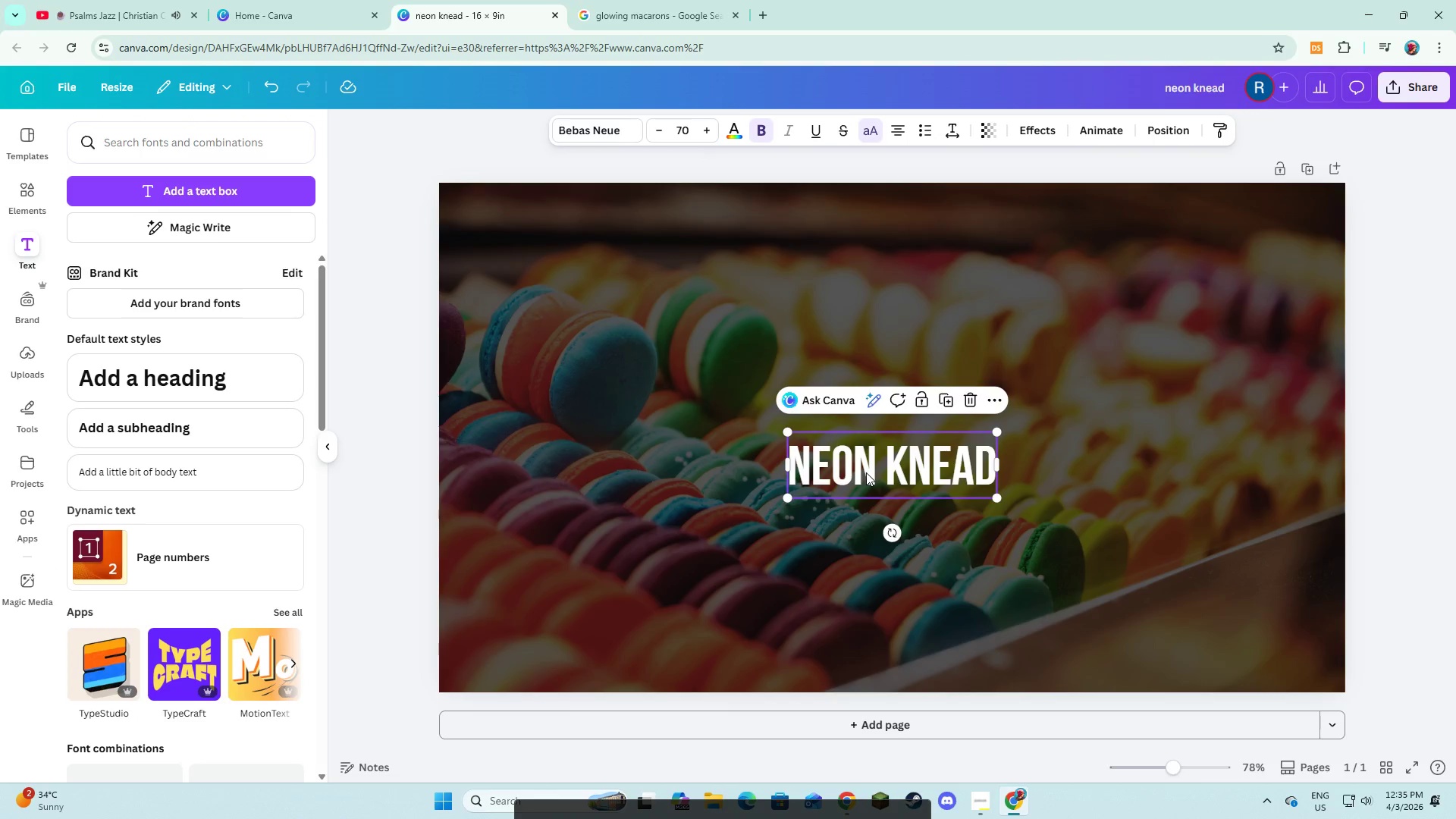 
left_click_drag(start_coordinate=[866, 472], to_coordinate=[875, 407])
 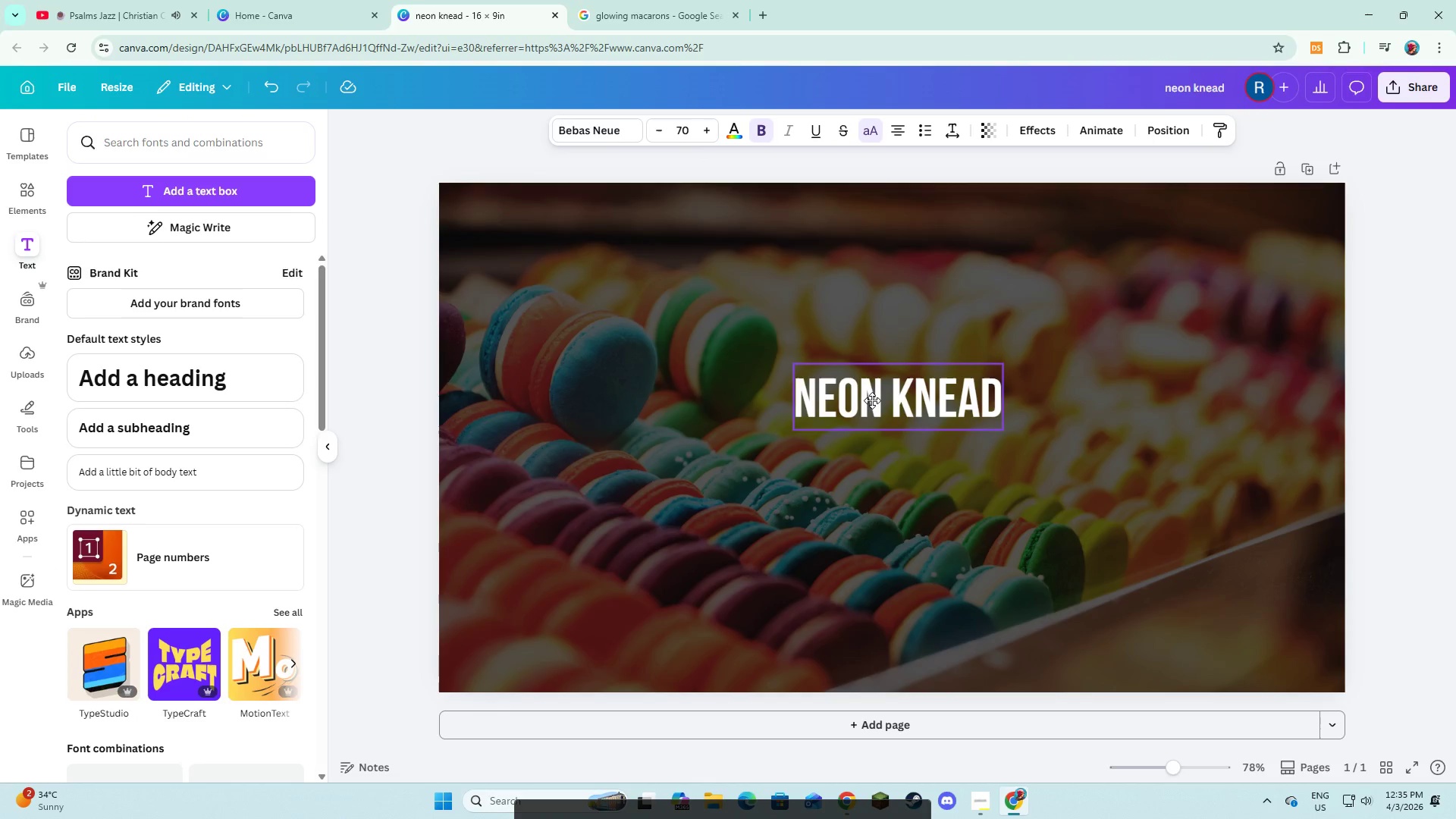 
left_click([872, 400])
 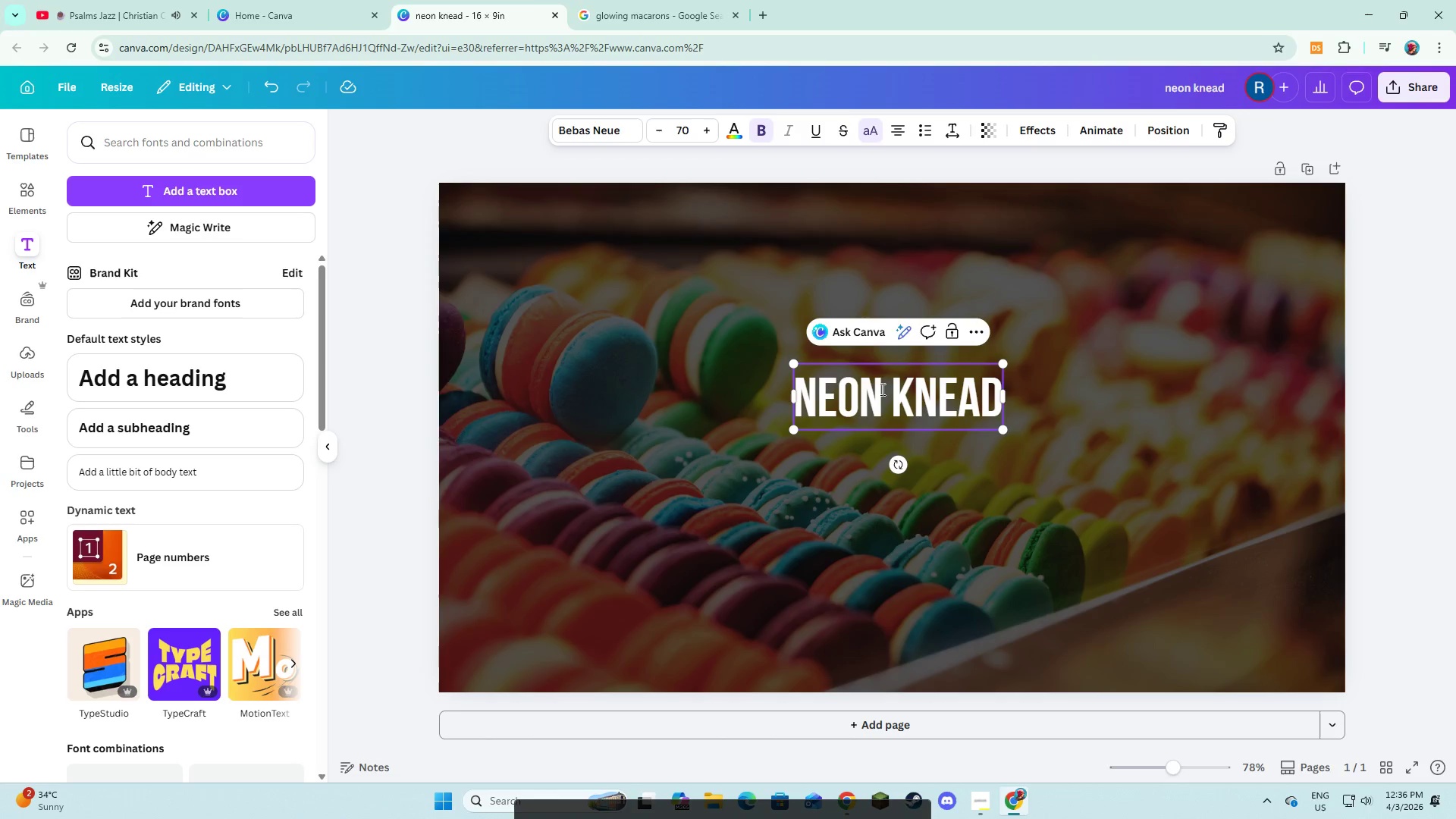 
key(Control+A)
 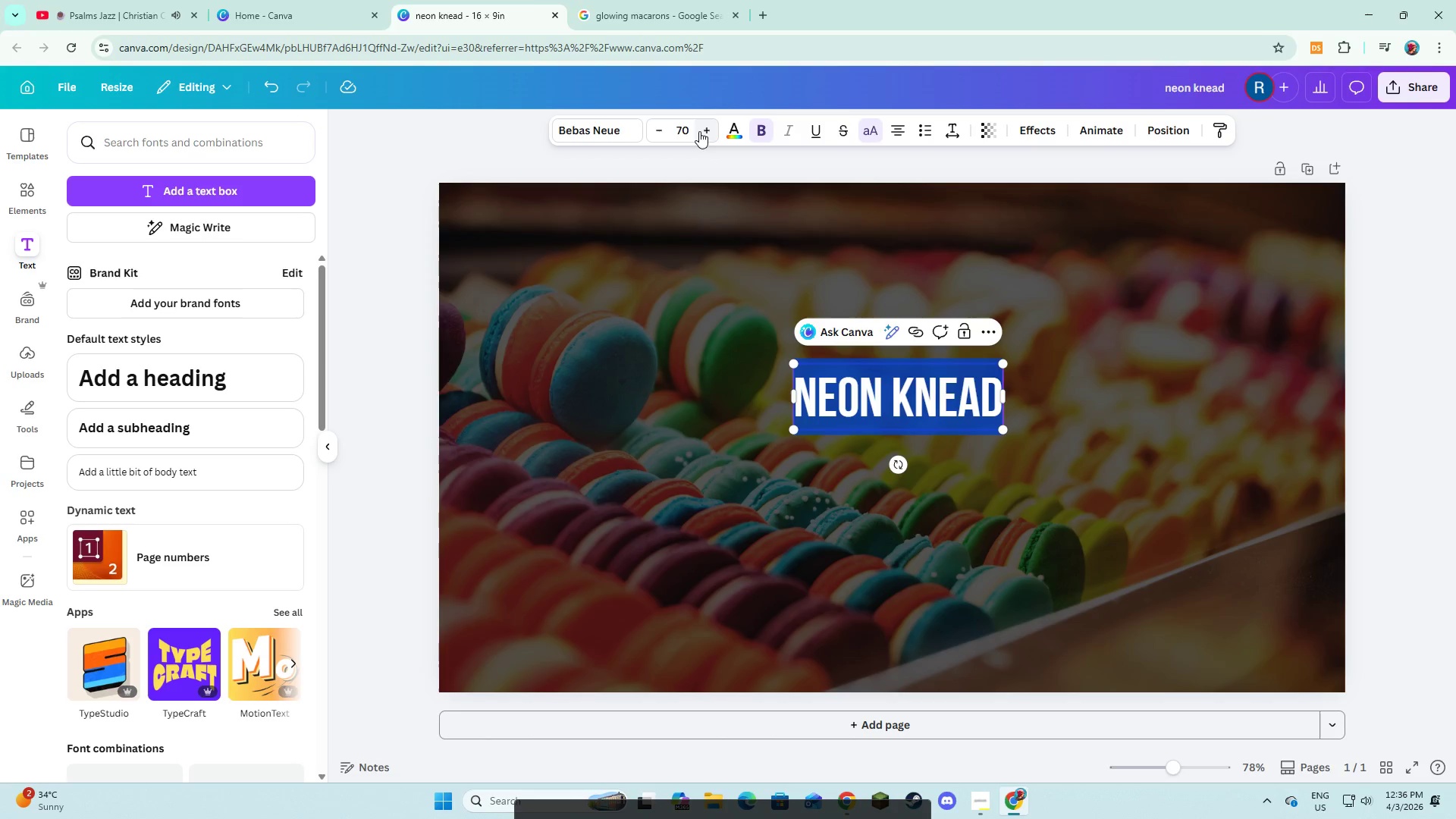 
double_click([699, 131])
 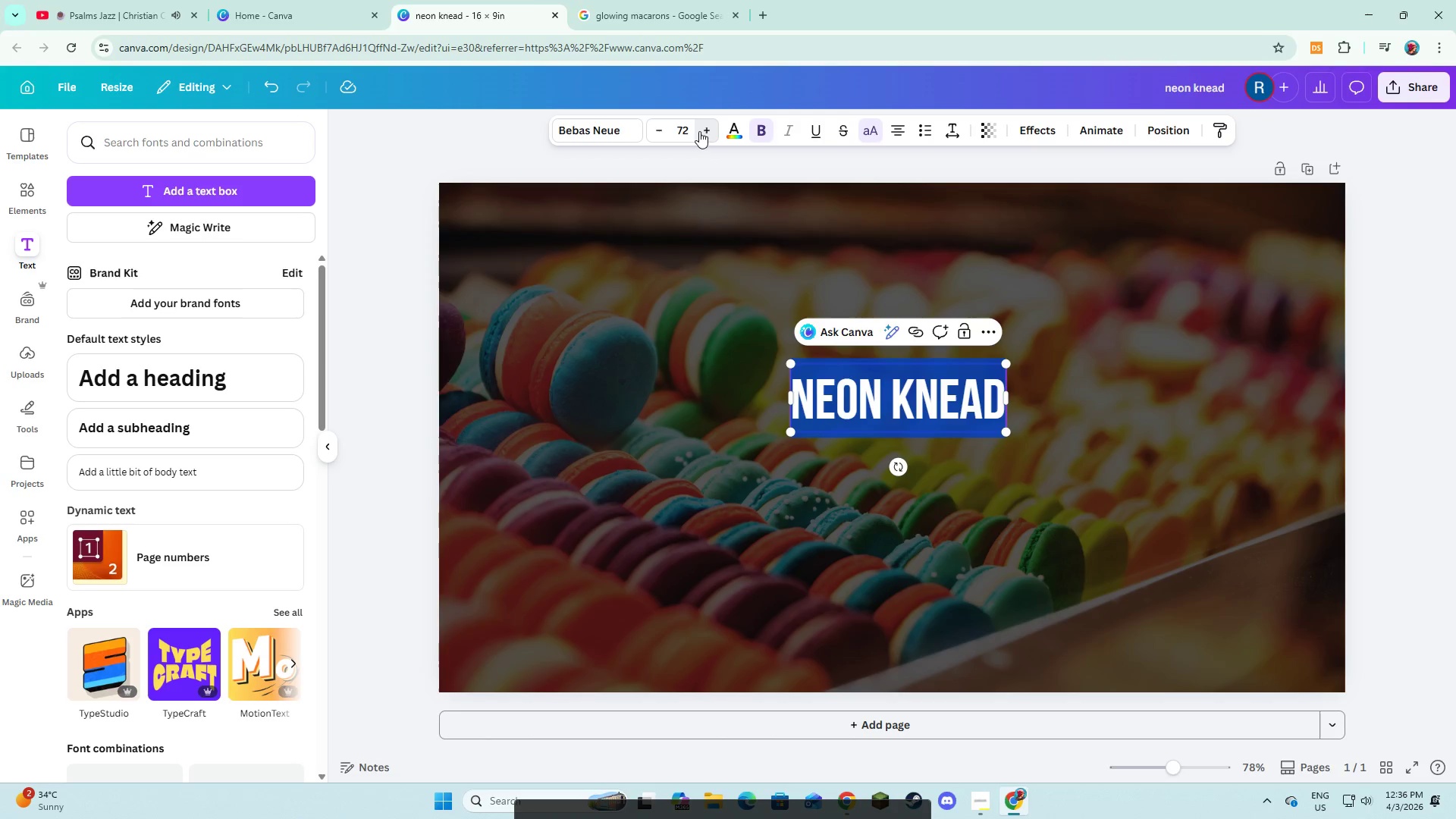 
triple_click([699, 131])
 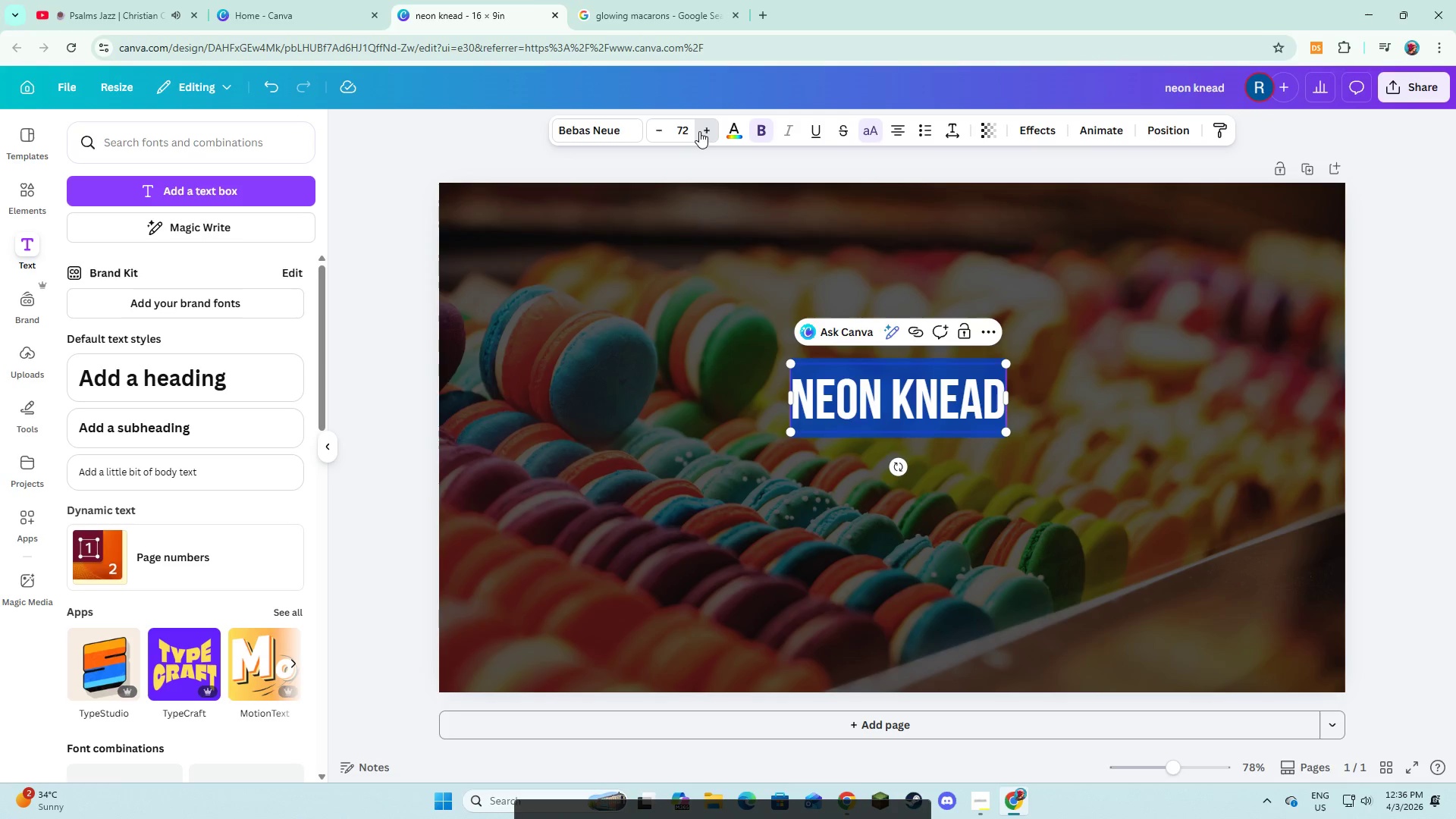 
triple_click([699, 131])
 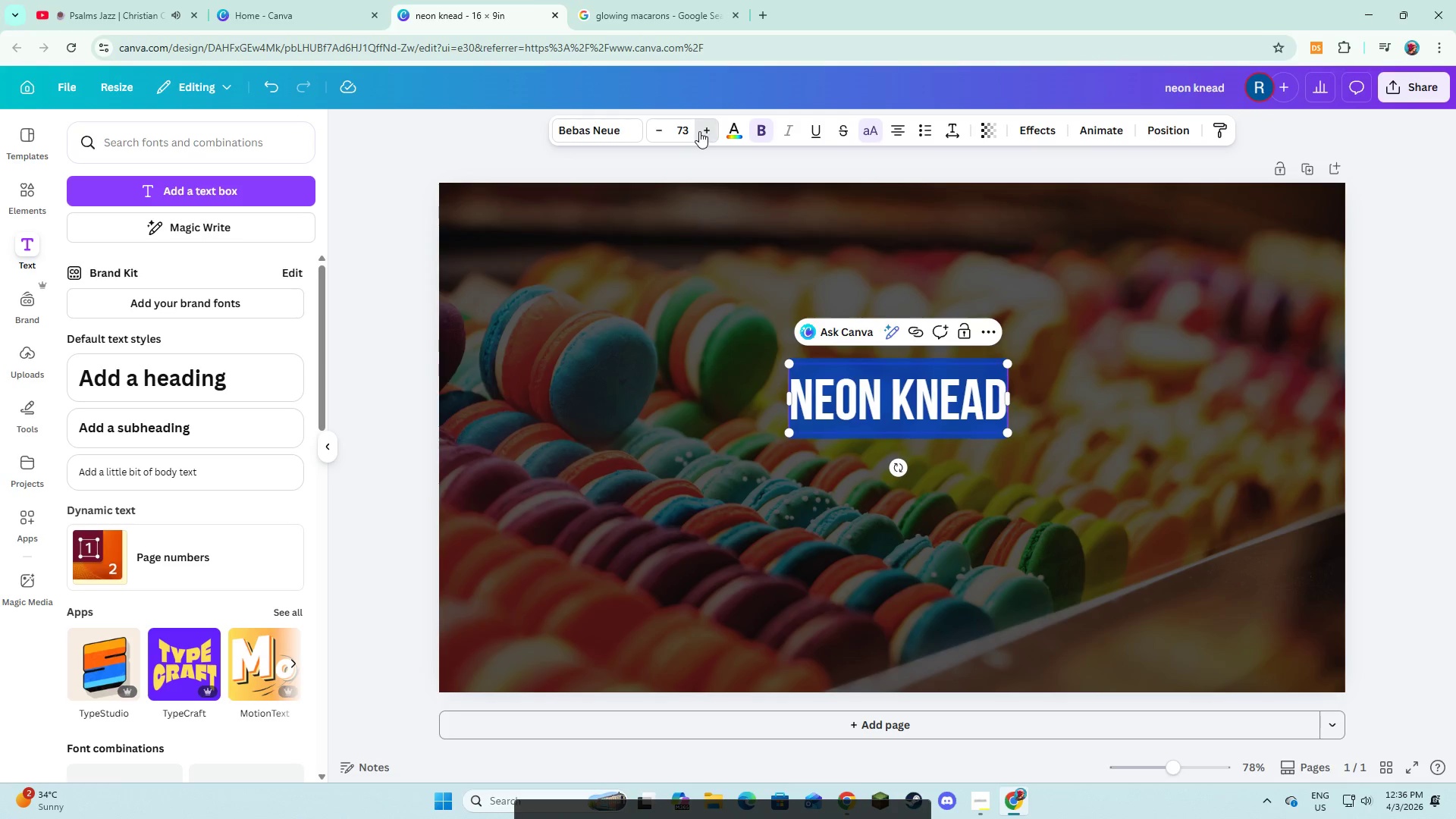 
triple_click([699, 131])
 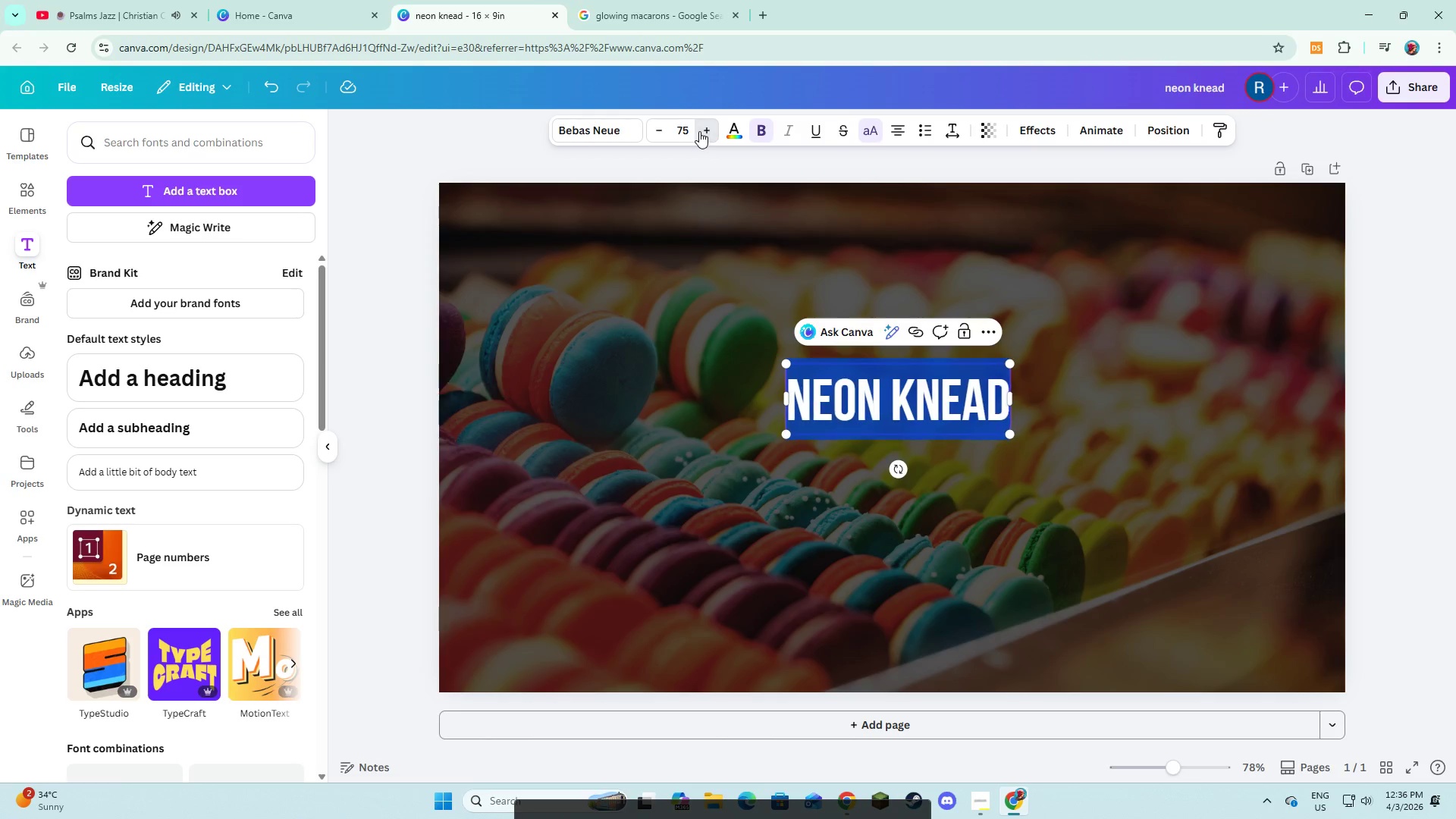 
triple_click([699, 131])
 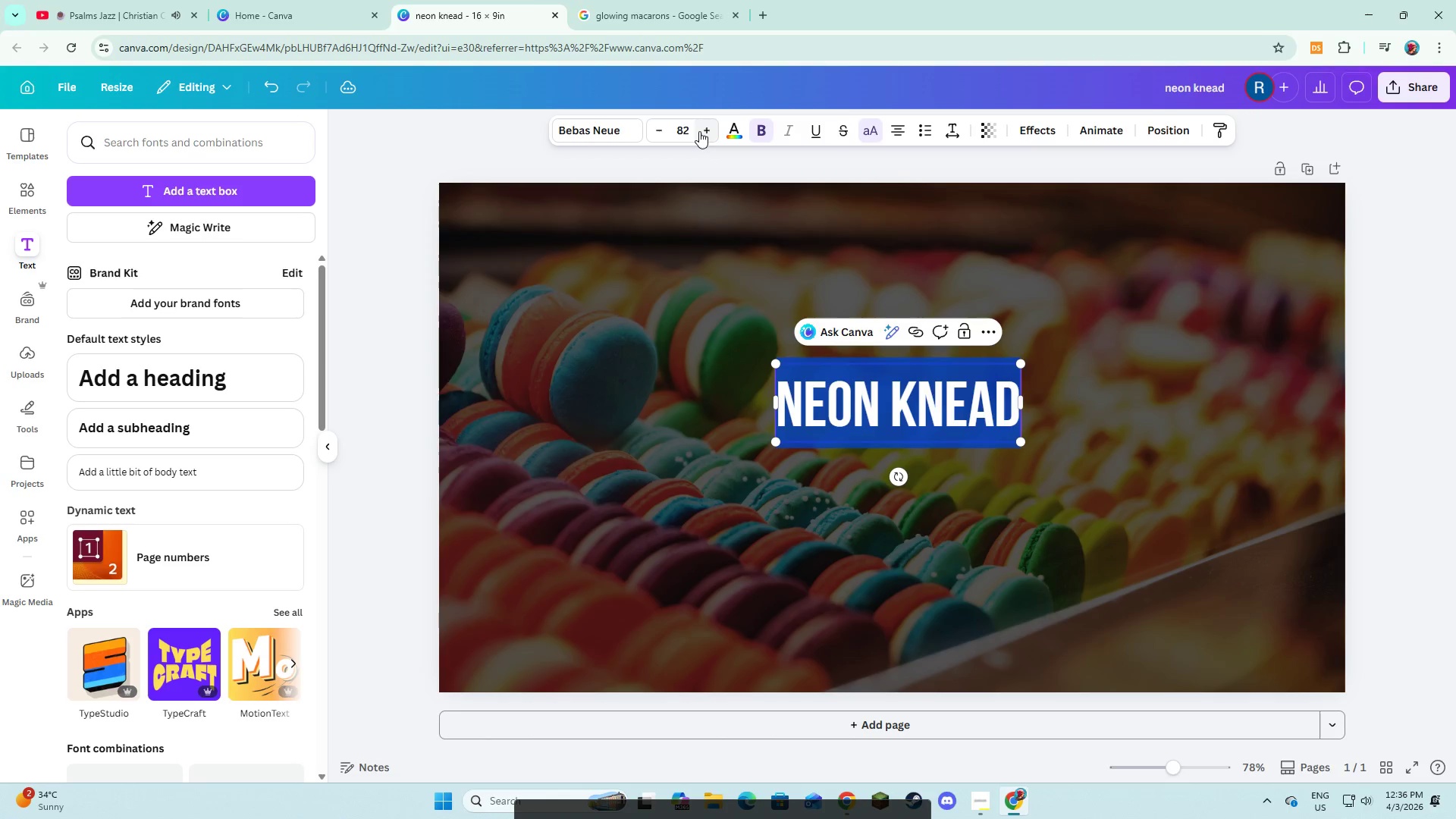 
triple_click([699, 131])
 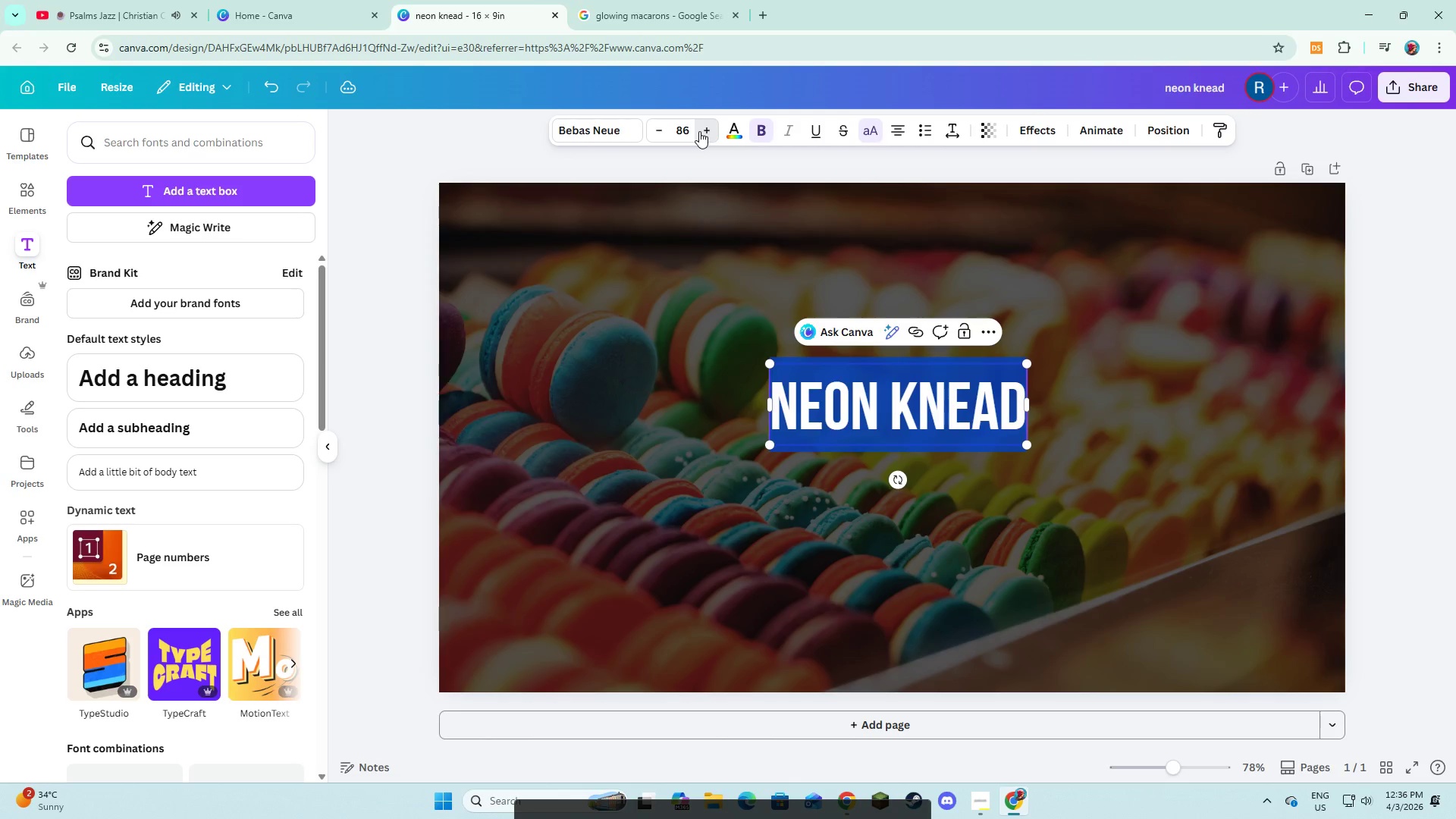 
double_click([699, 131])
 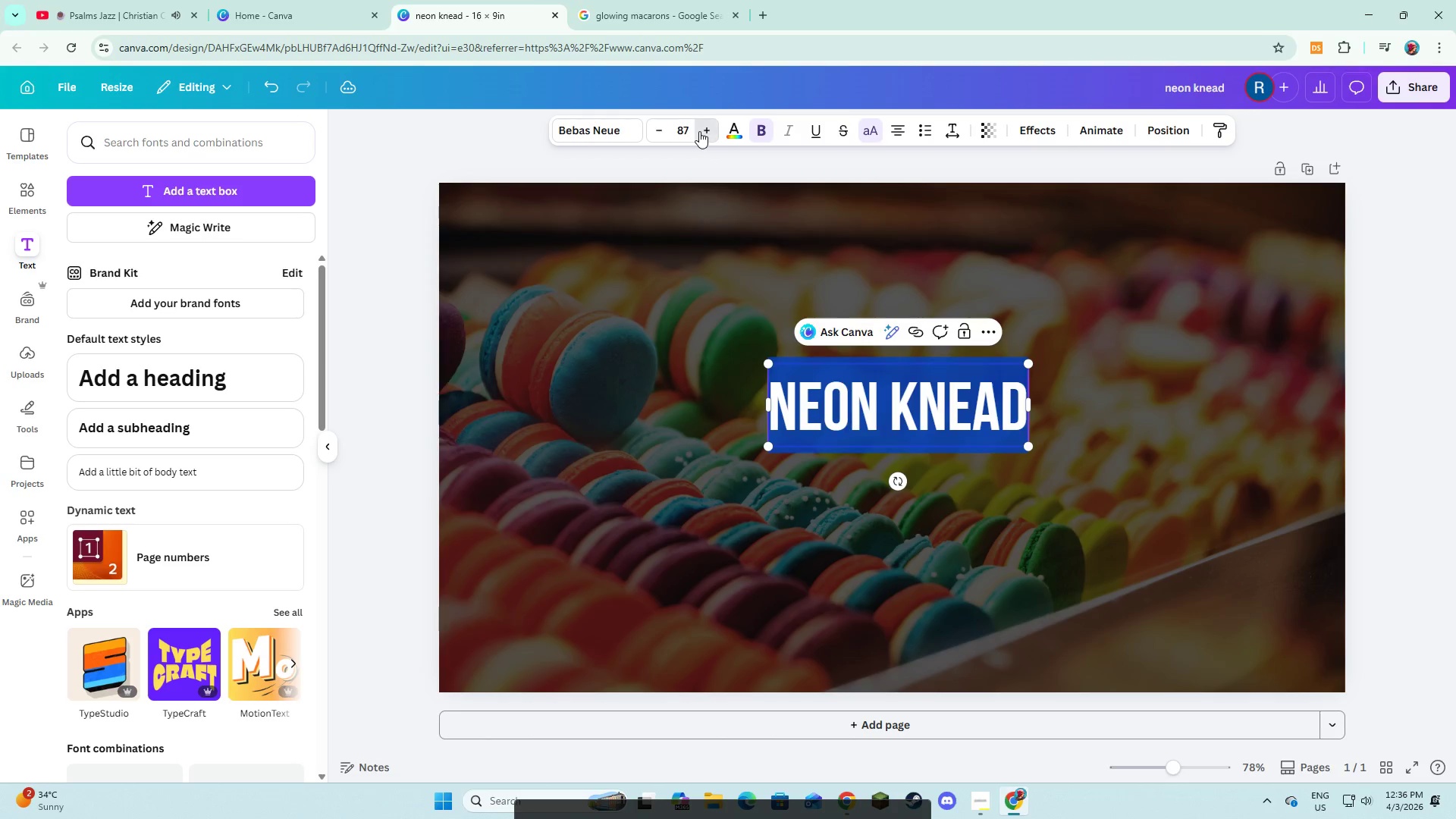 
triple_click([699, 131])
 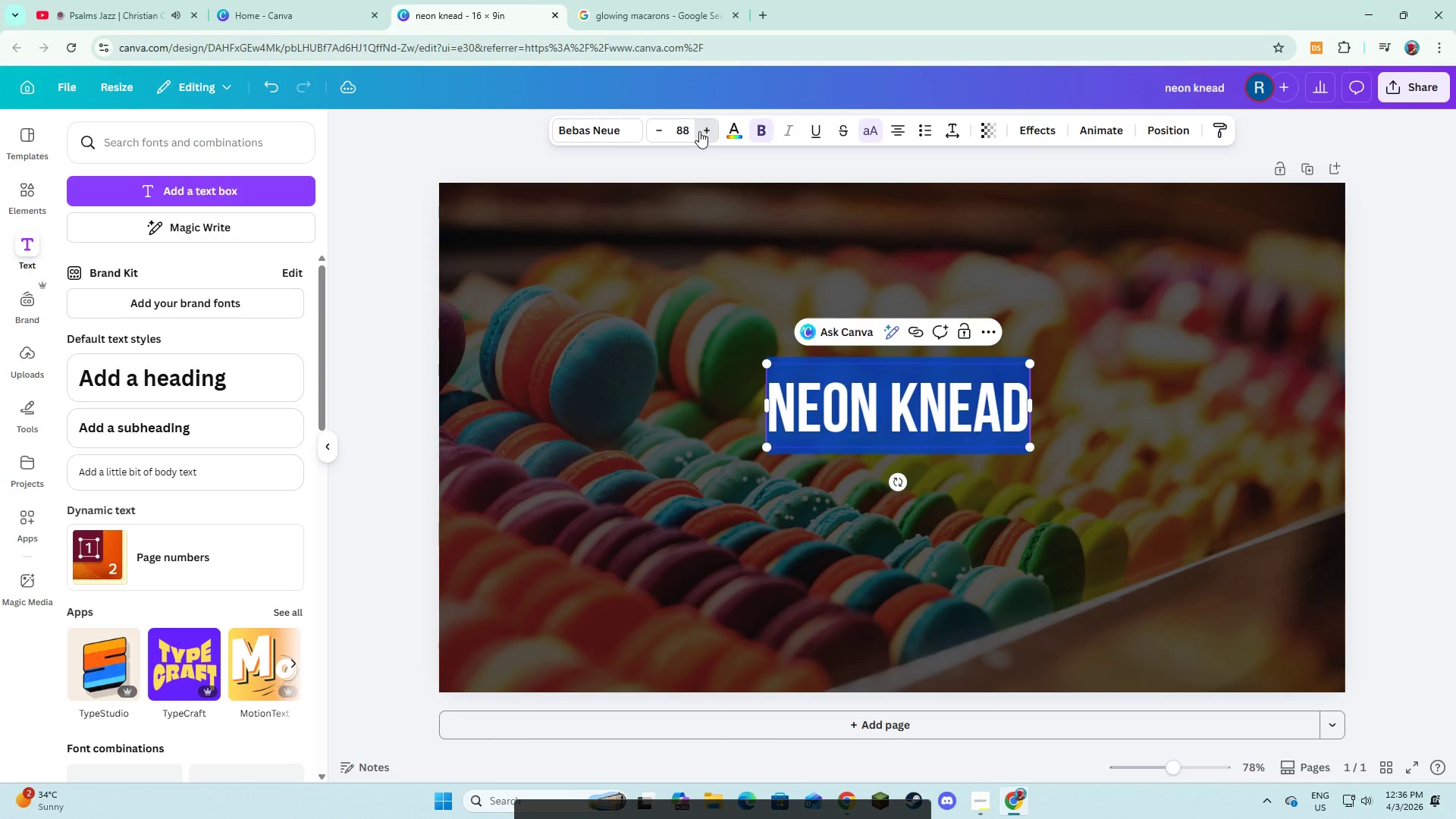 
triple_click([699, 131])
 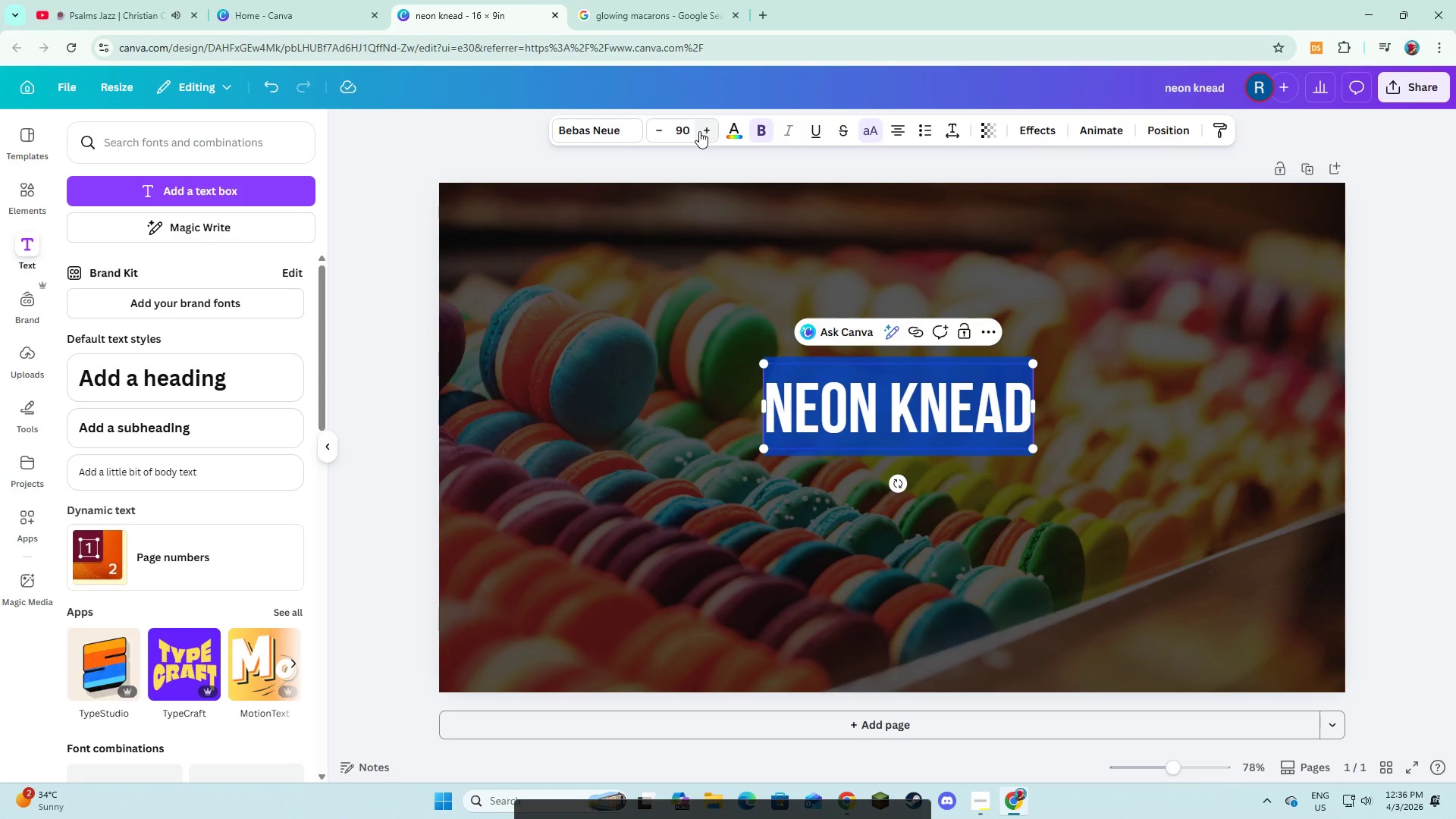 
double_click([699, 131])
 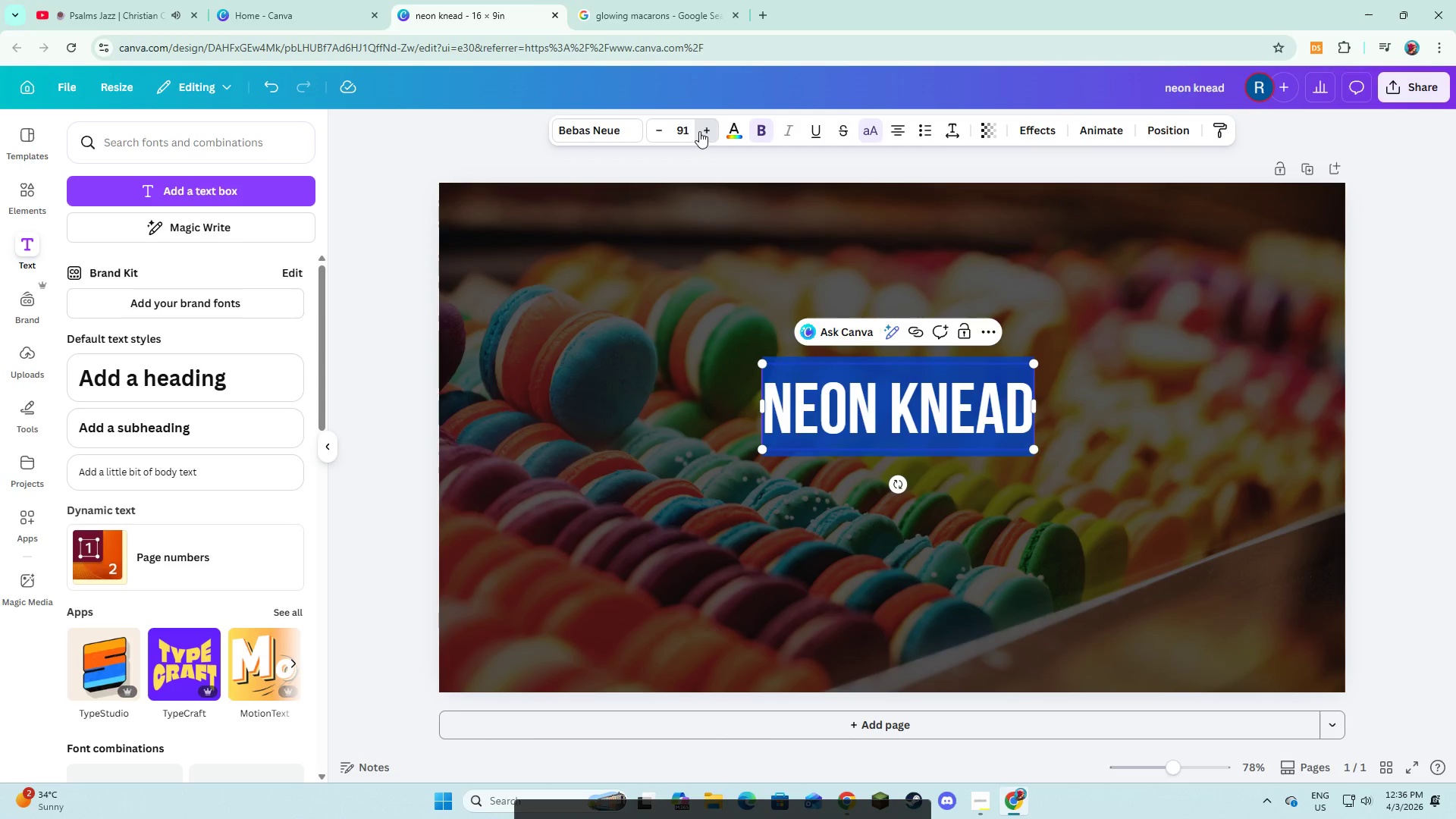 
triple_click([699, 131])
 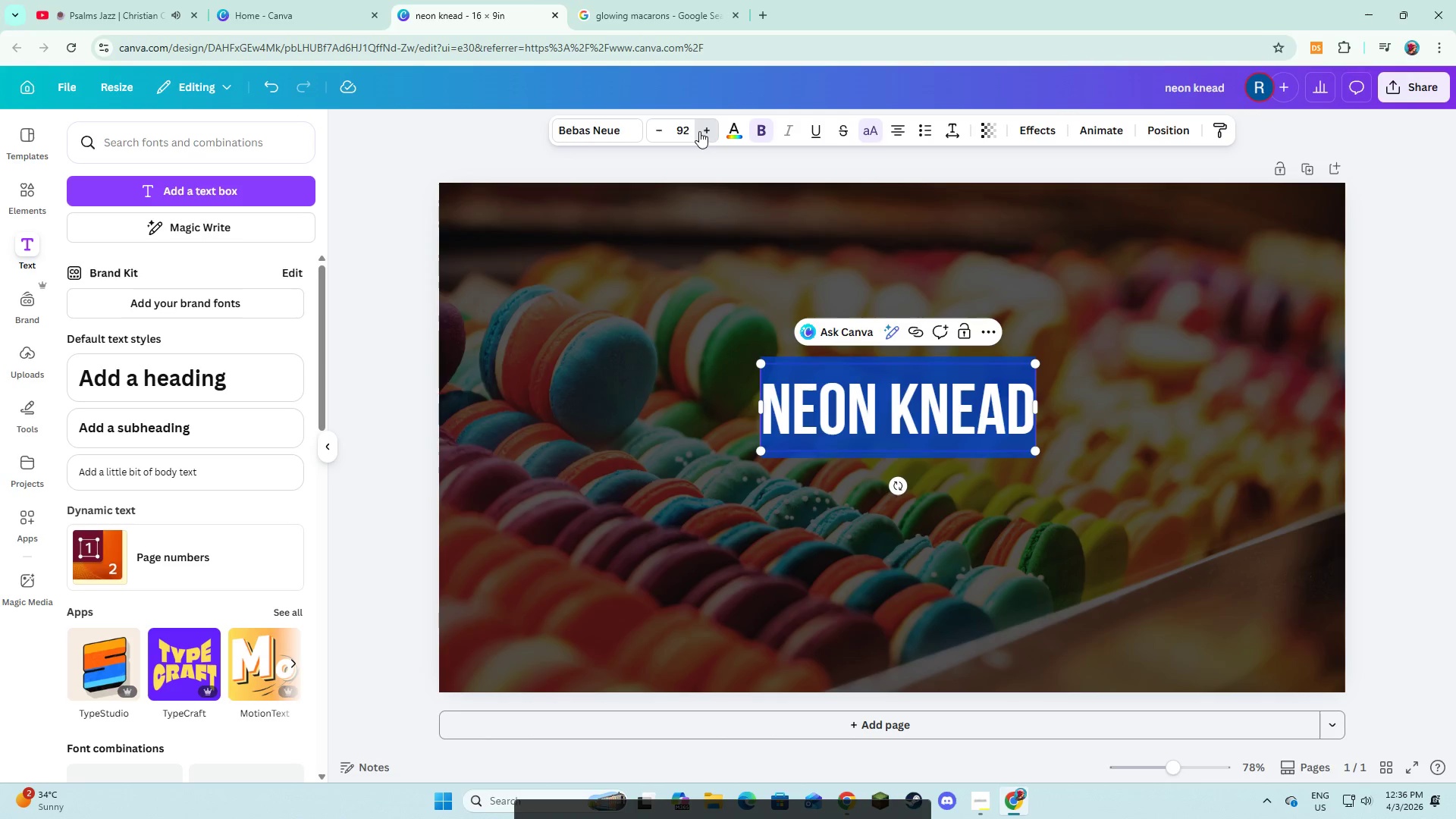 
triple_click([699, 131])
 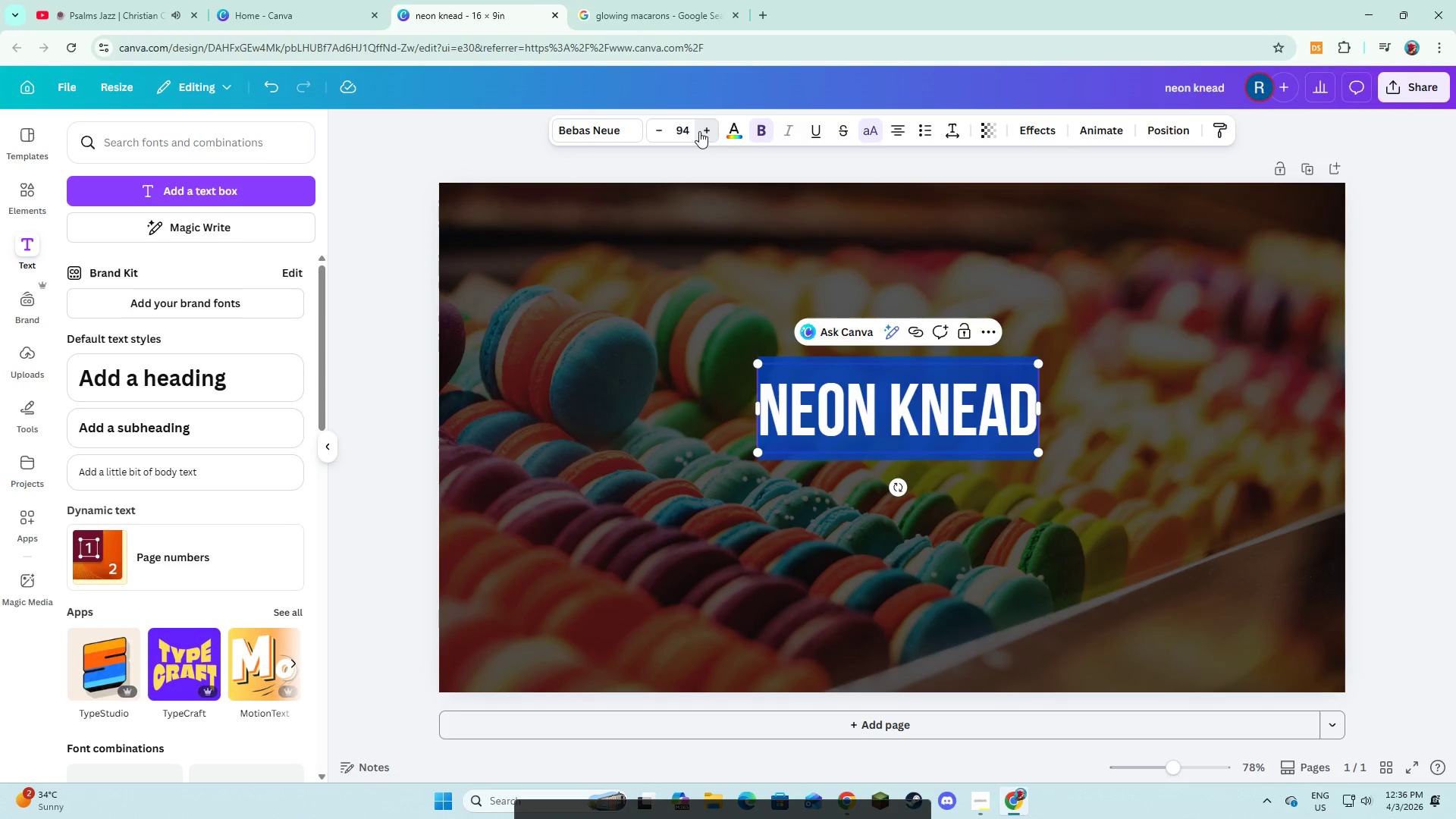 
triple_click([699, 131])
 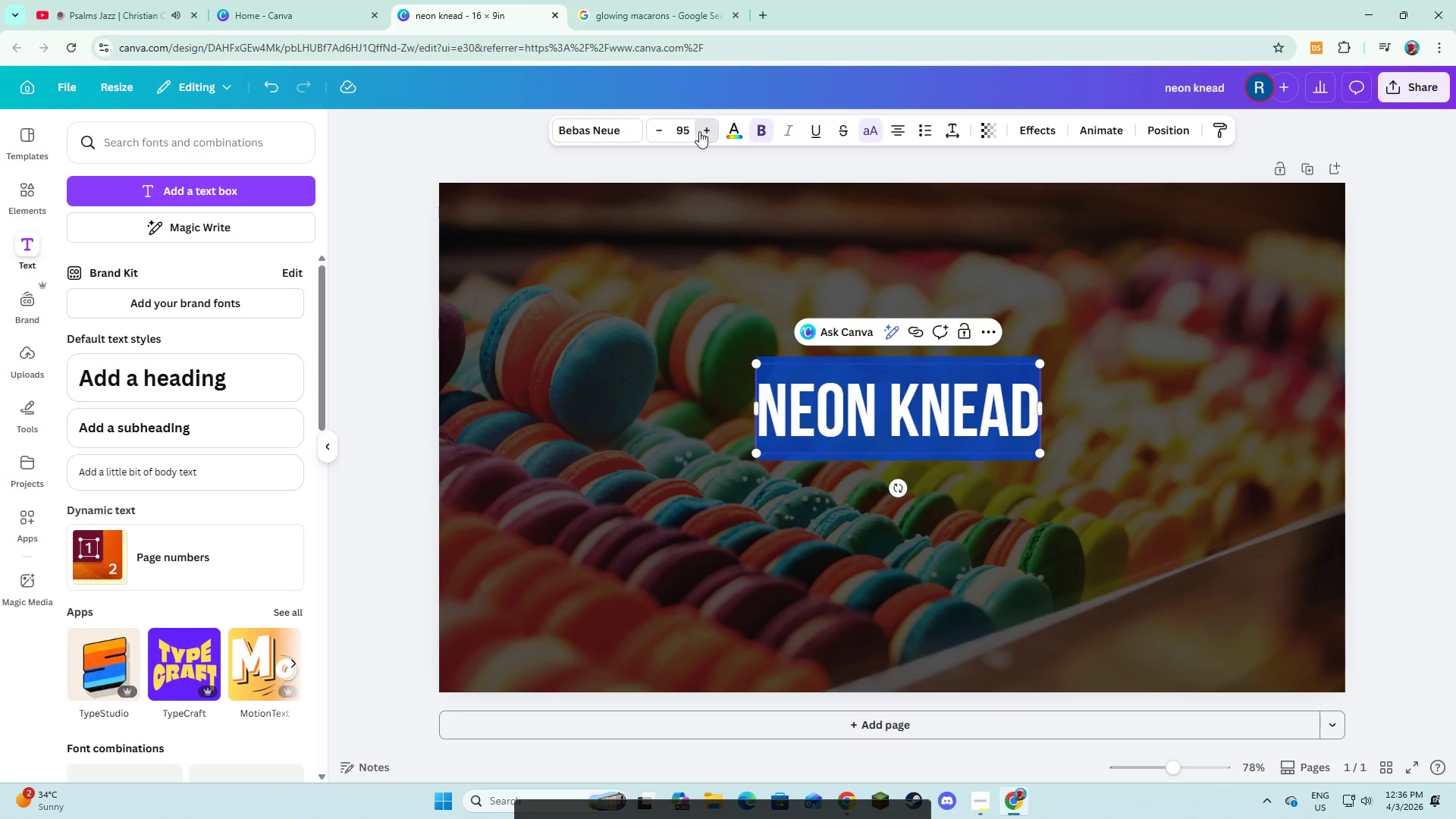 
triple_click([699, 131])
 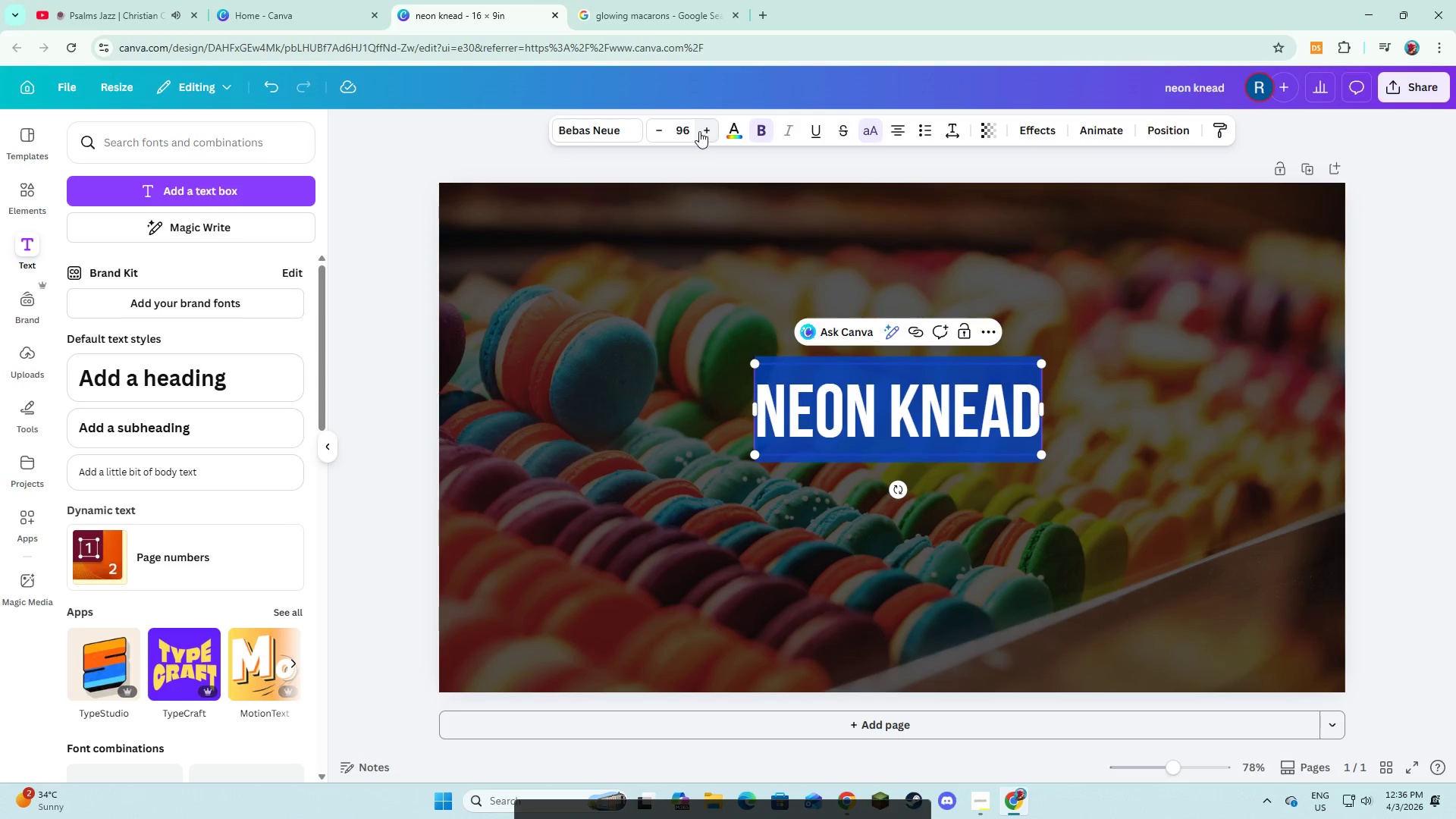 
triple_click([699, 131])
 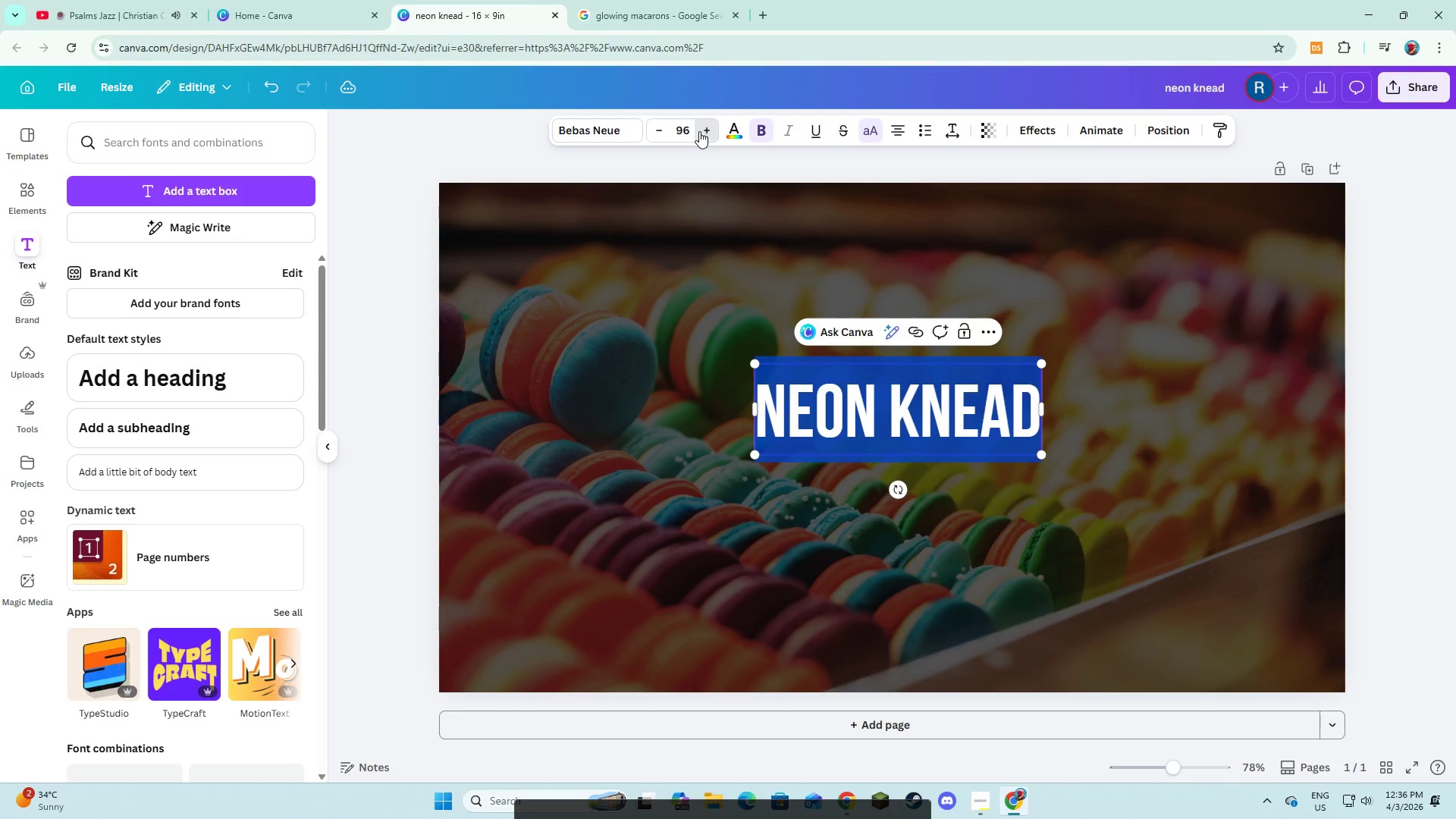 
triple_click([699, 131])
 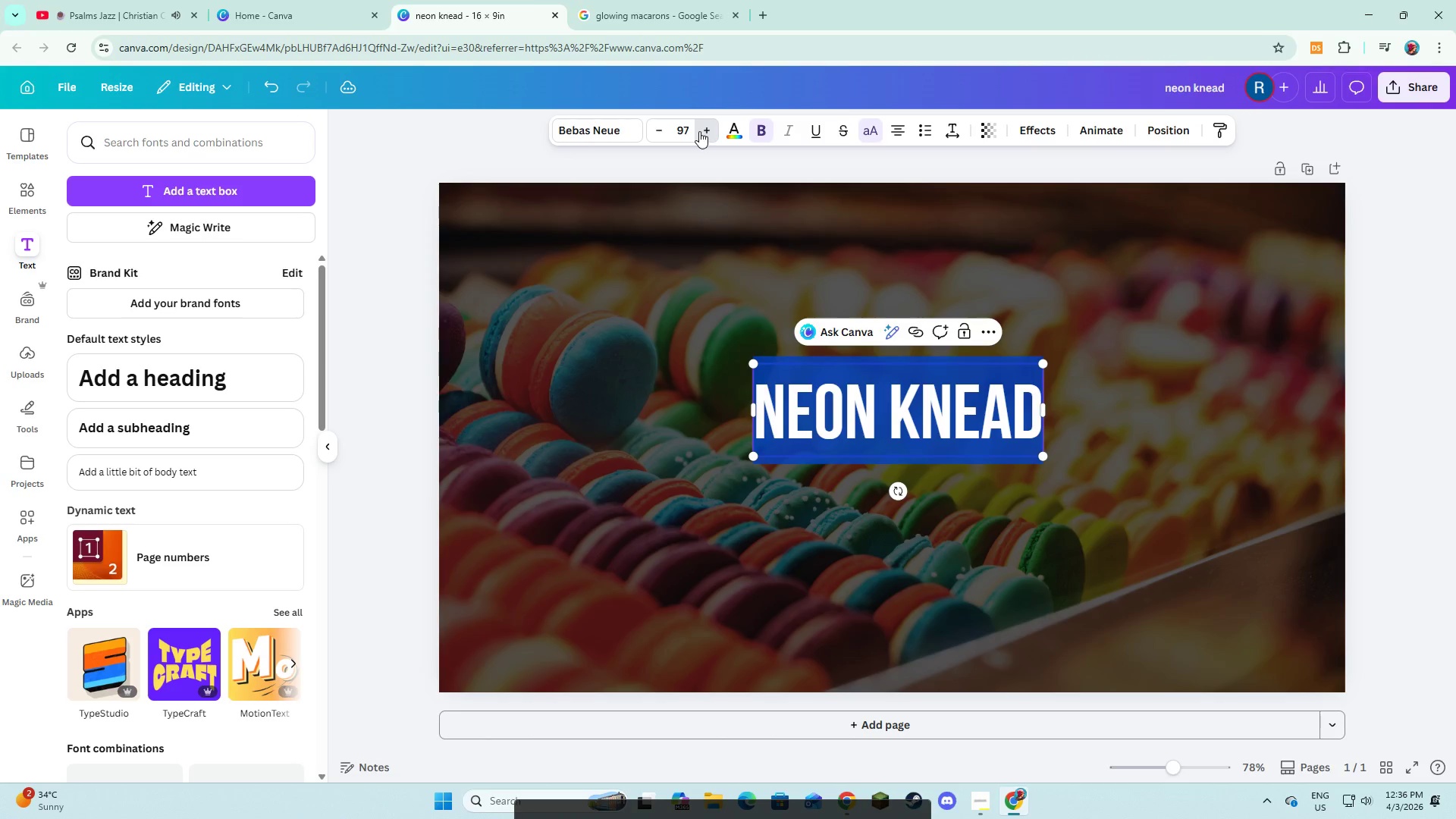 
triple_click([699, 131])
 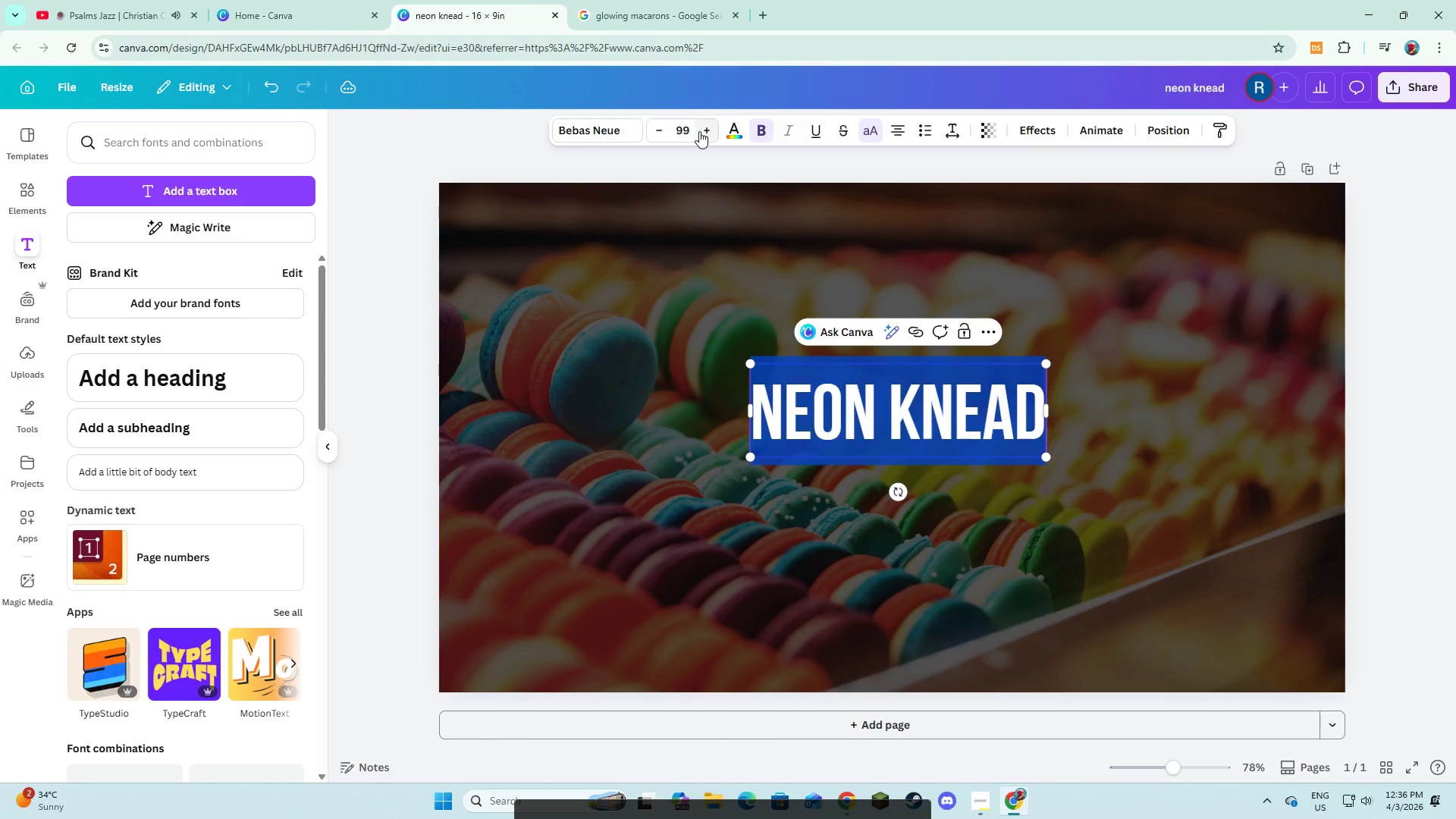 
triple_click([699, 131])
 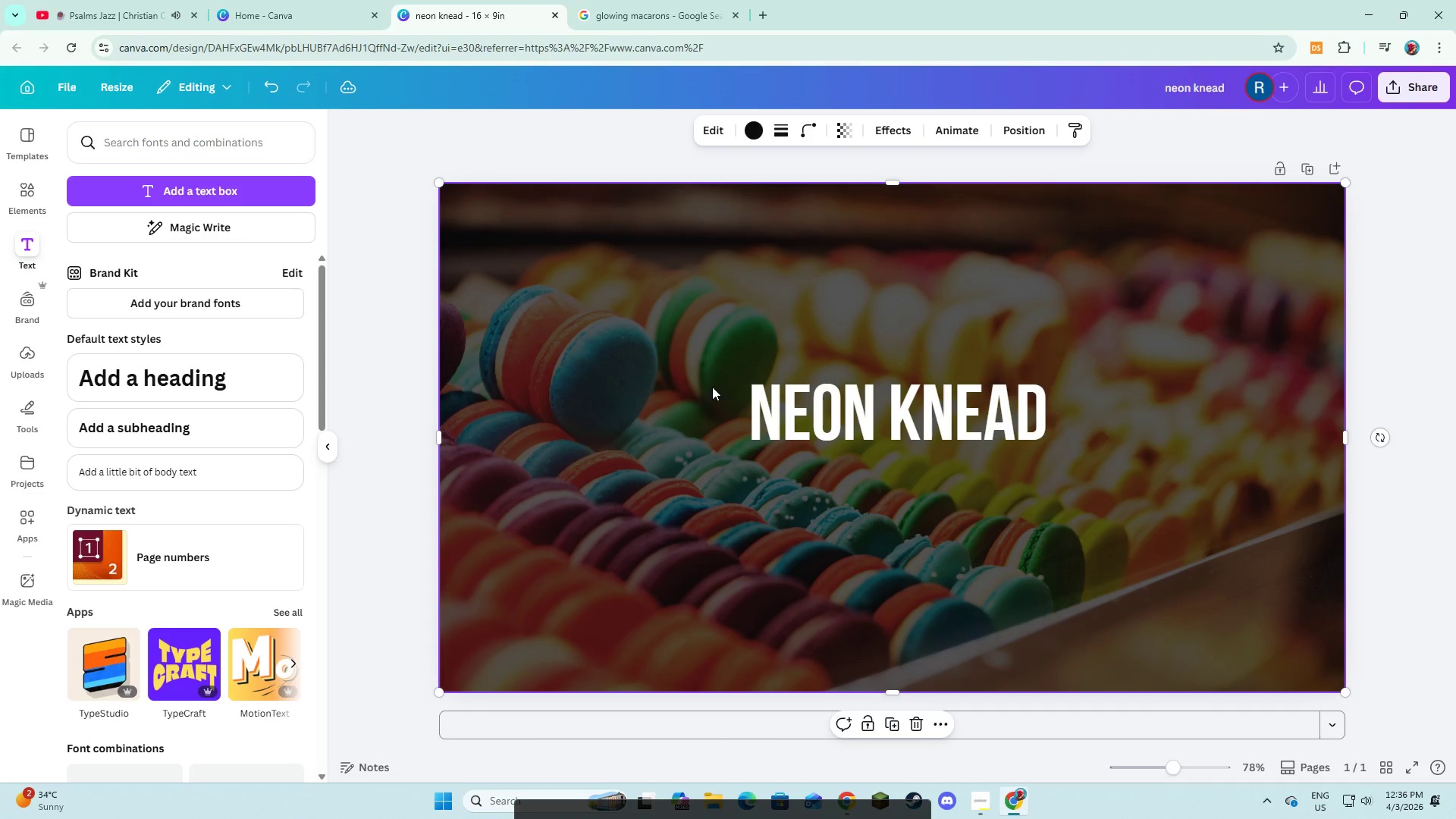 
double_click([792, 402])
 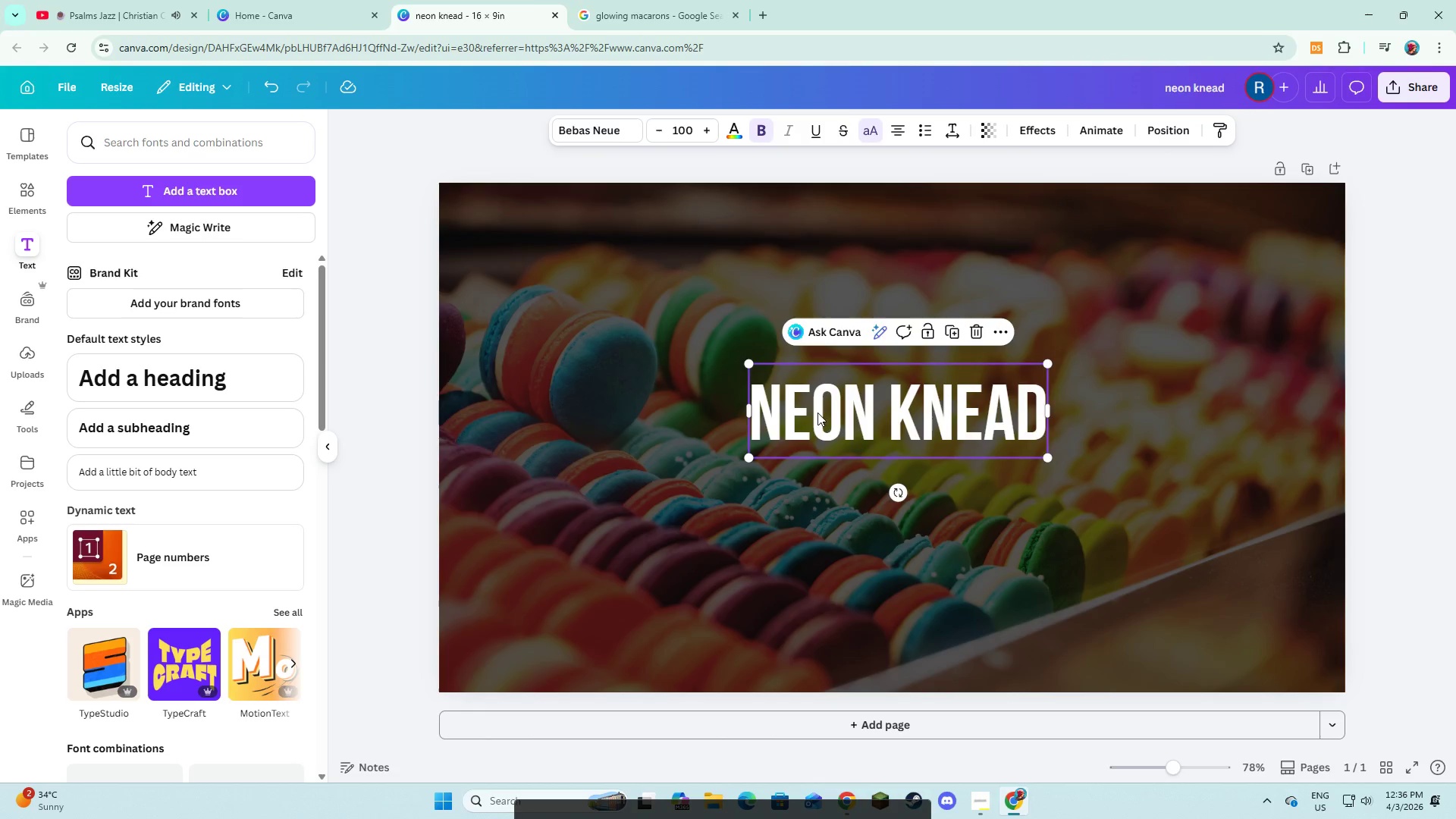 
left_click_drag(start_coordinate=[817, 413], to_coordinate=[817, 381])
 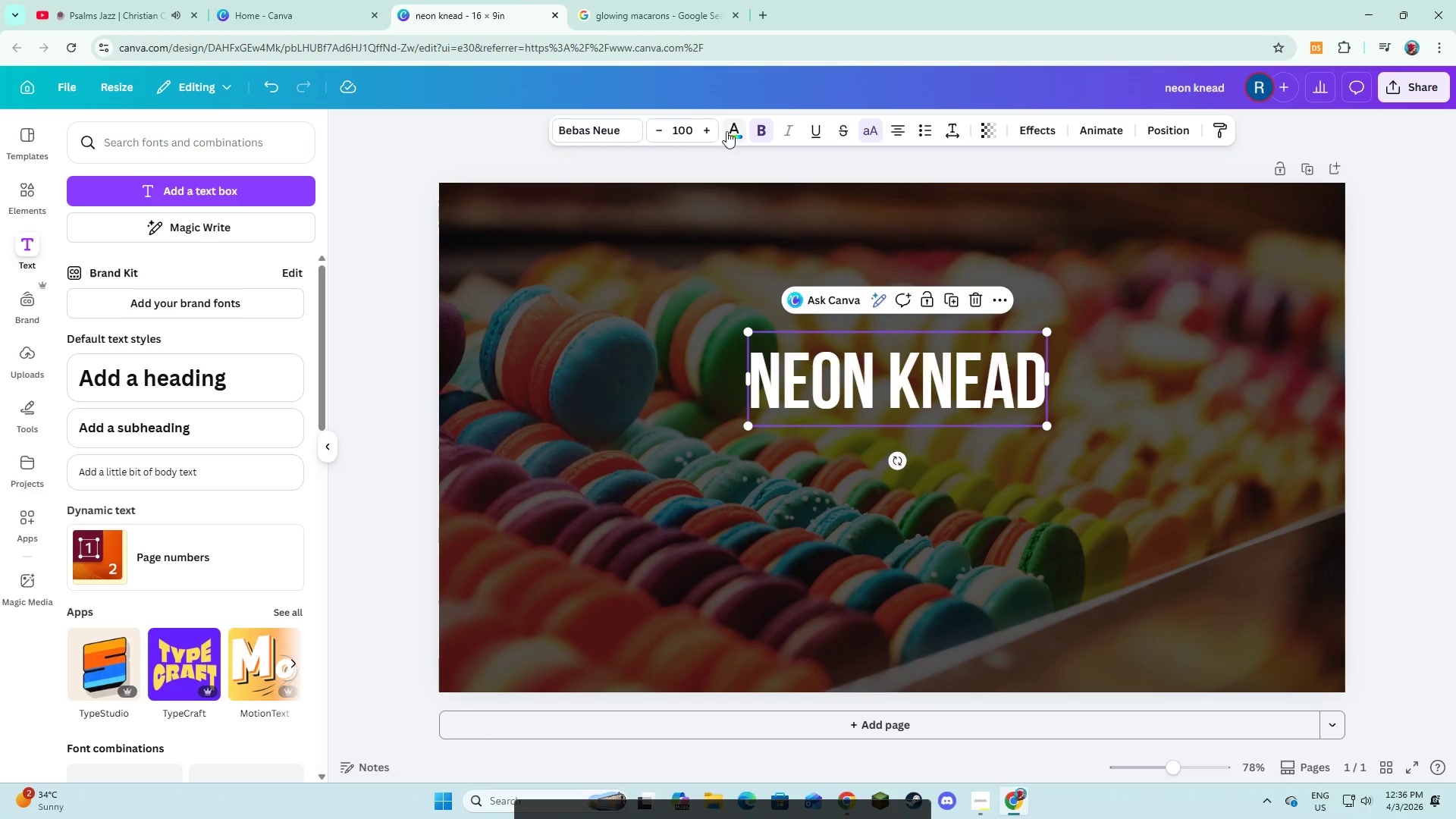 
left_click([729, 129])
 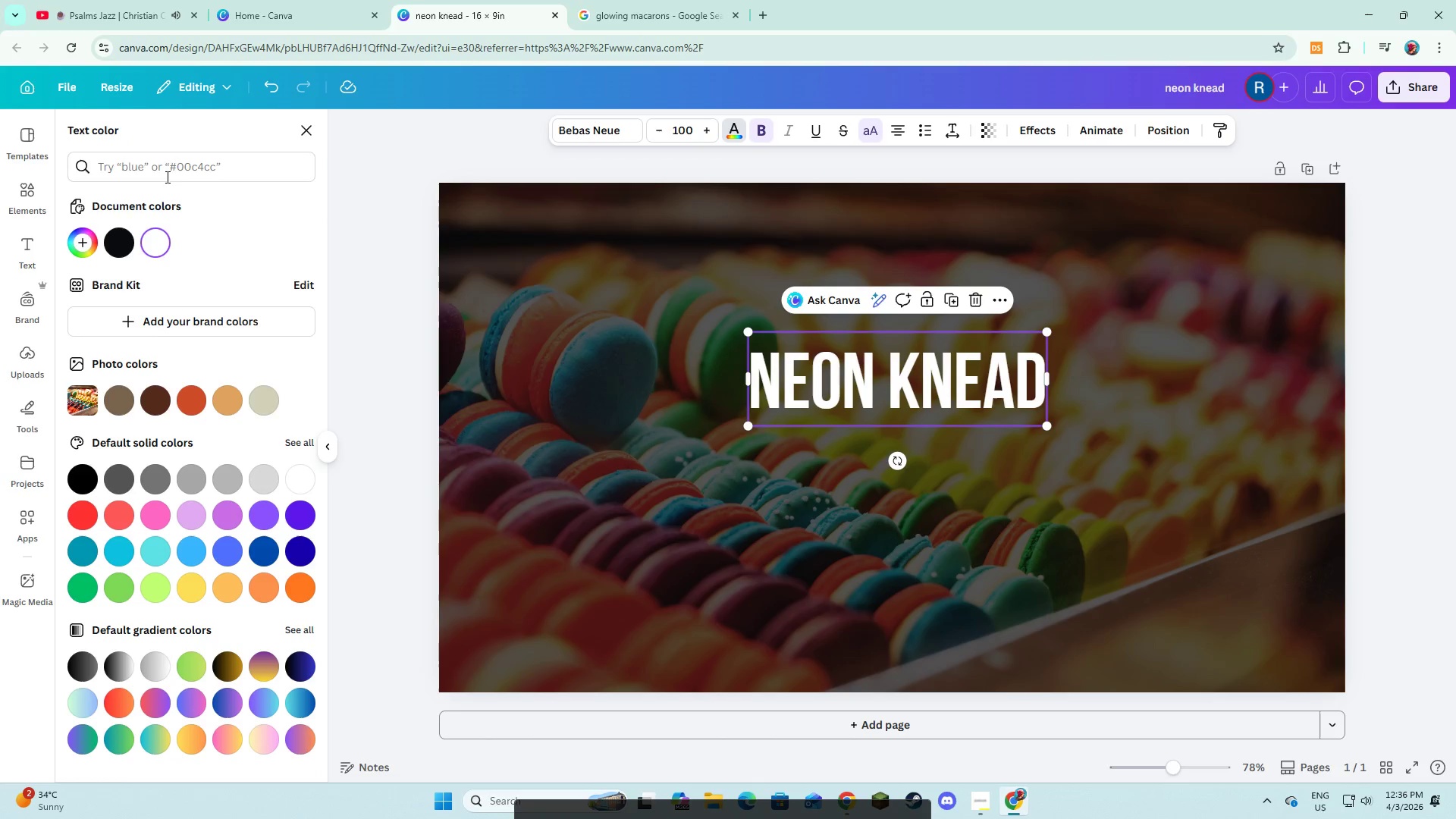 
left_click([171, 168])
 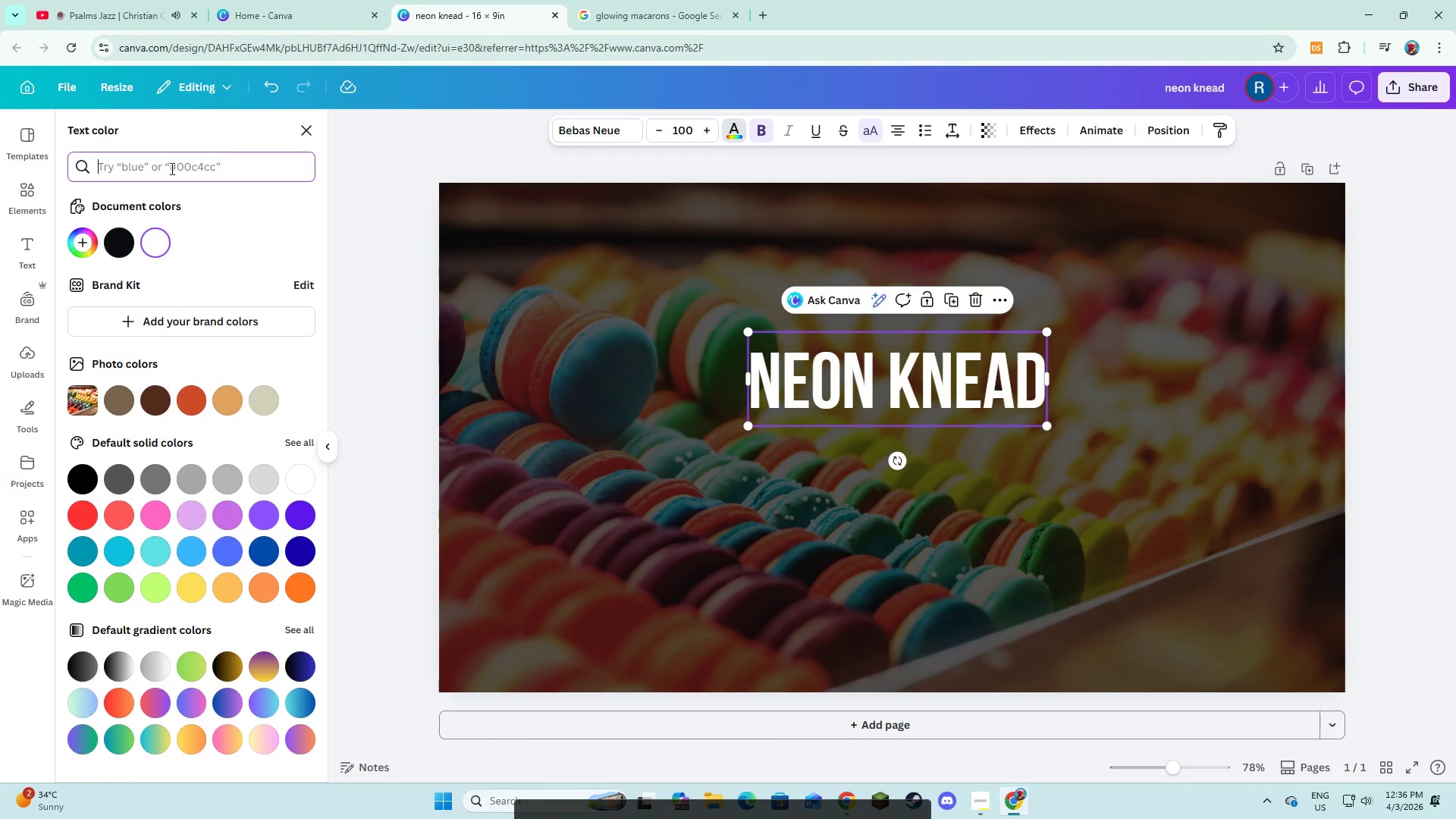 
type(#f5f5f7)
 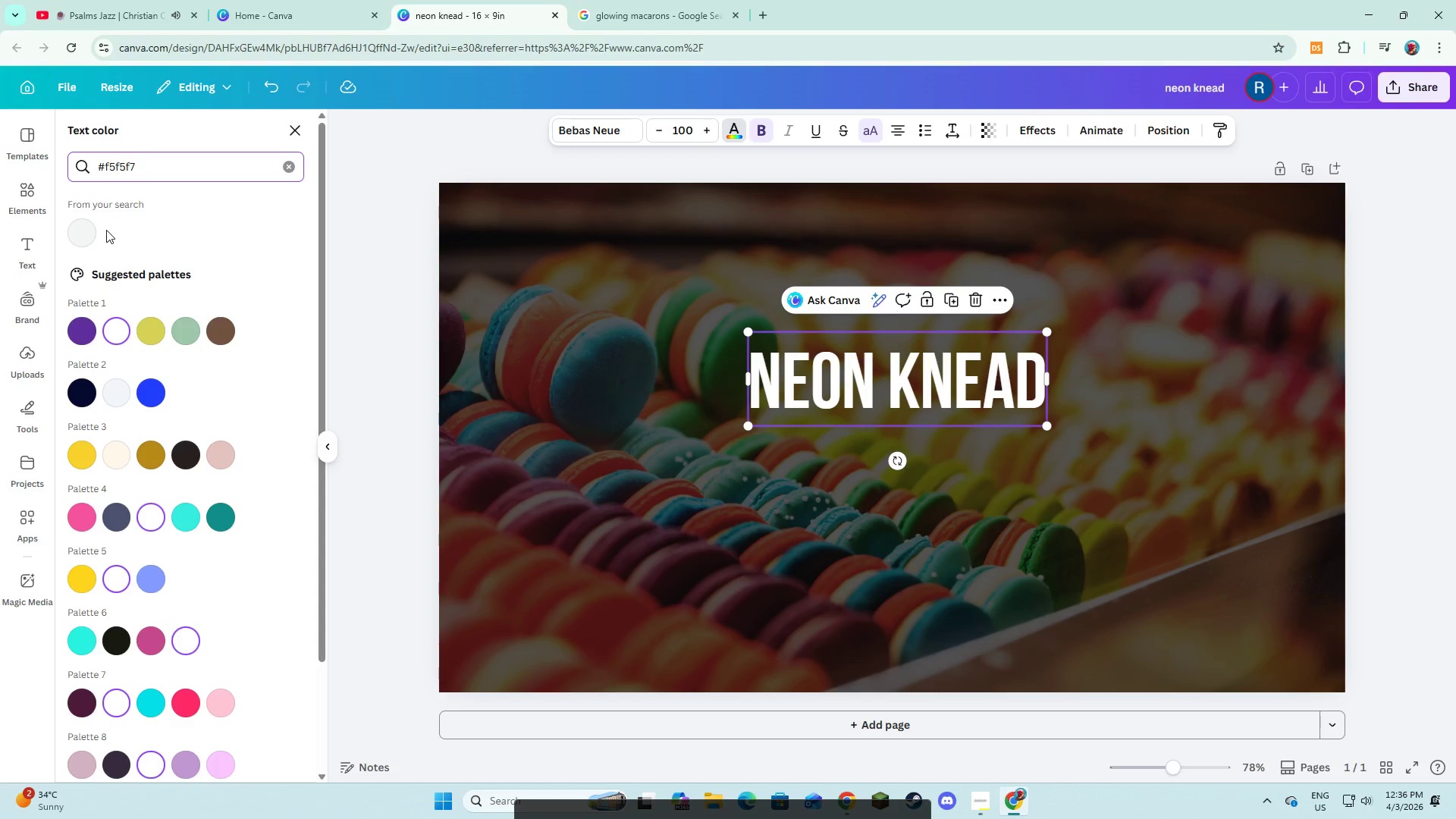 
left_click([88, 242])
 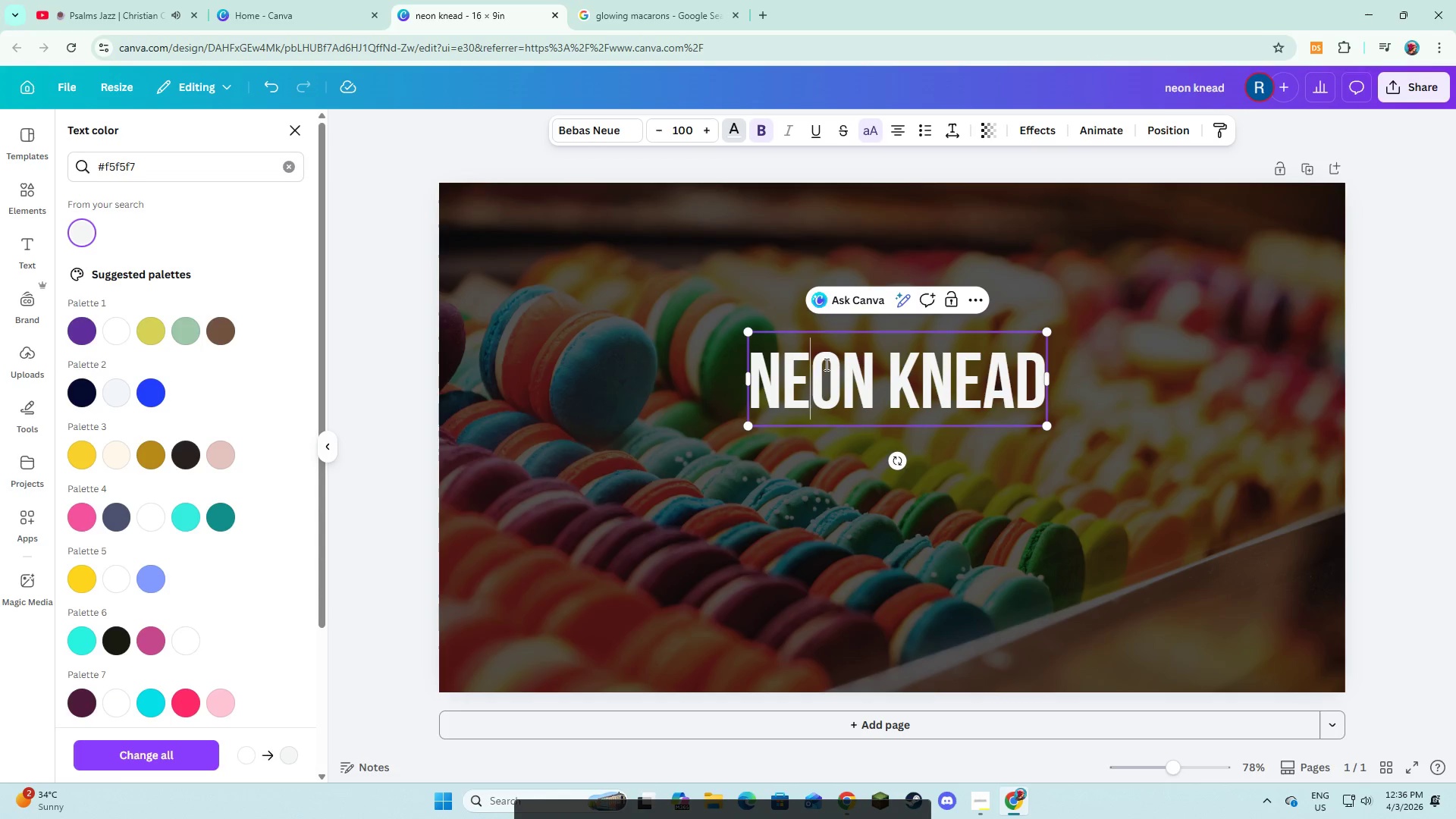 
key(Control+A)
 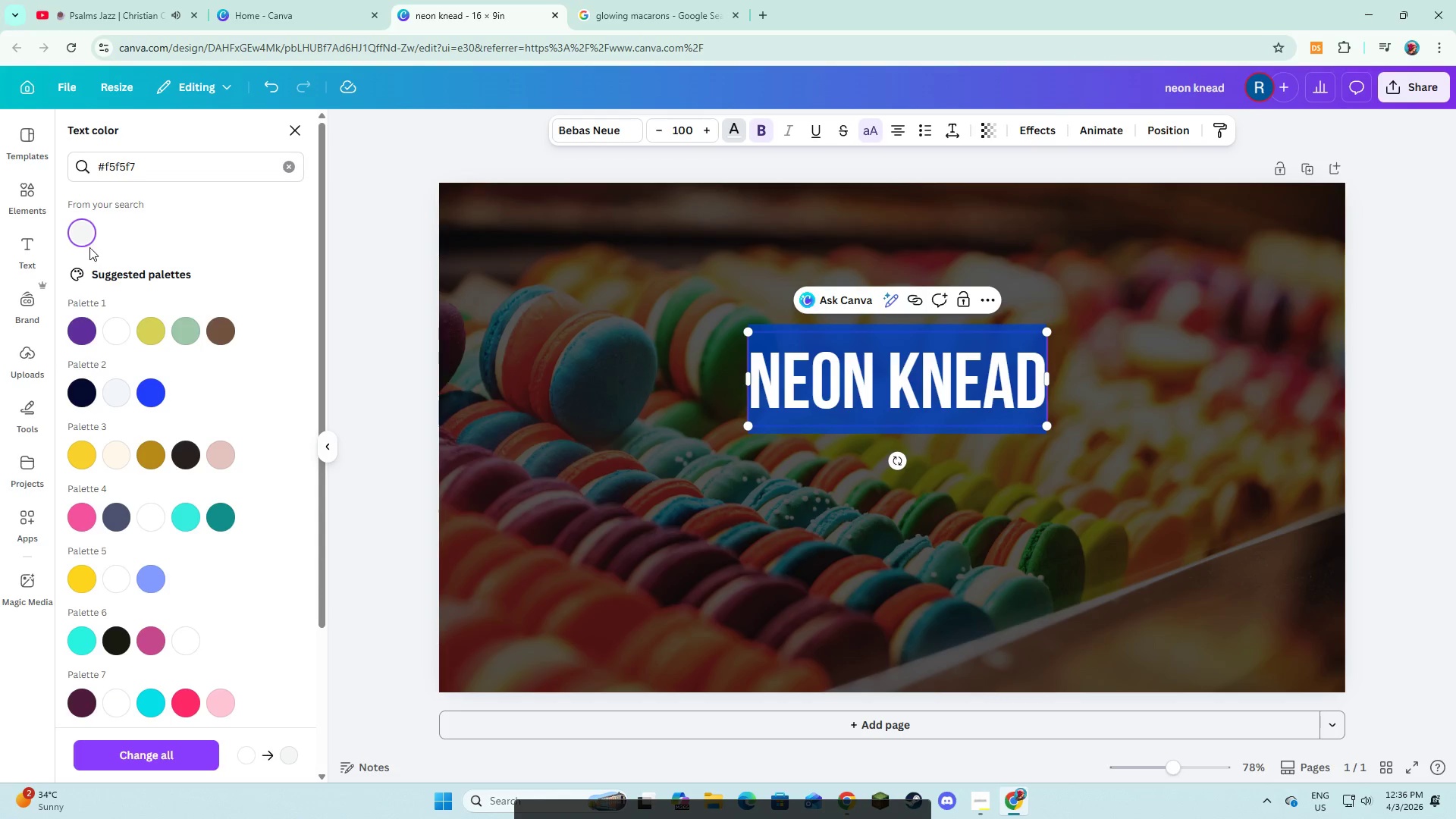 
left_click([89, 236])
 